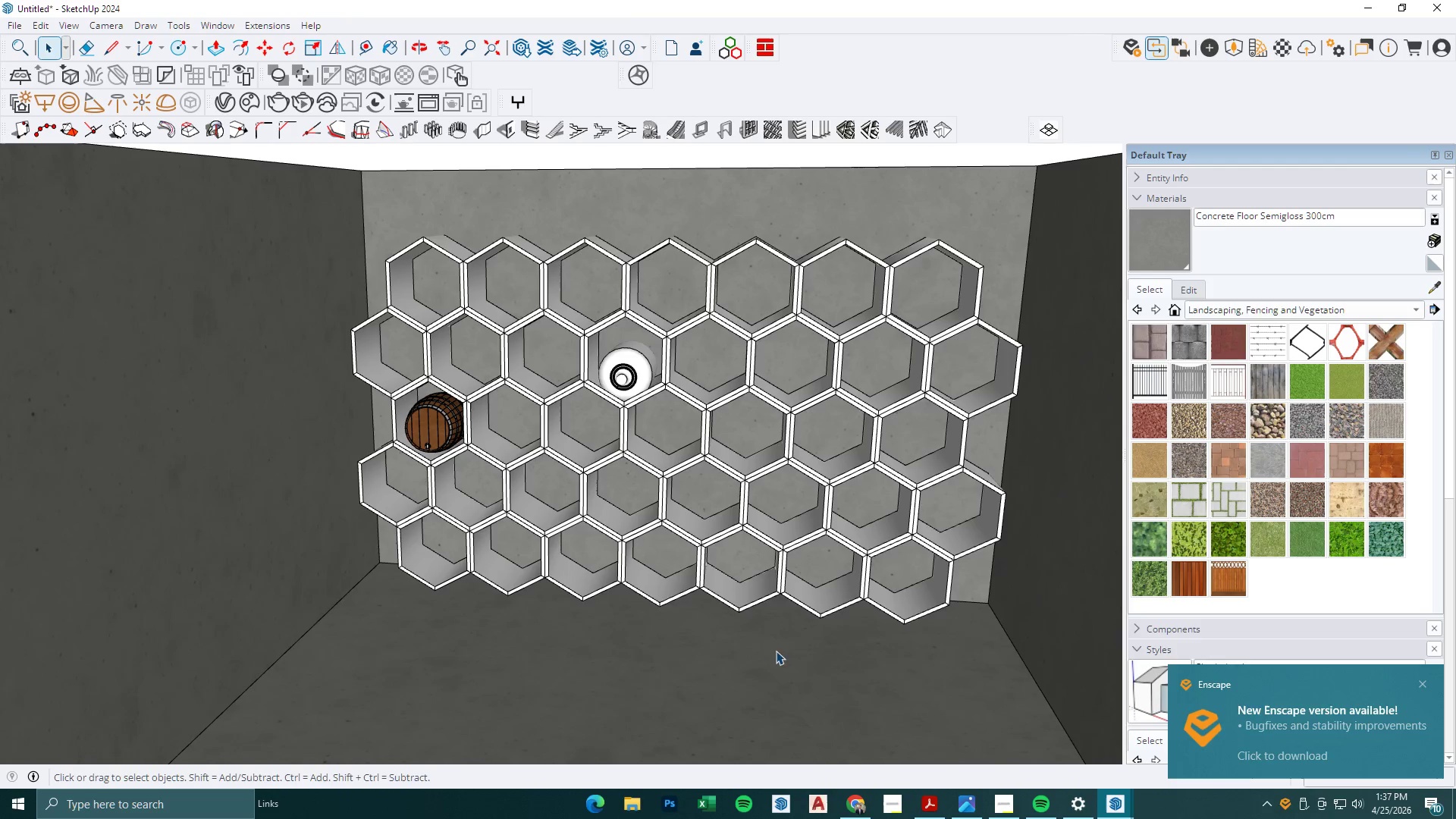 
key(Escape)
 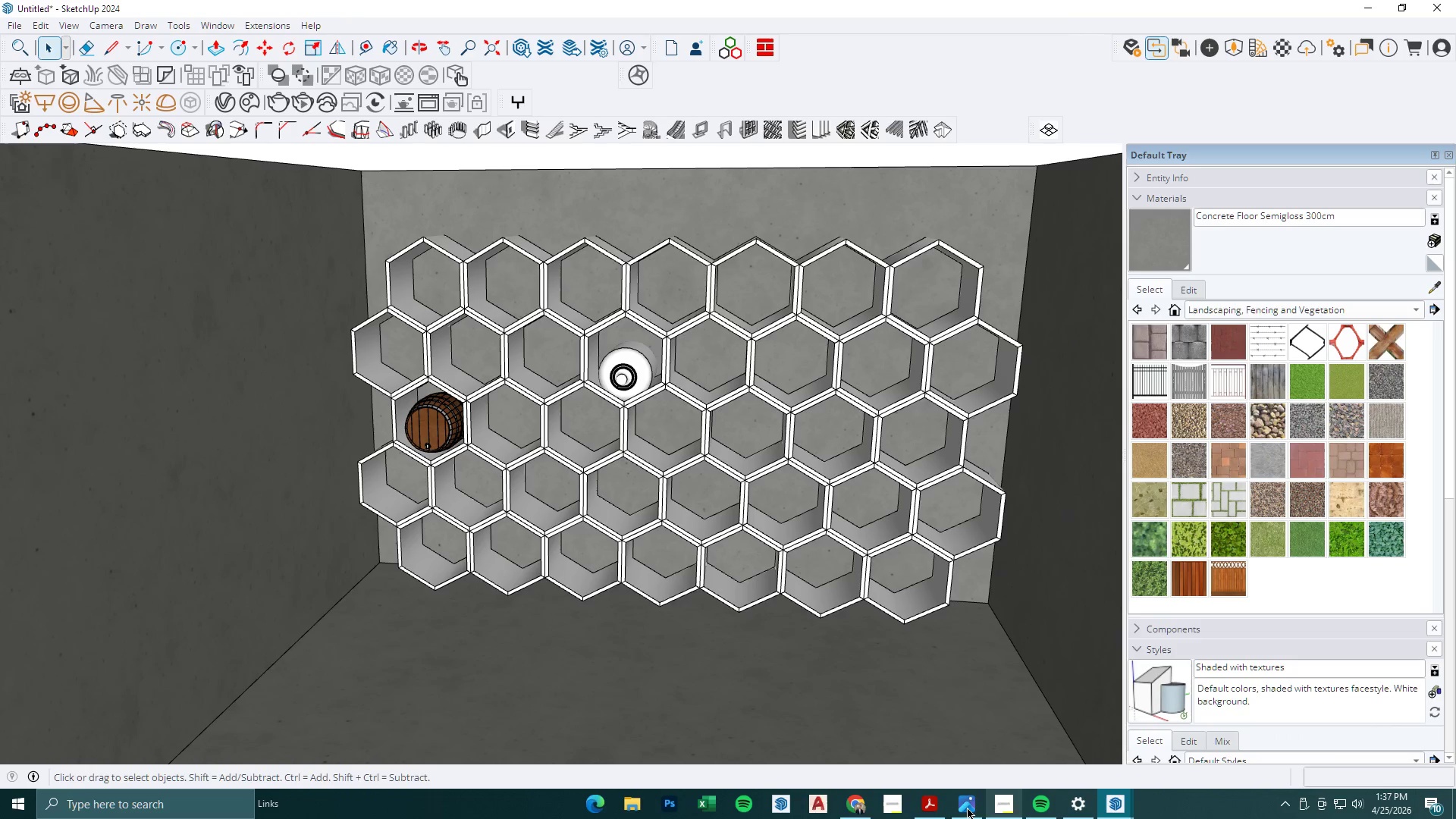 
left_click([854, 802])
 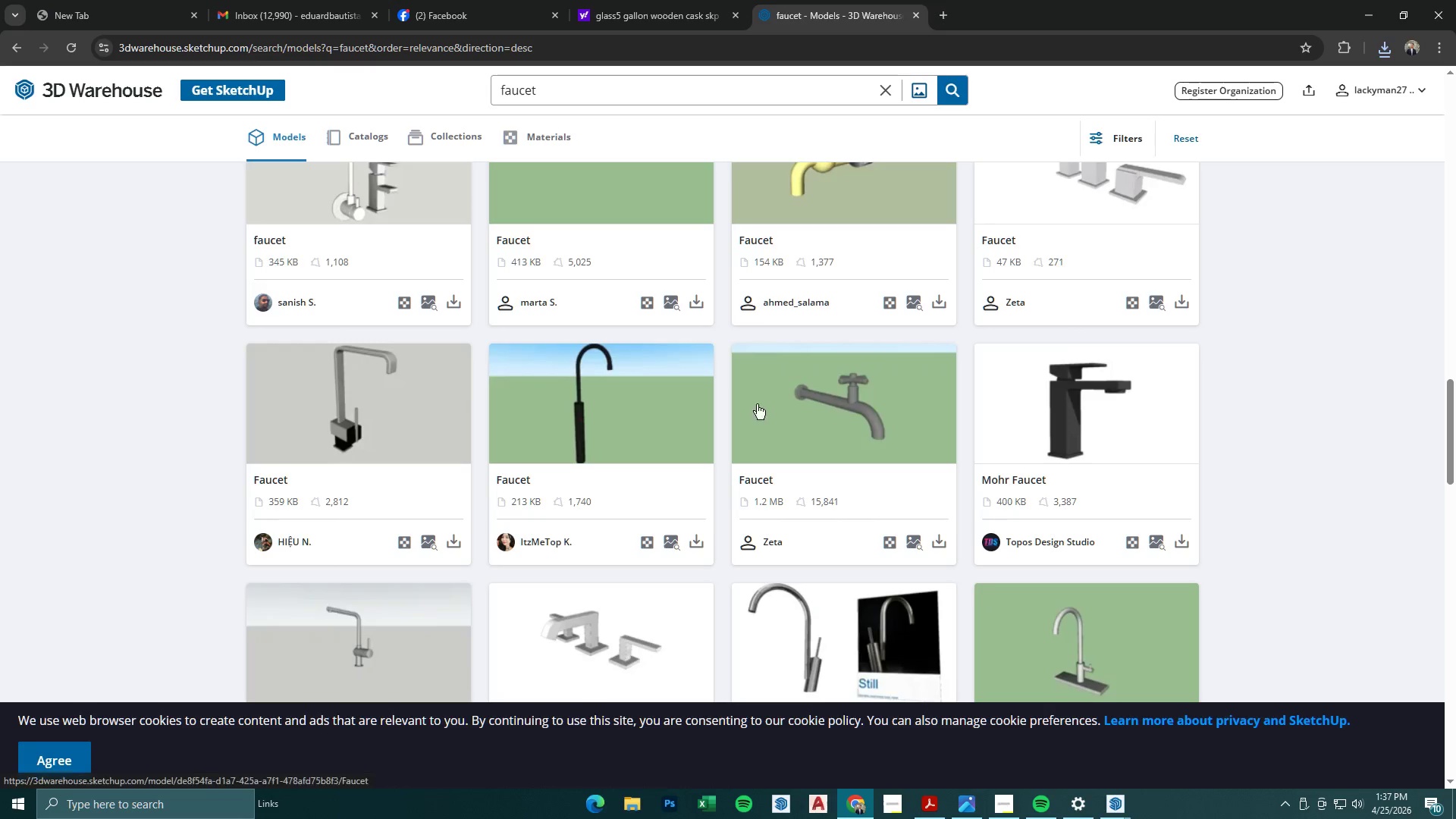 
scroll: coordinate [686, 406], scroll_direction: down, amount: 4.0
 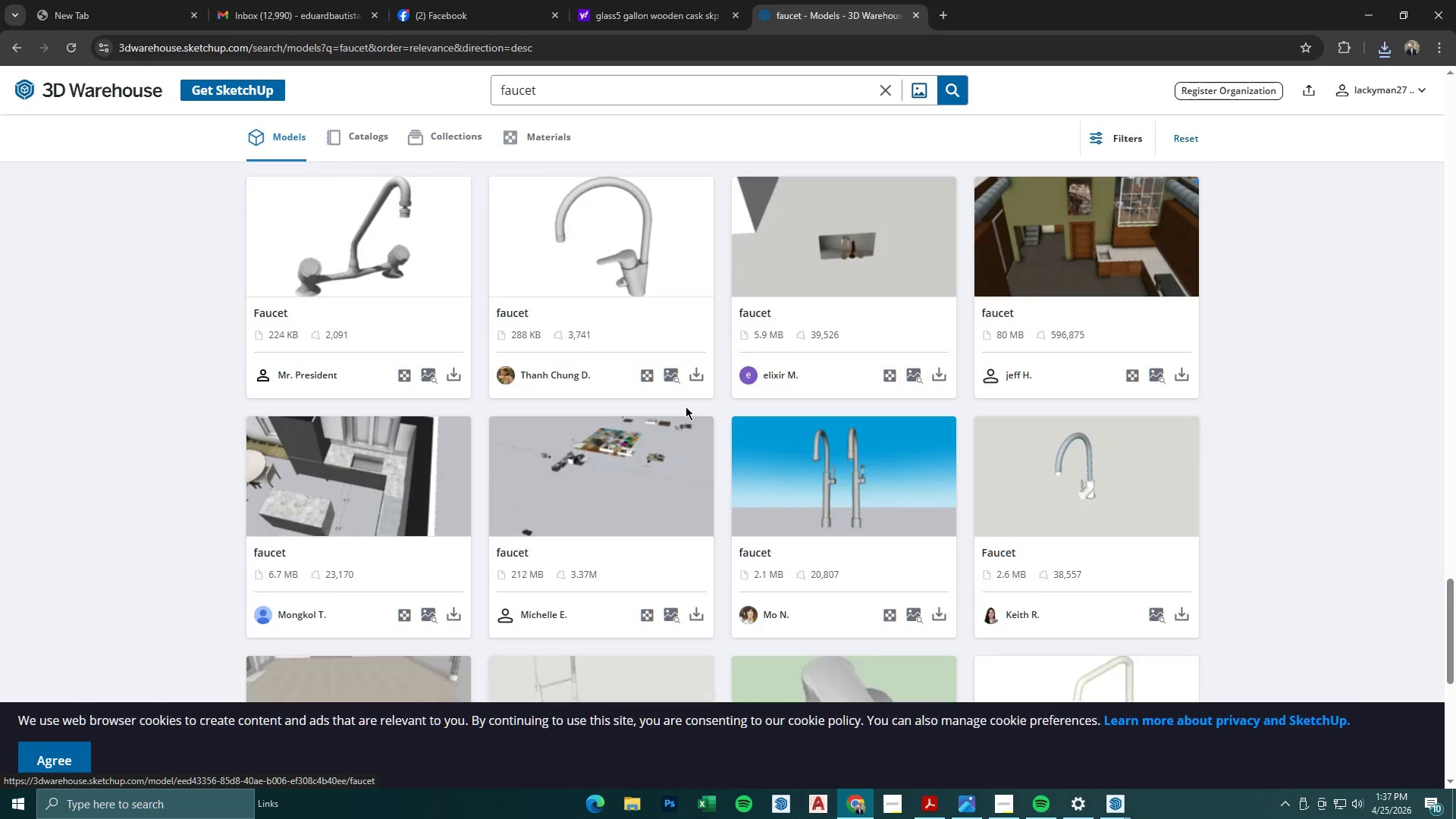 
left_click([731, 553])
 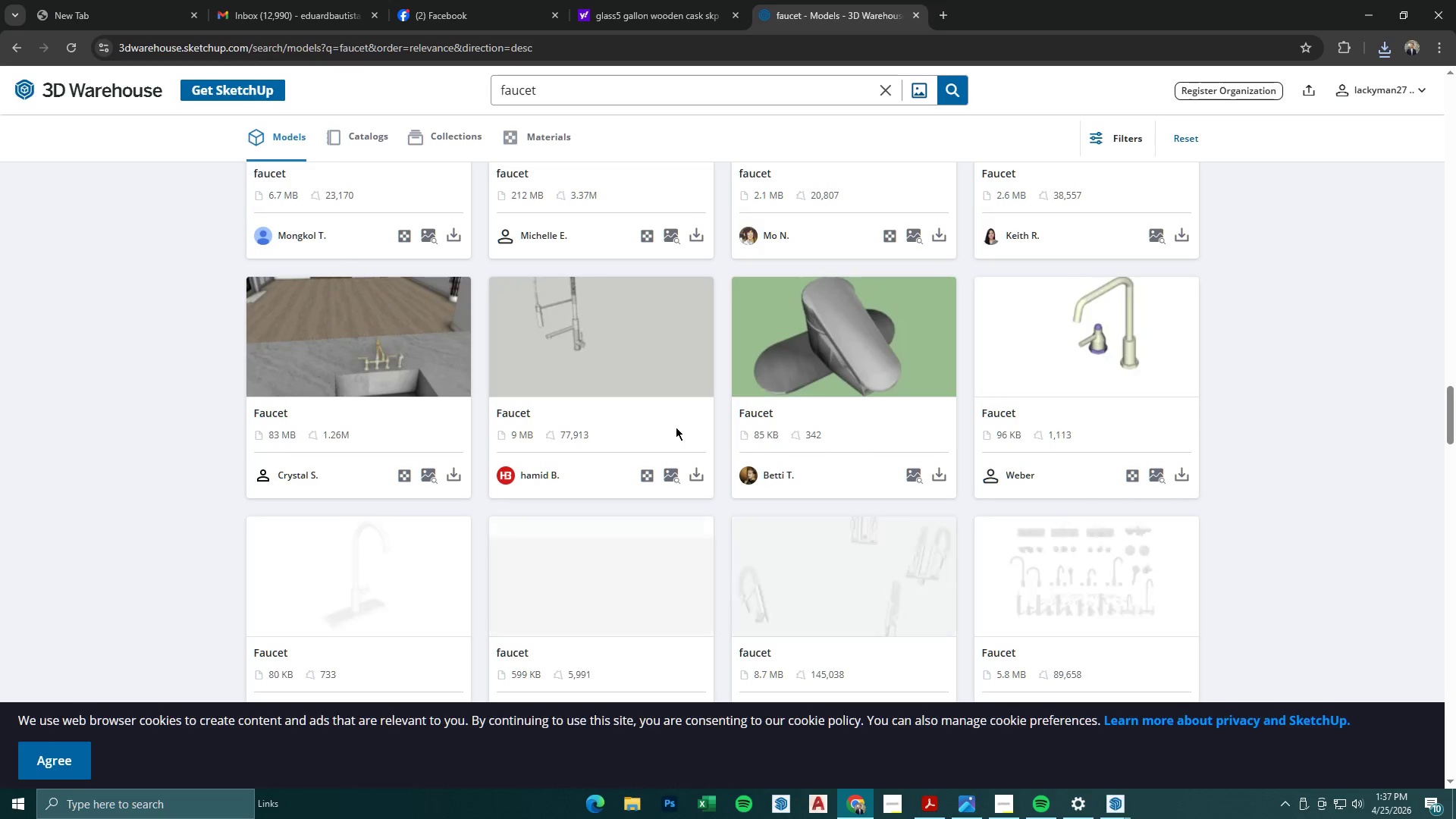 
scroll: coordinate [676, 427], scroll_direction: down, amount: 12.0
 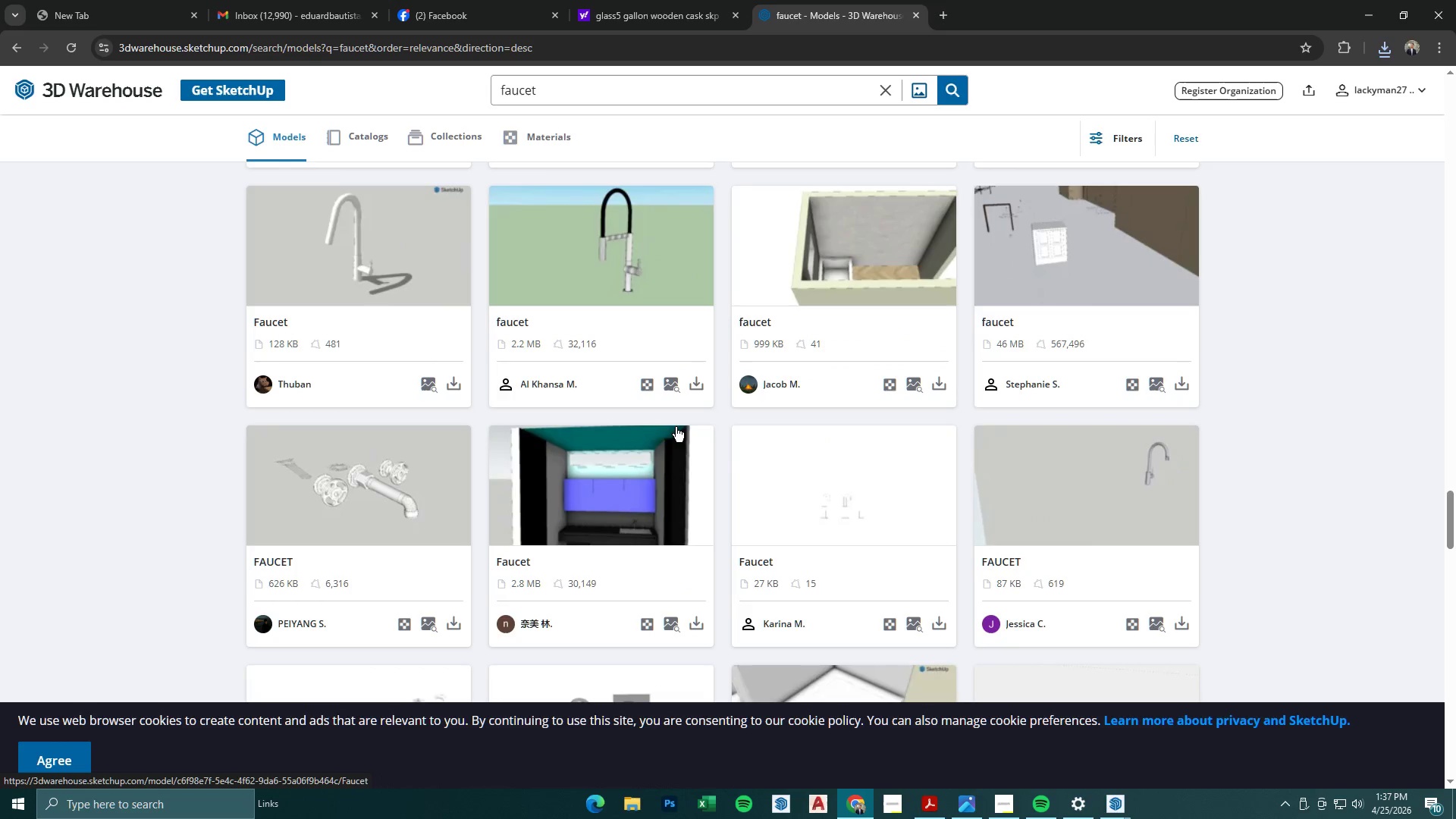 
scroll: coordinate [676, 427], scroll_direction: up, amount: 4.0
 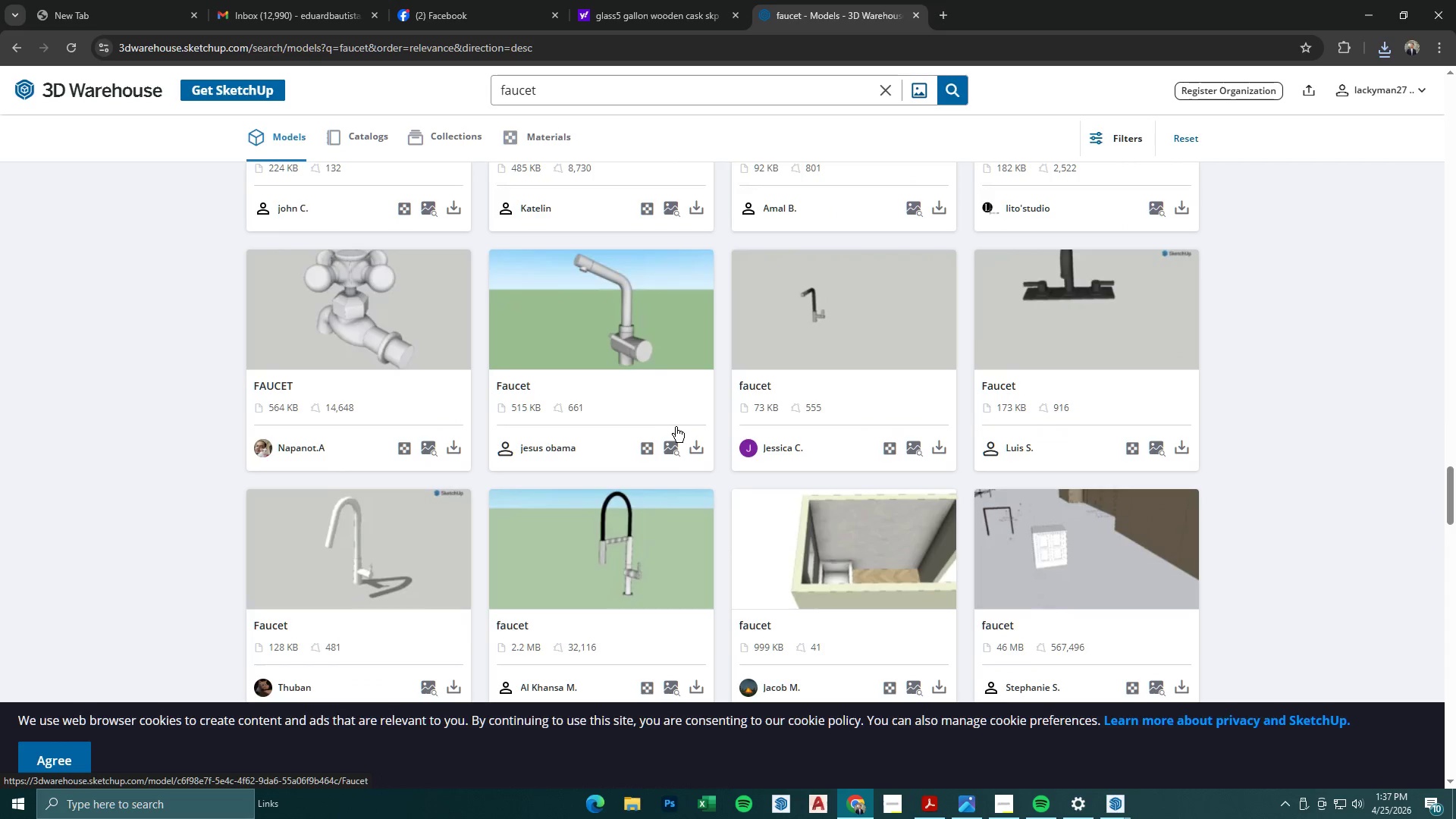 
scroll: coordinate [673, 427], scroll_direction: down, amount: 17.0
 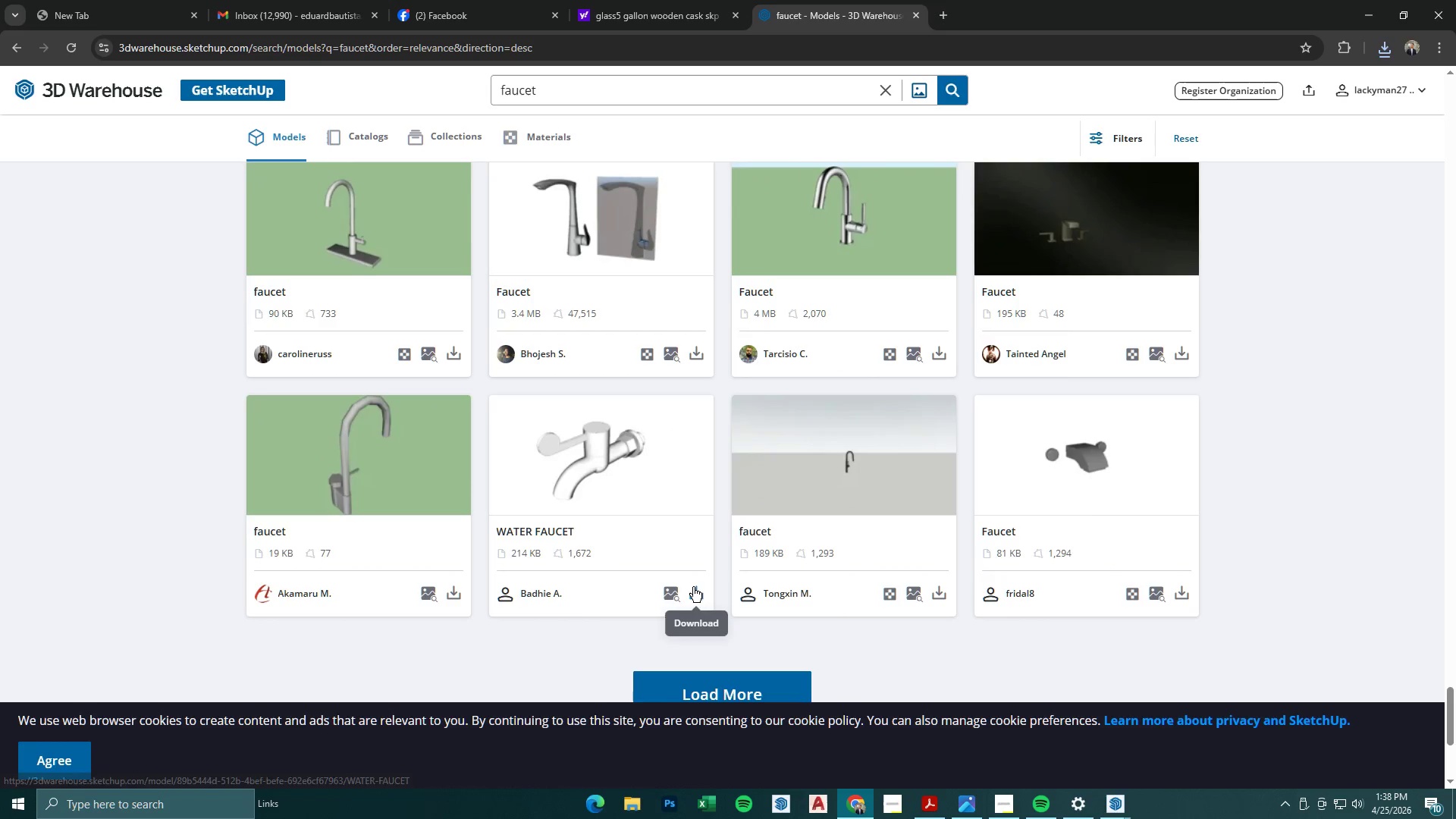 
left_click([718, 621])
 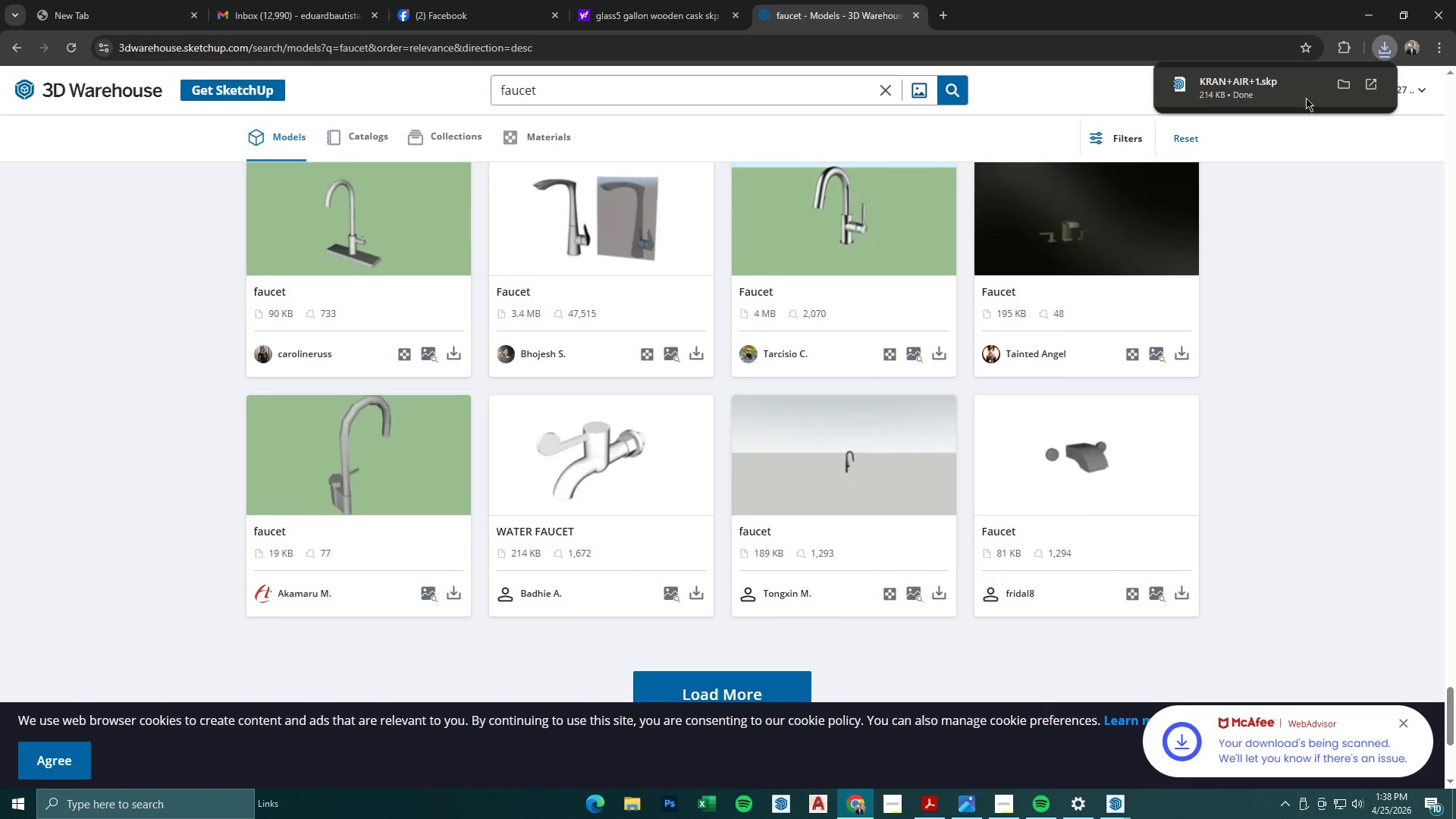 
double_click([1379, 49])
 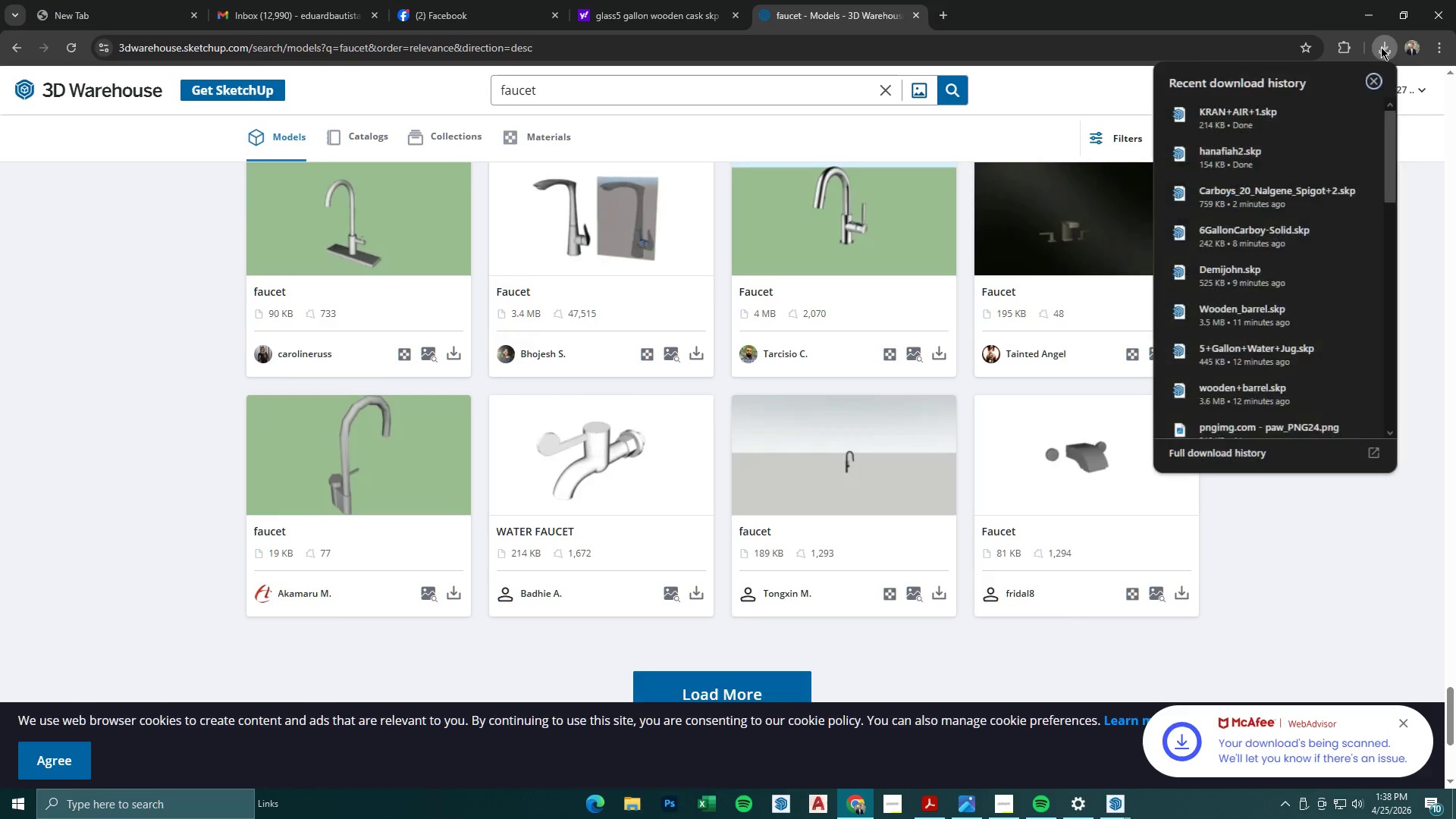 
left_click([1381, 47])
 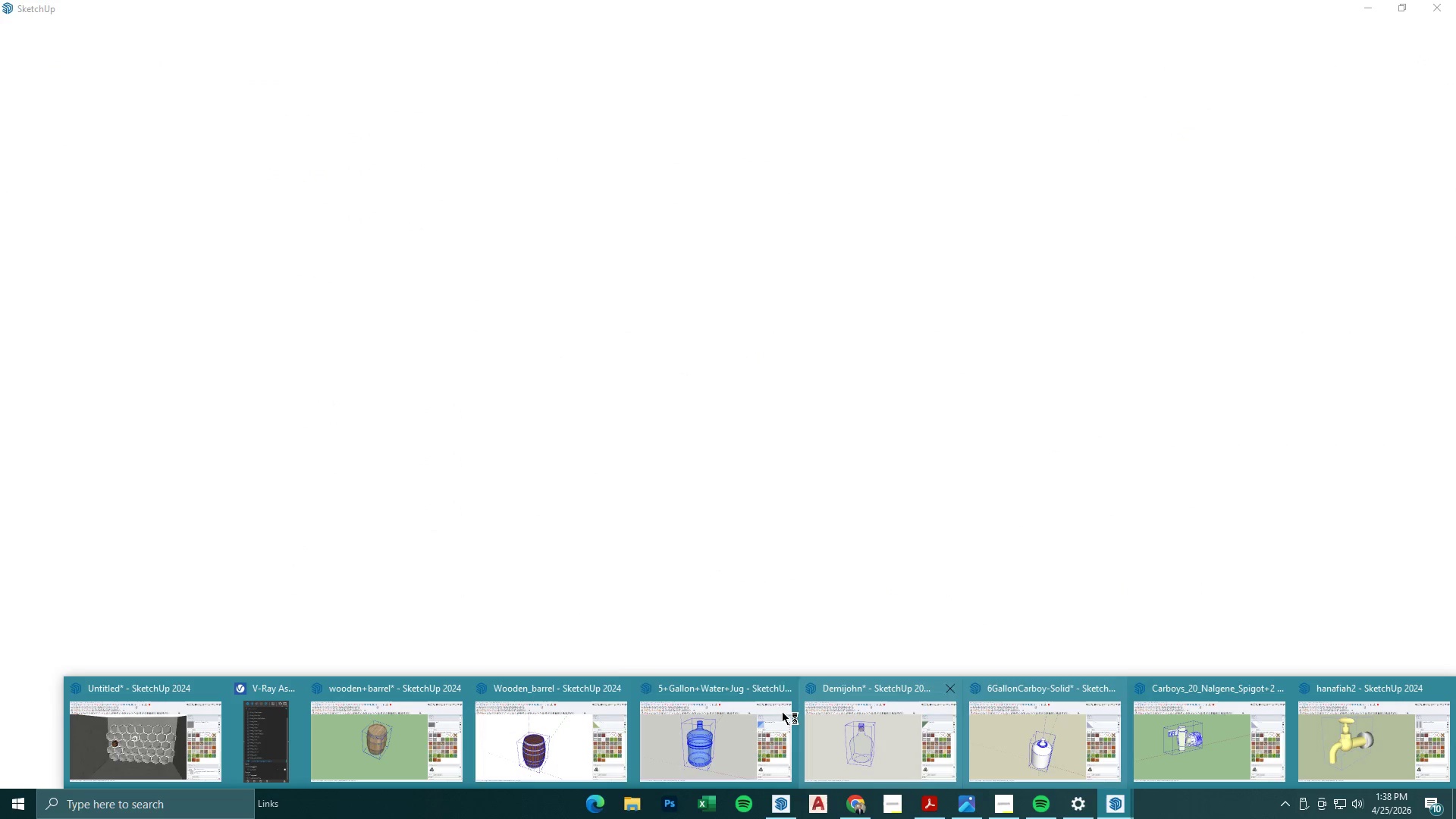 
left_click([458, 692])
 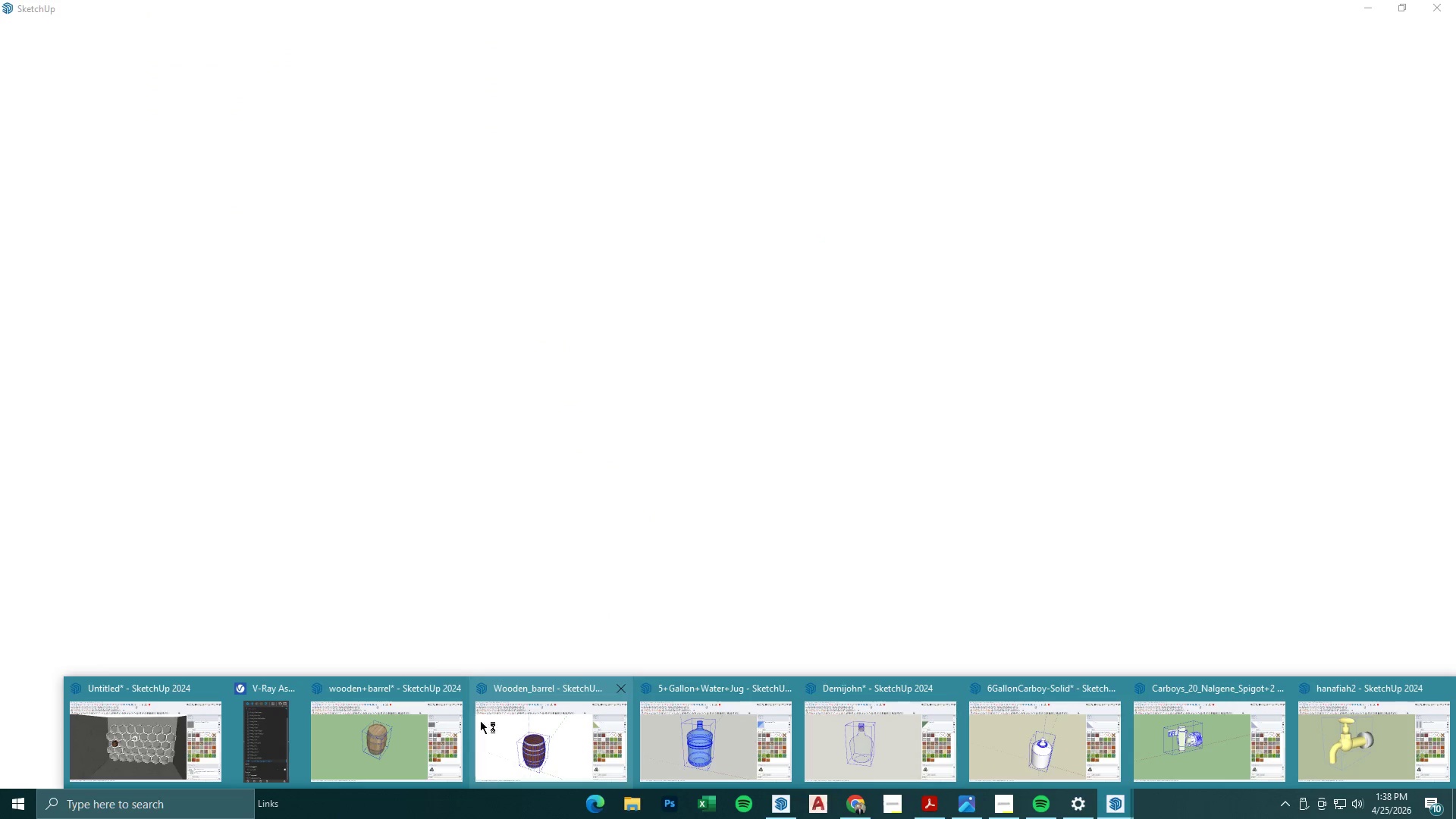 
left_click([454, 692])
 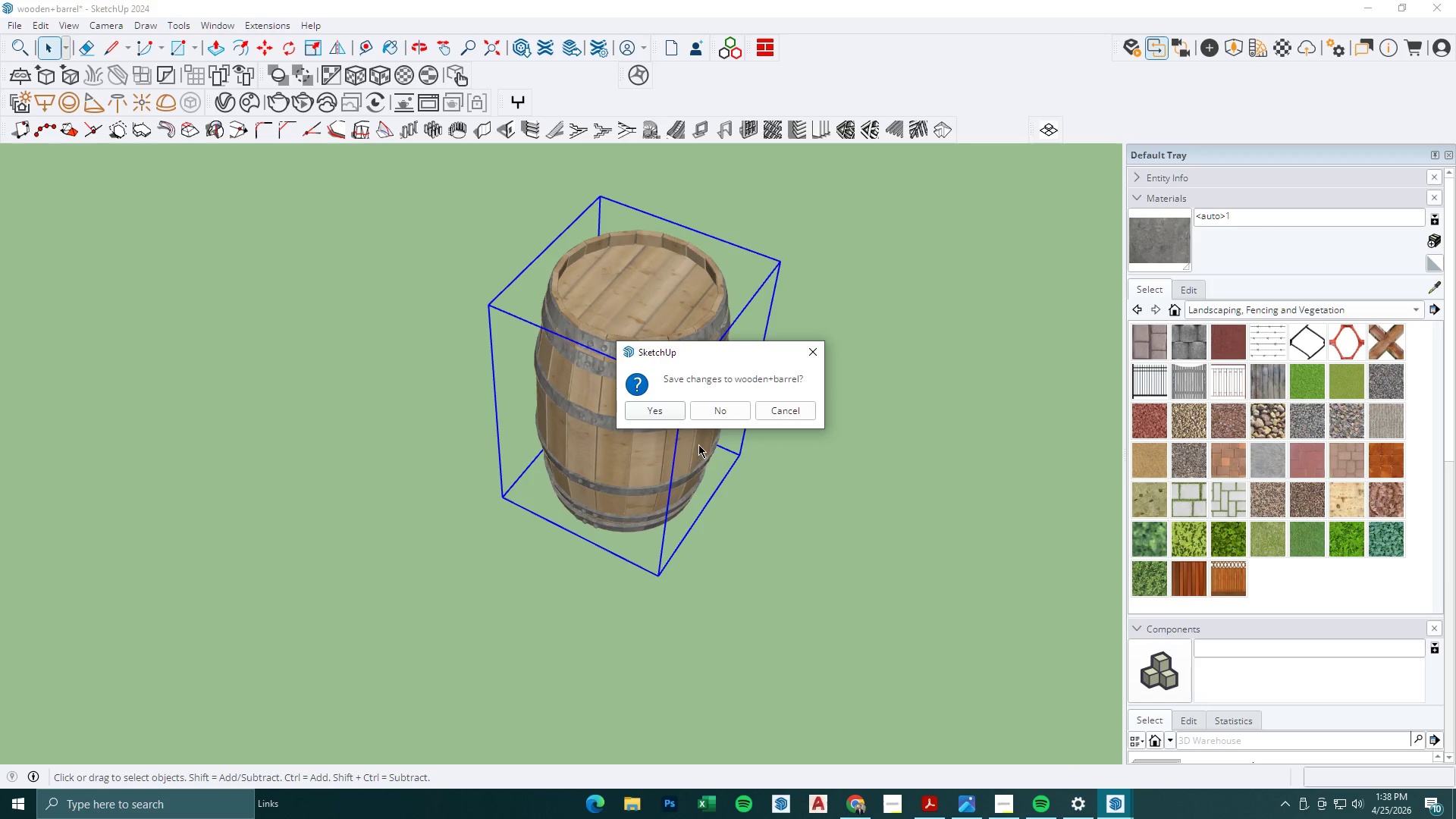 
left_click([665, 278])
 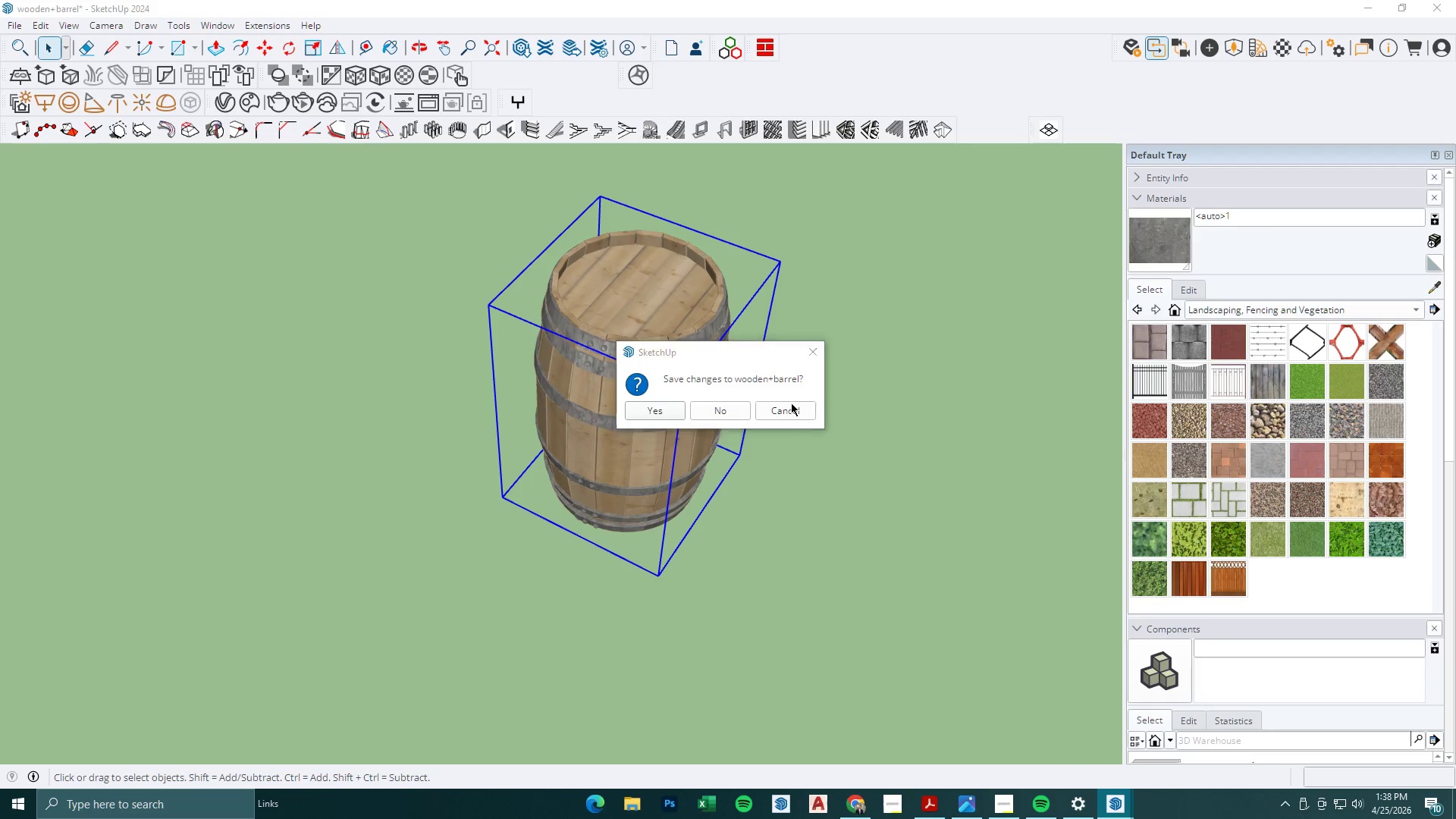 
double_click([670, 366])
 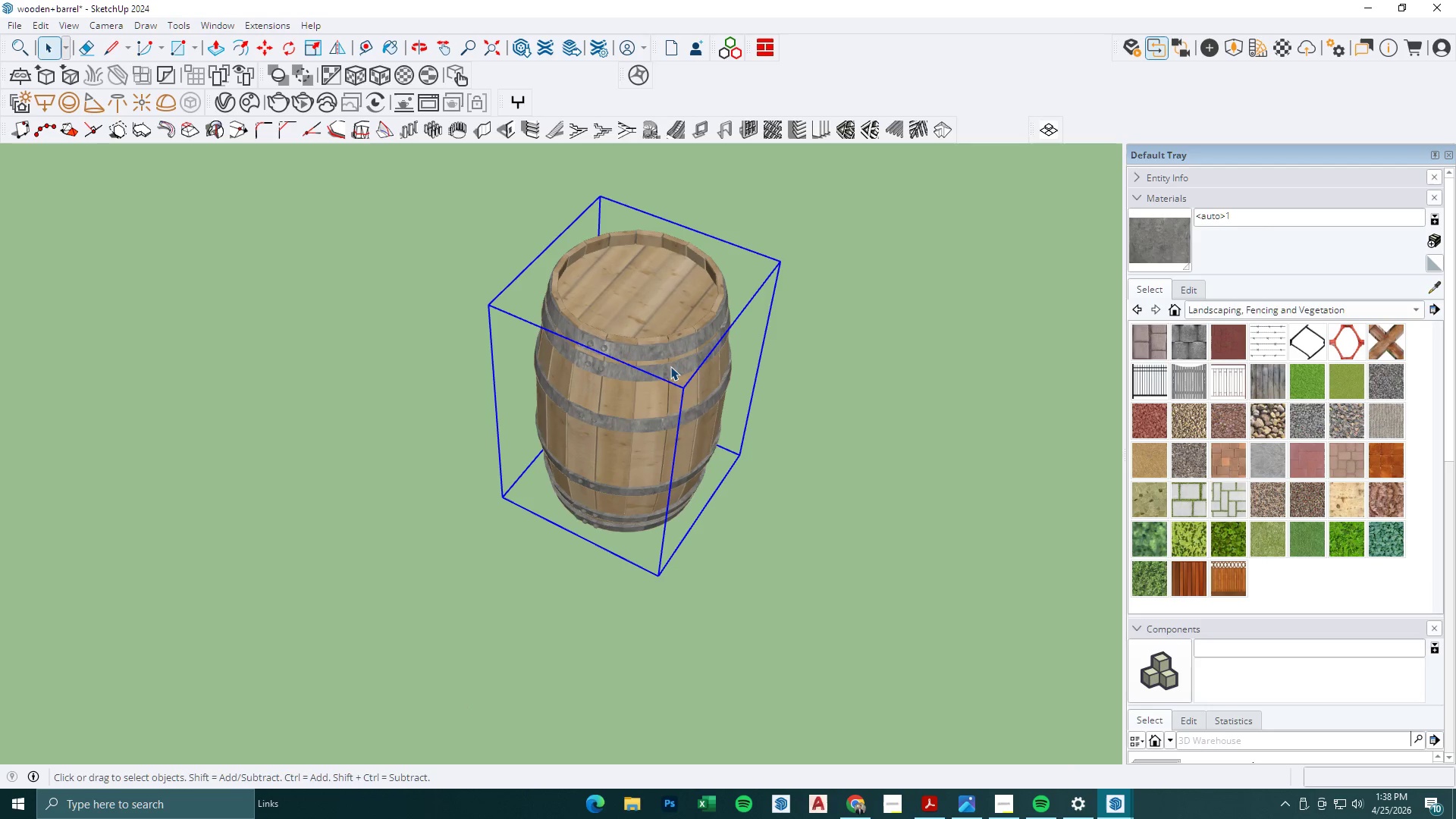 
key(Control+C)
 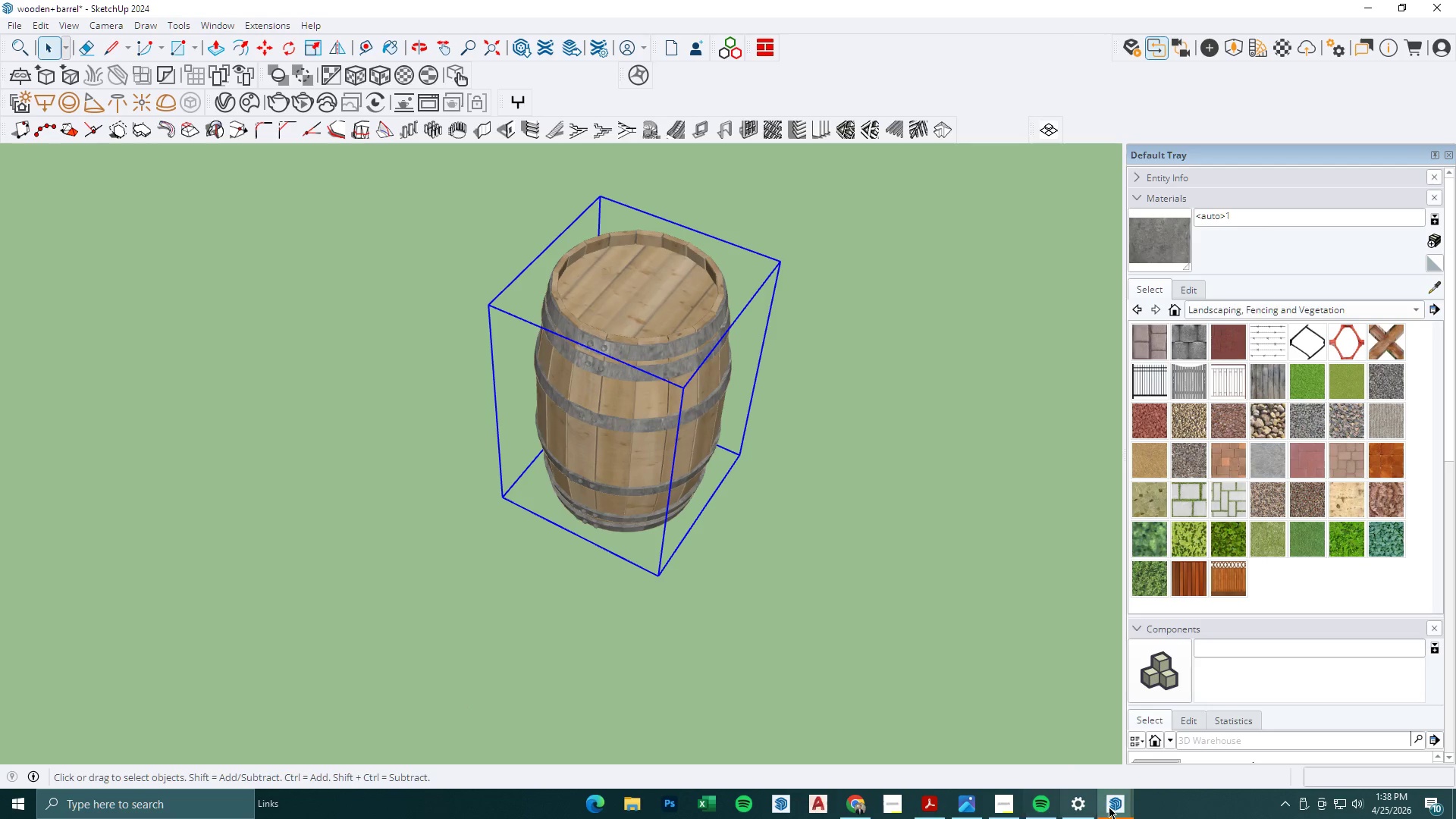 
left_click([1116, 808])
 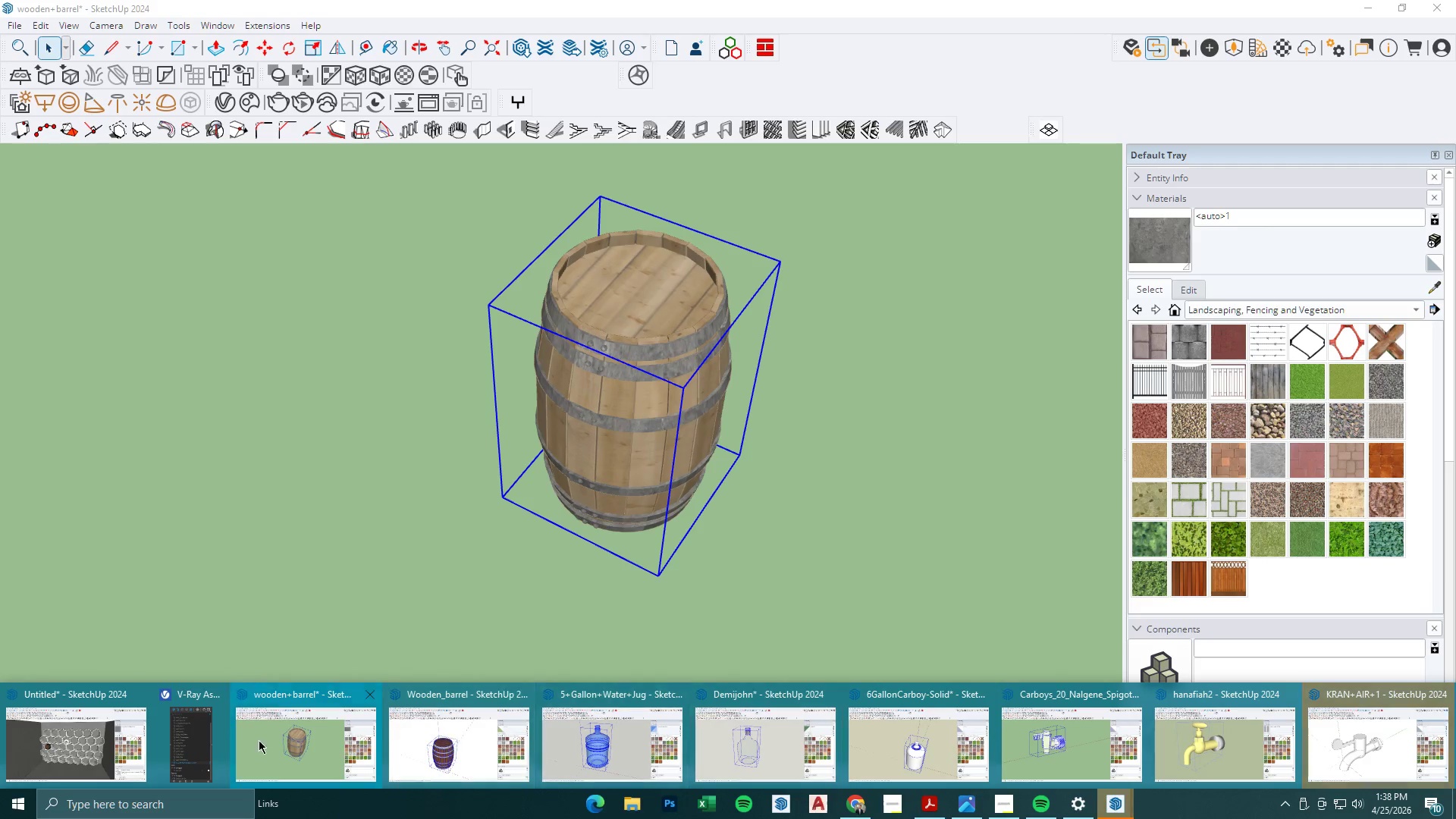 
left_click([137, 748])
 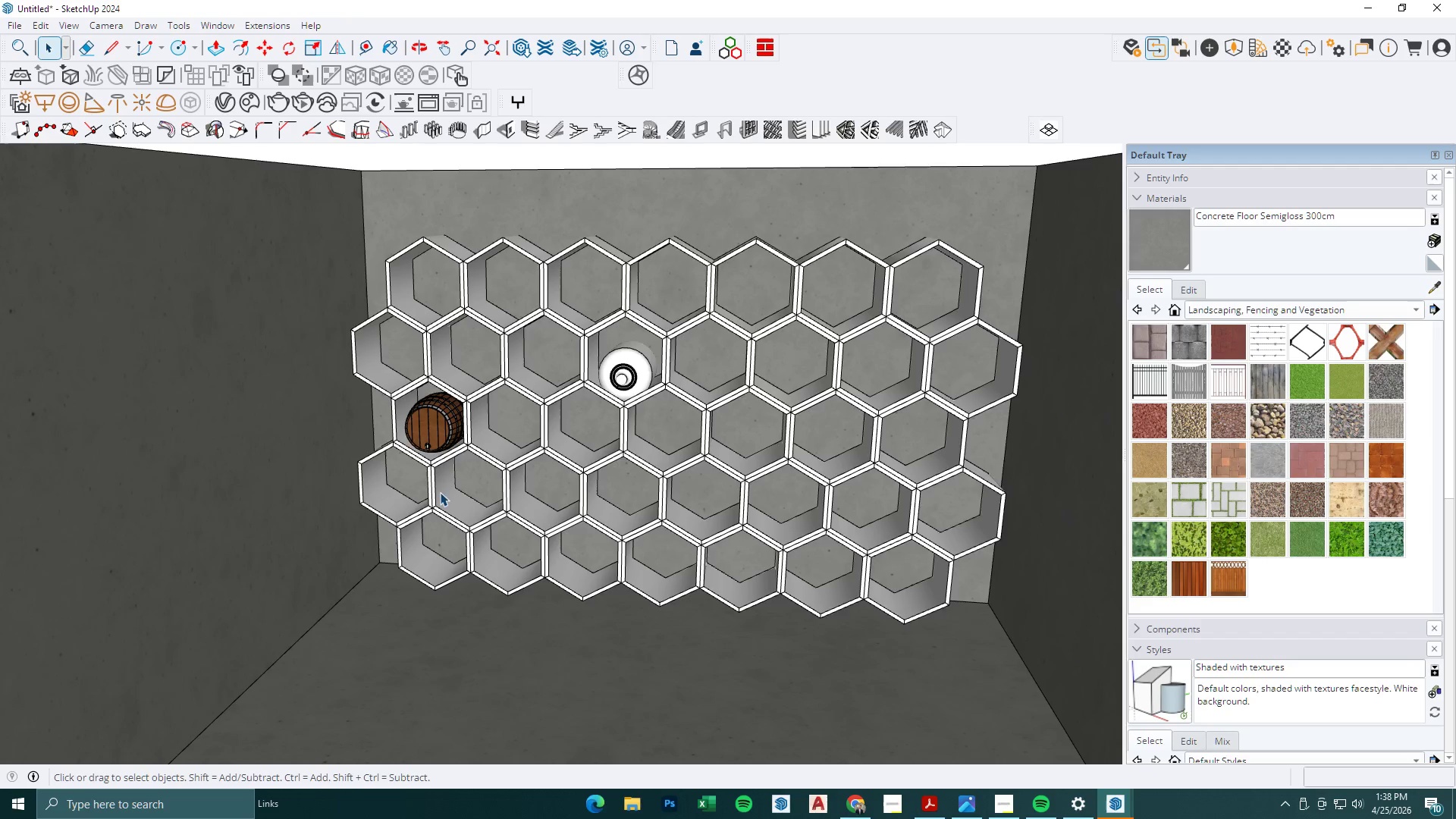 
key(Control+V)
 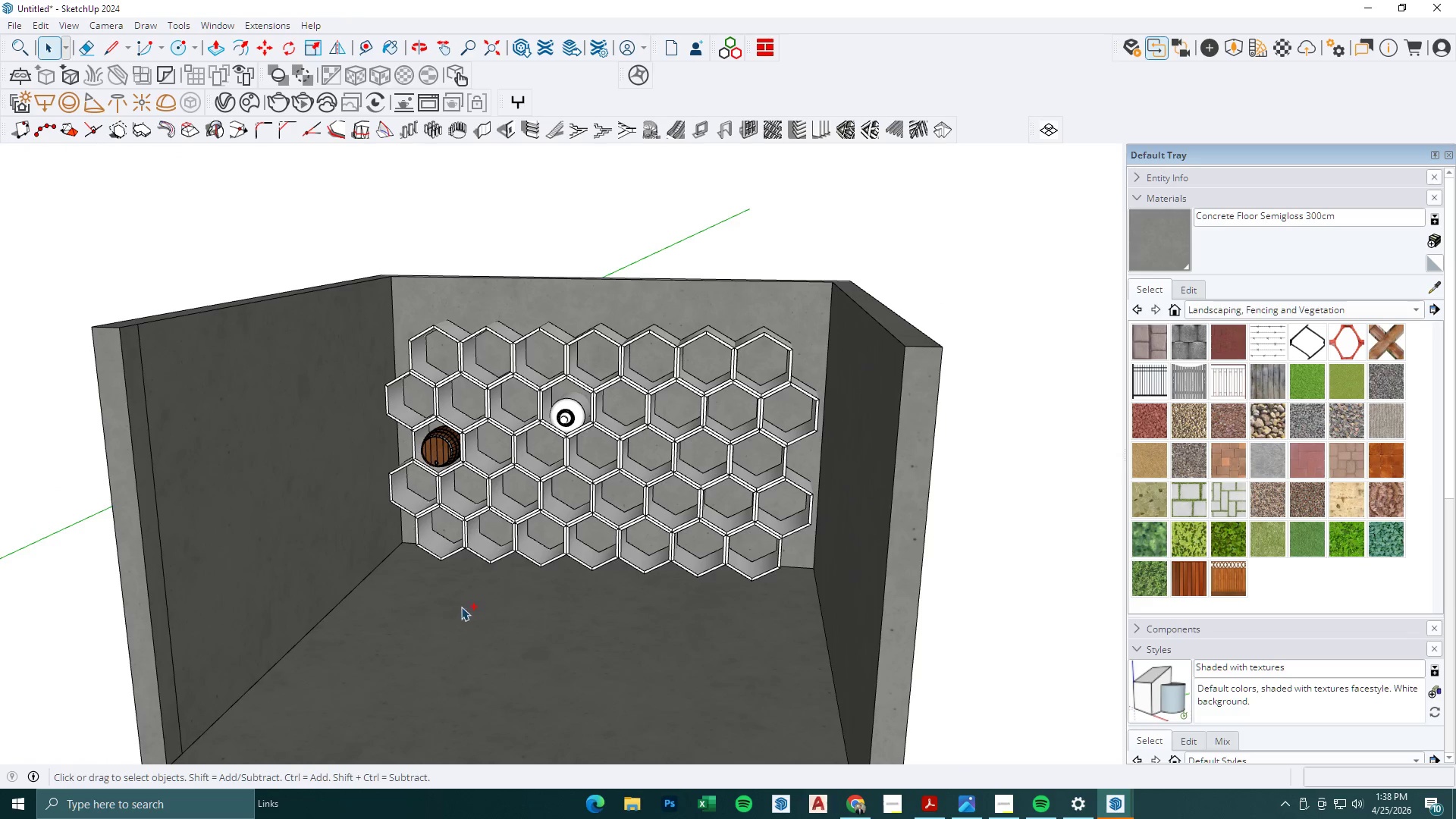 
scroll: coordinate [455, 497], scroll_direction: down, amount: 4.0
 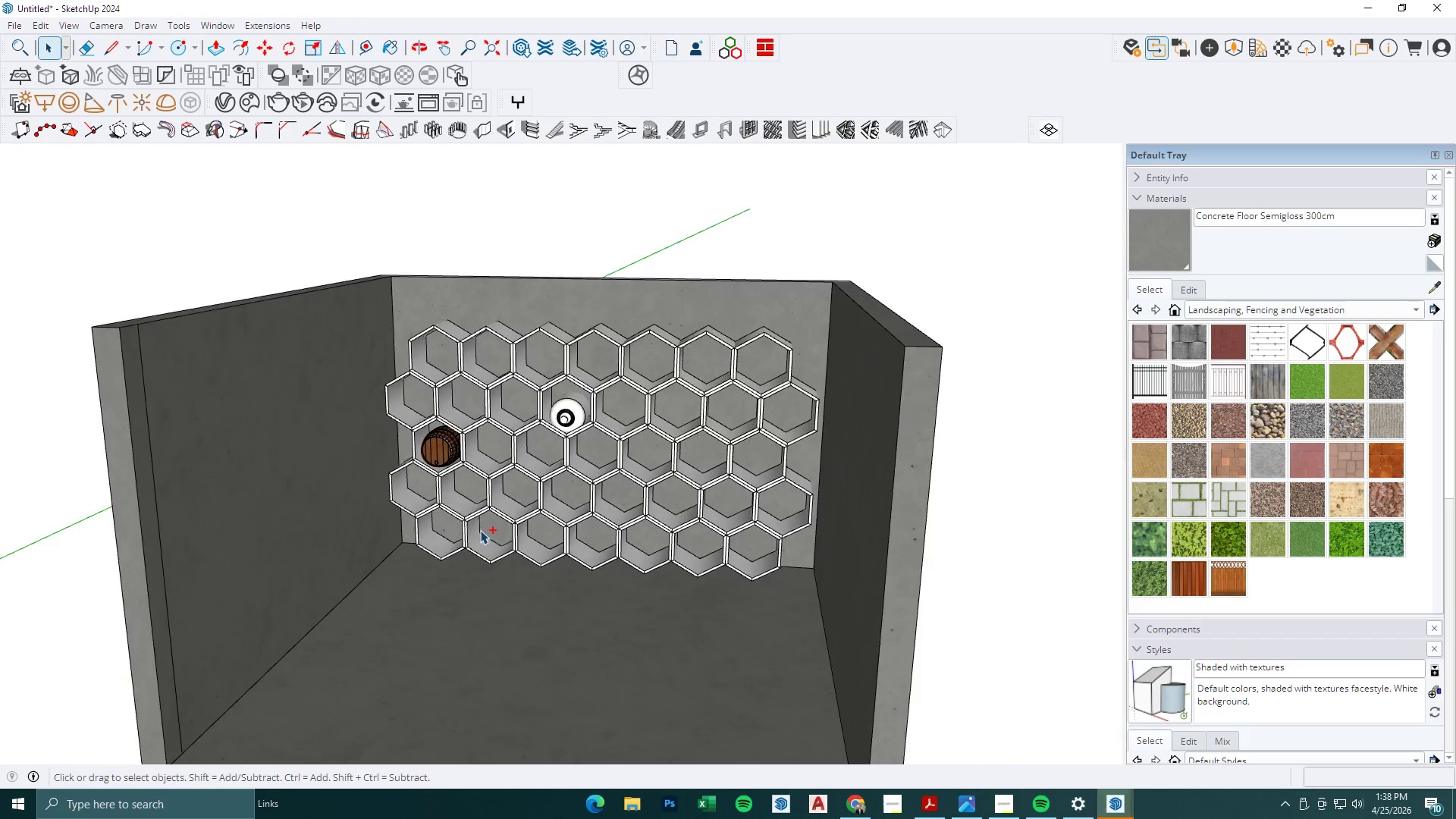 
scroll: coordinate [458, 613], scroll_direction: up, amount: 7.0
 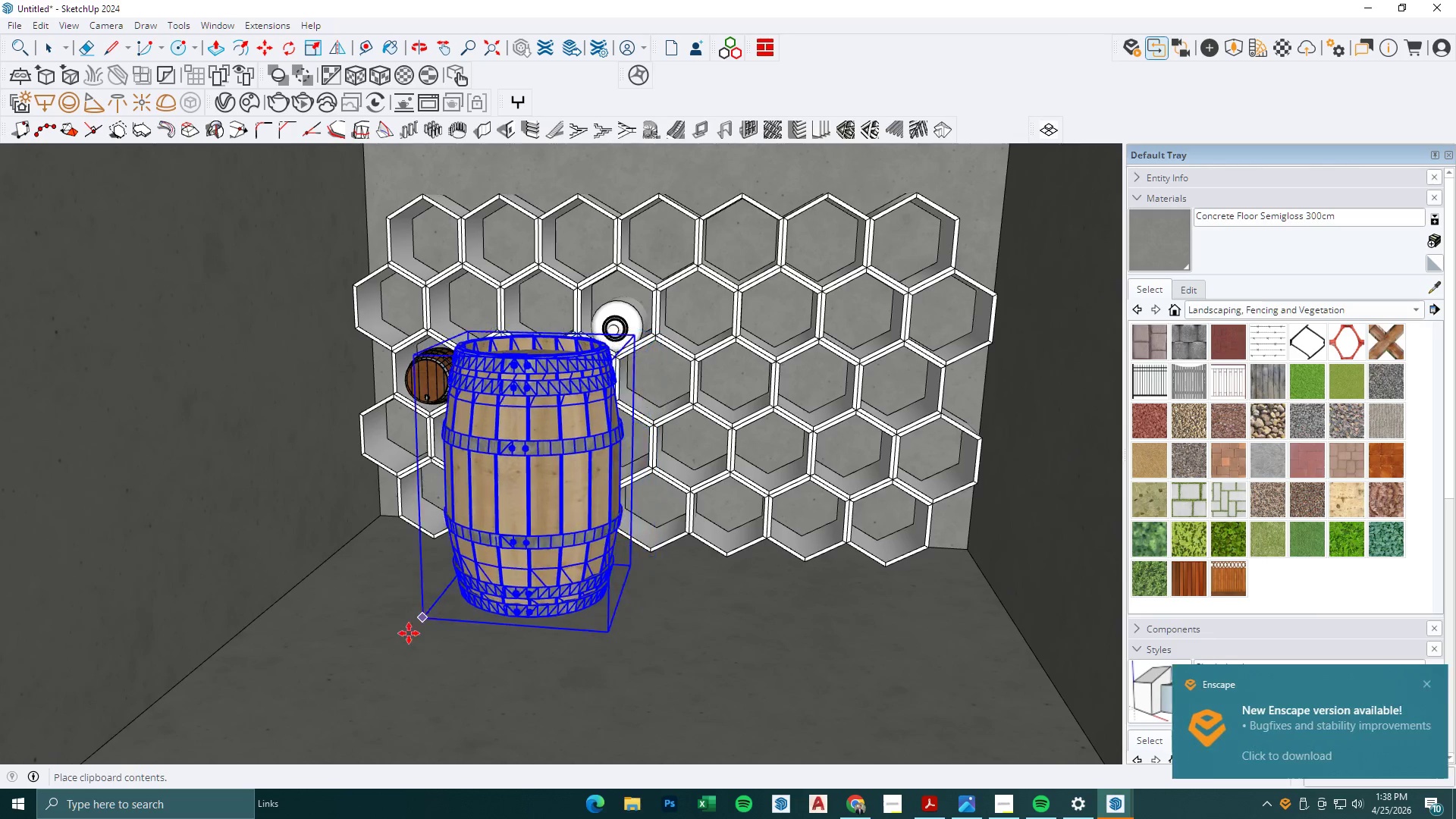 
left_click([409, 642])
 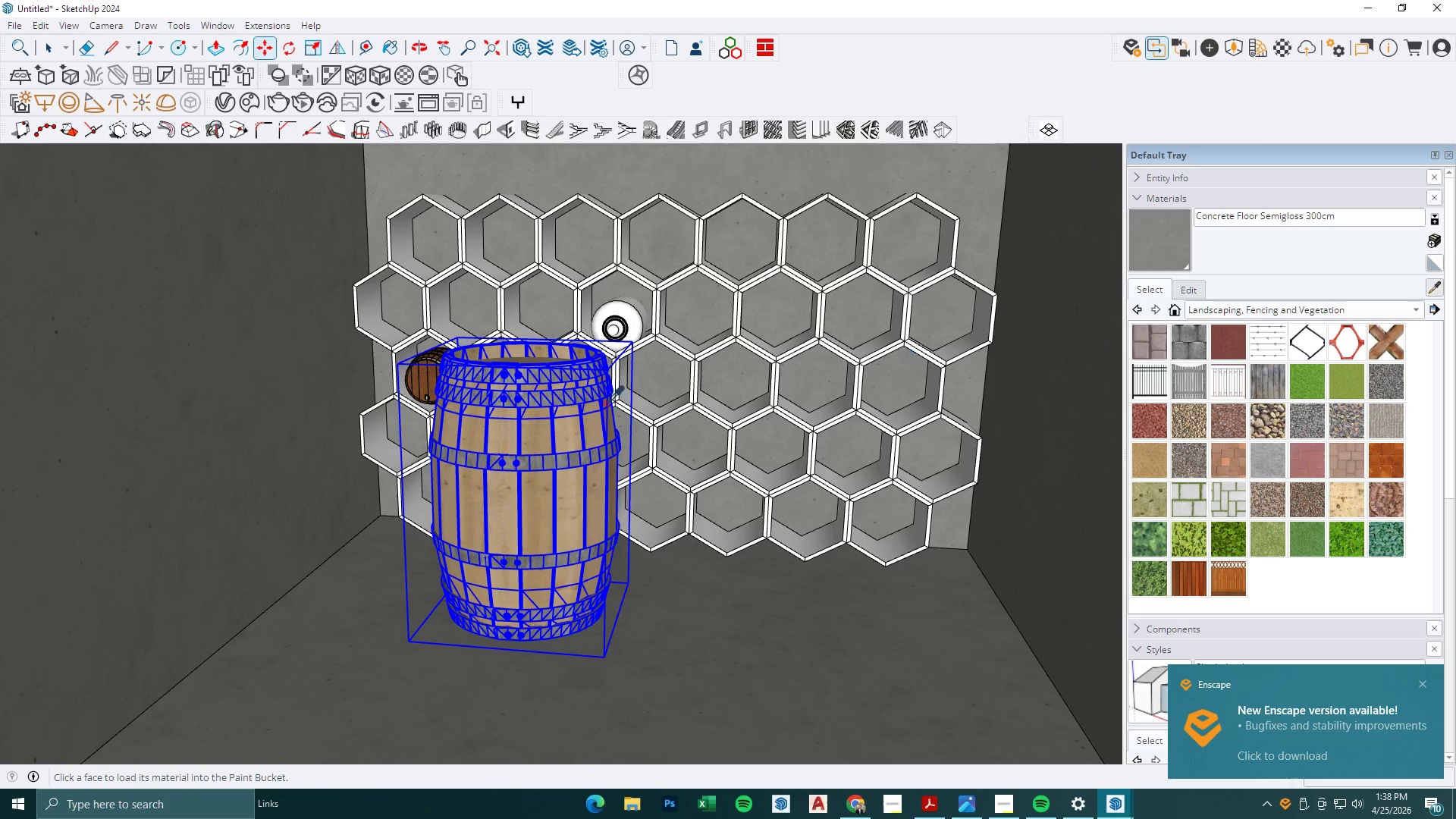 
left_click([498, 440])
 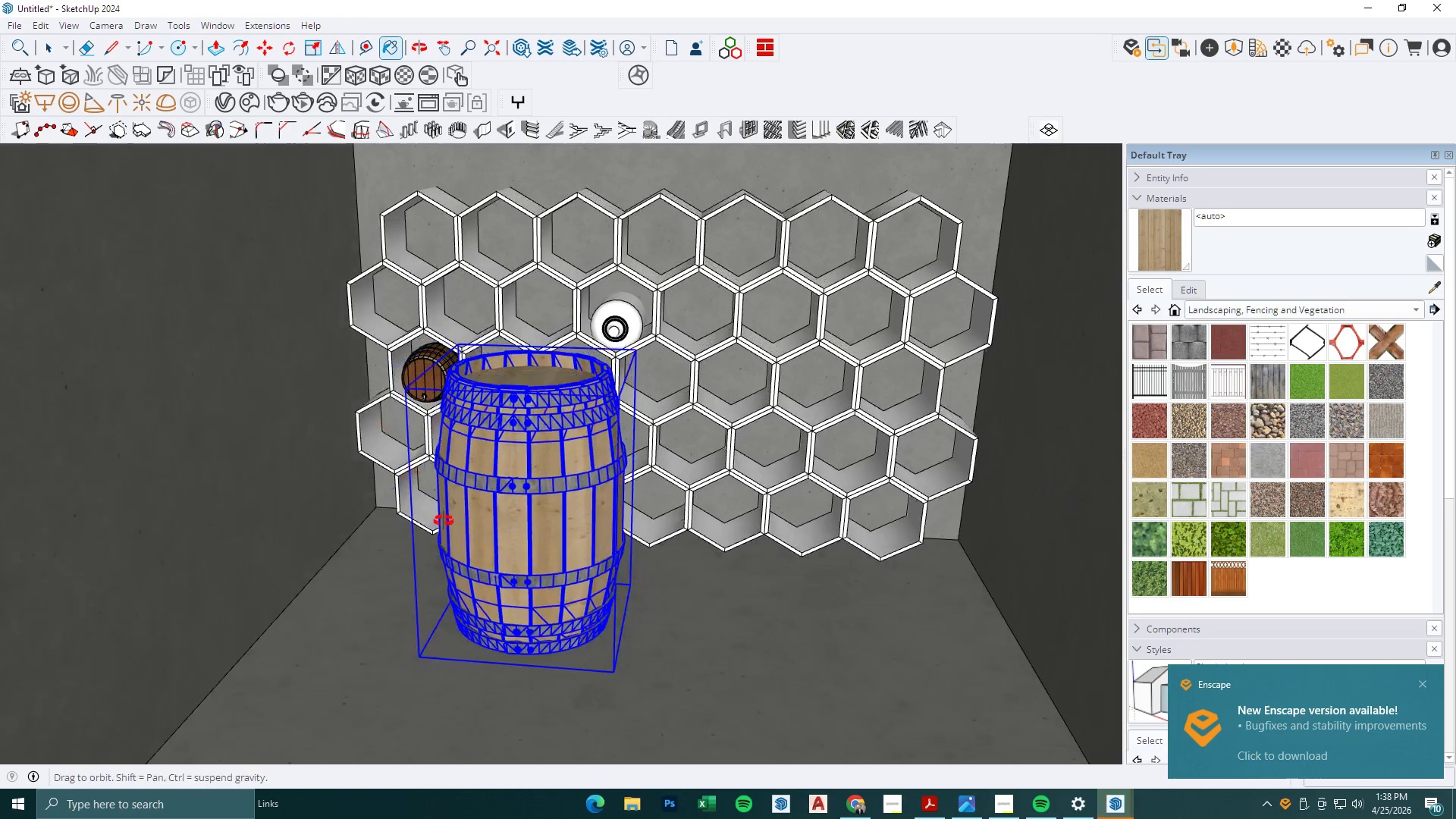 
key(Space)
 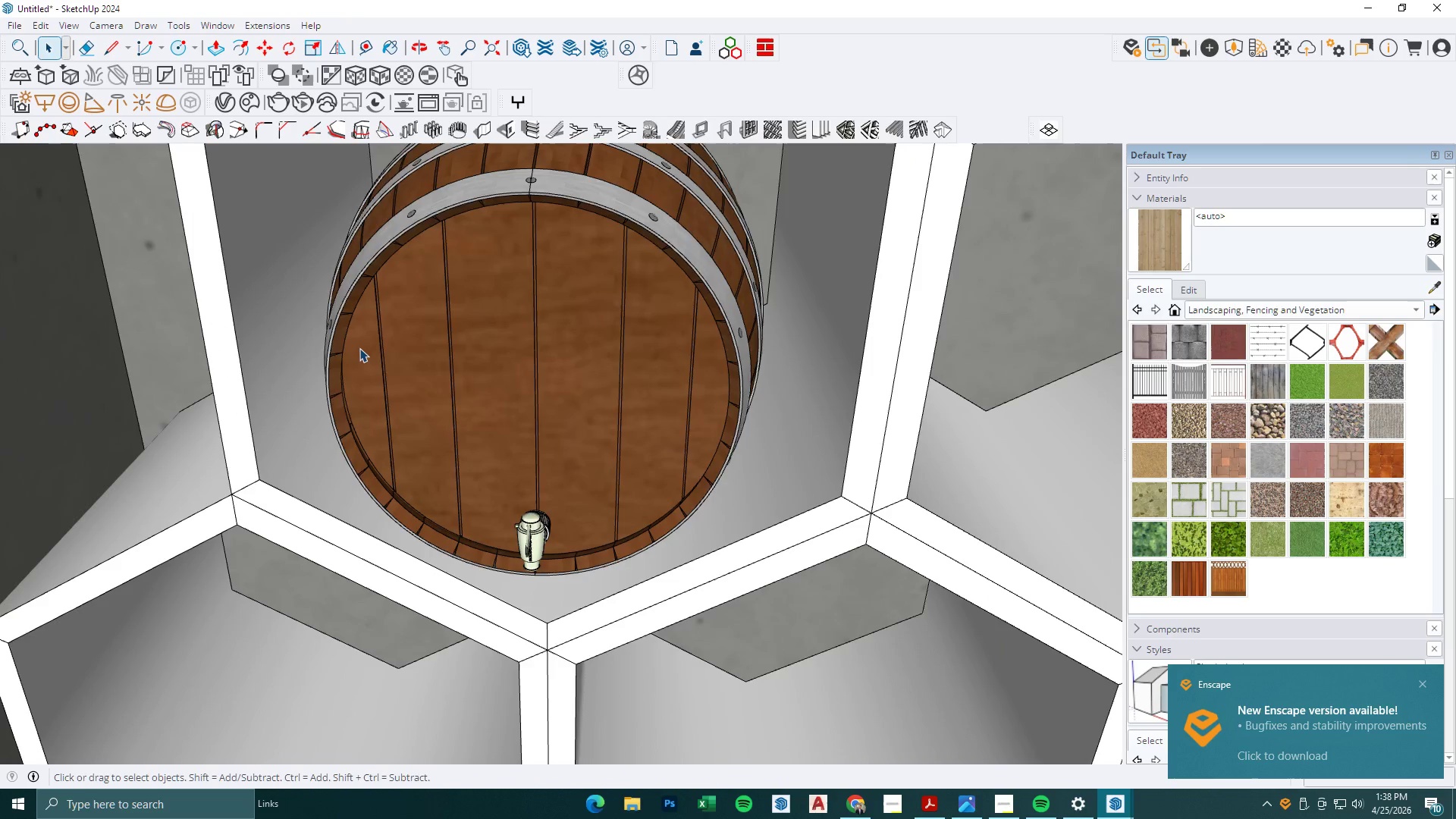 
double_click([359, 348])
 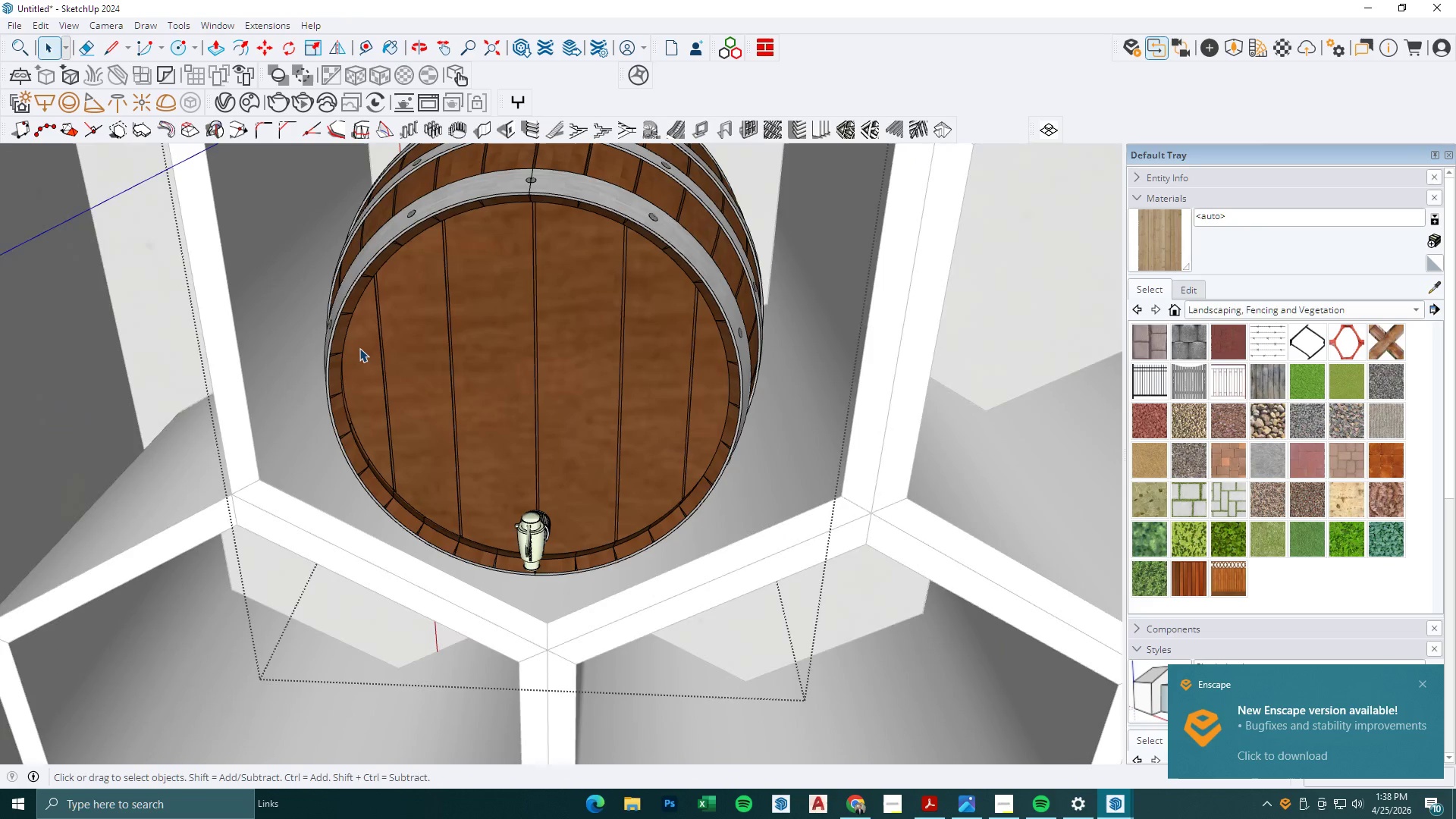 
scroll: coordinate [403, 352], scroll_direction: up, amount: 20.0
 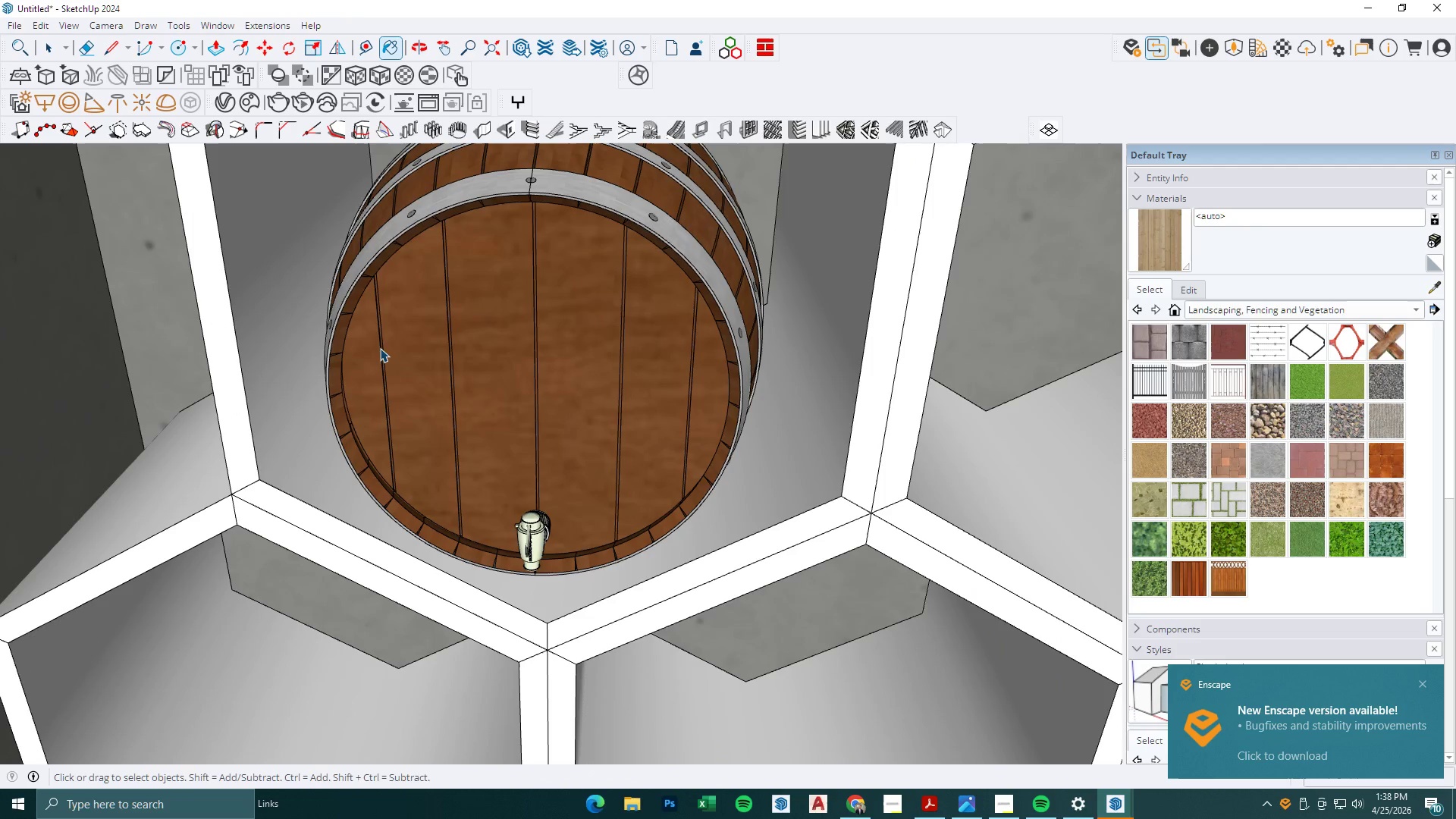 
triple_click([359, 348])
 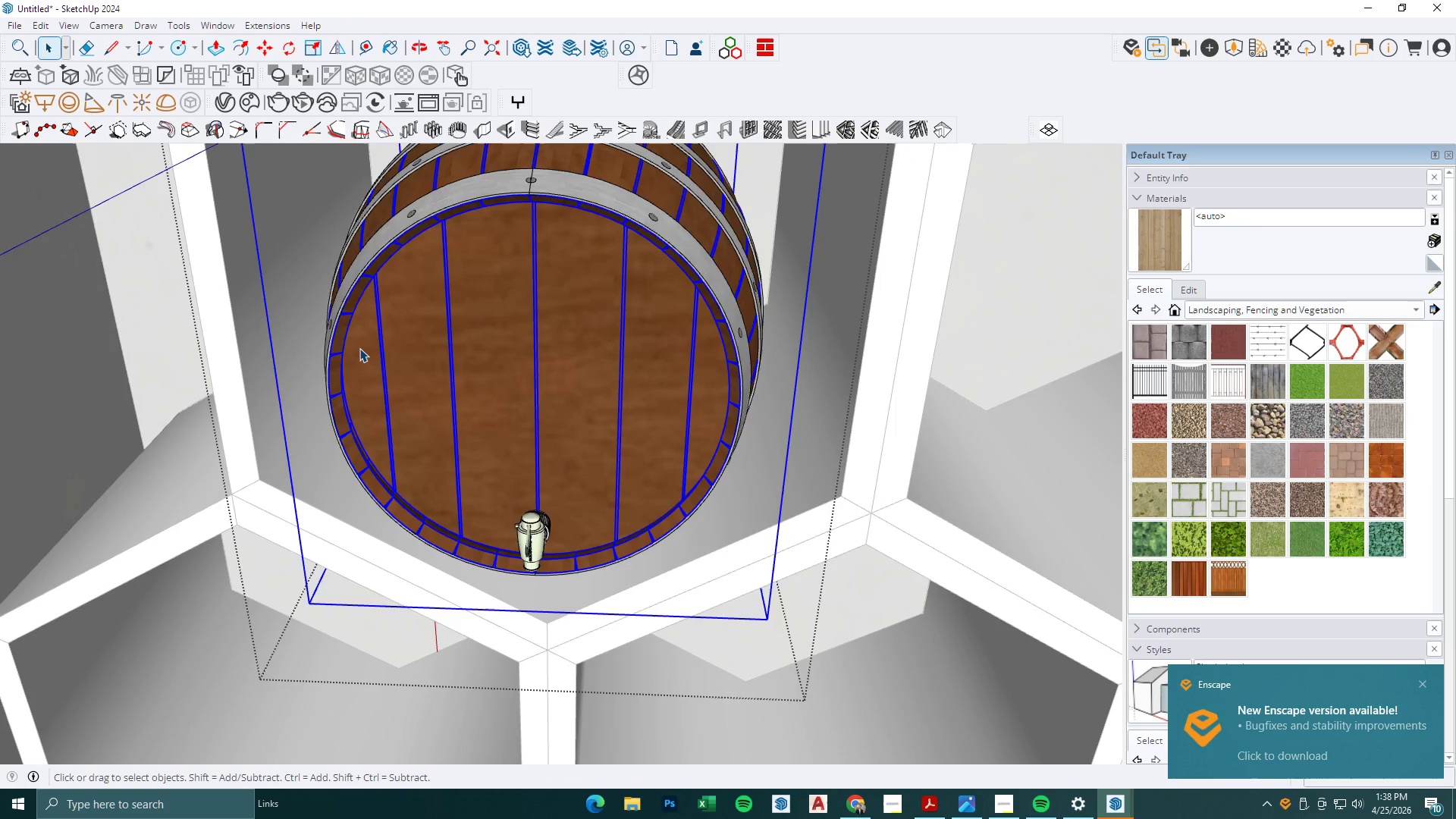 
triple_click([359, 348])
 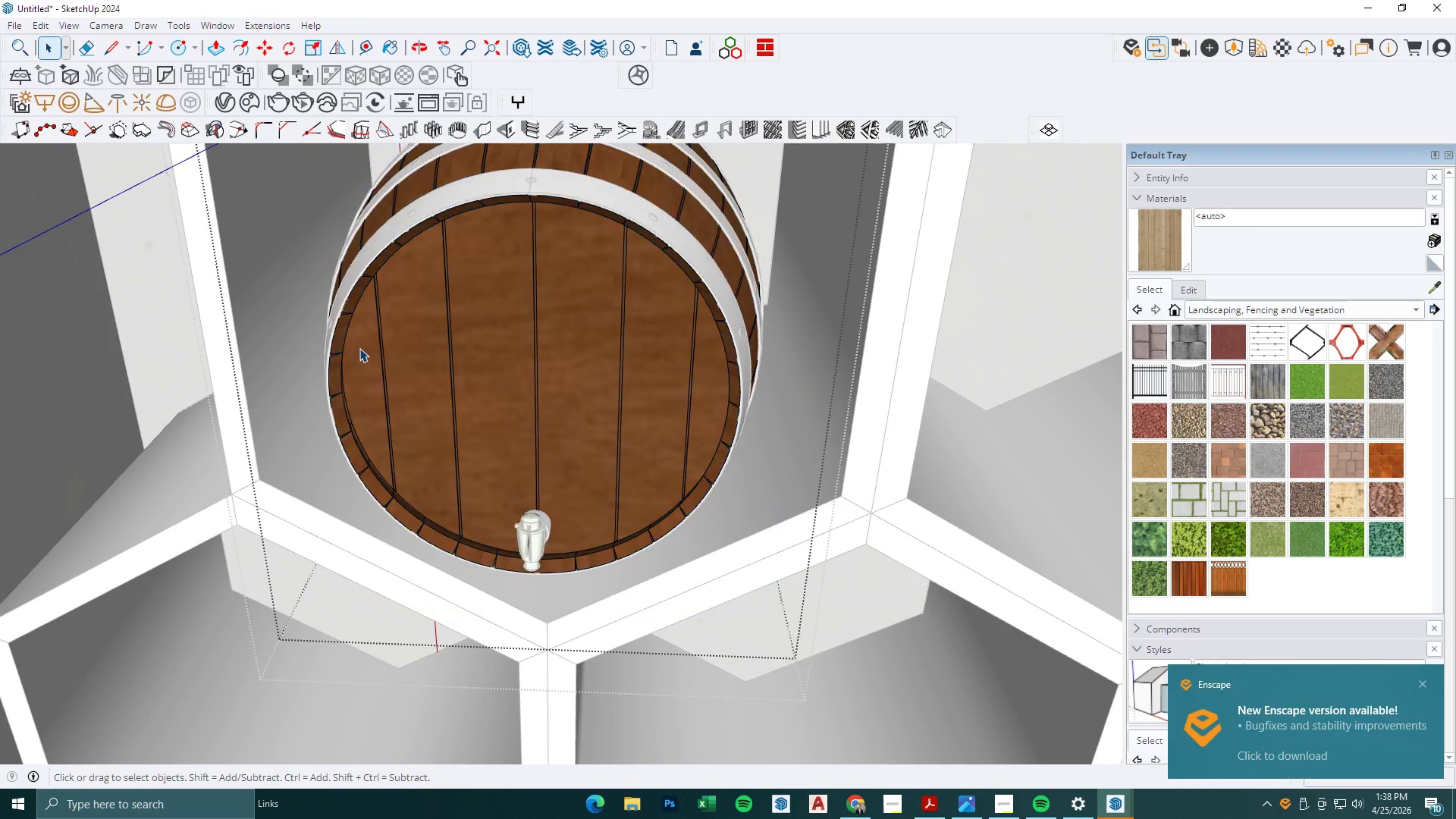 
triple_click([359, 348])
 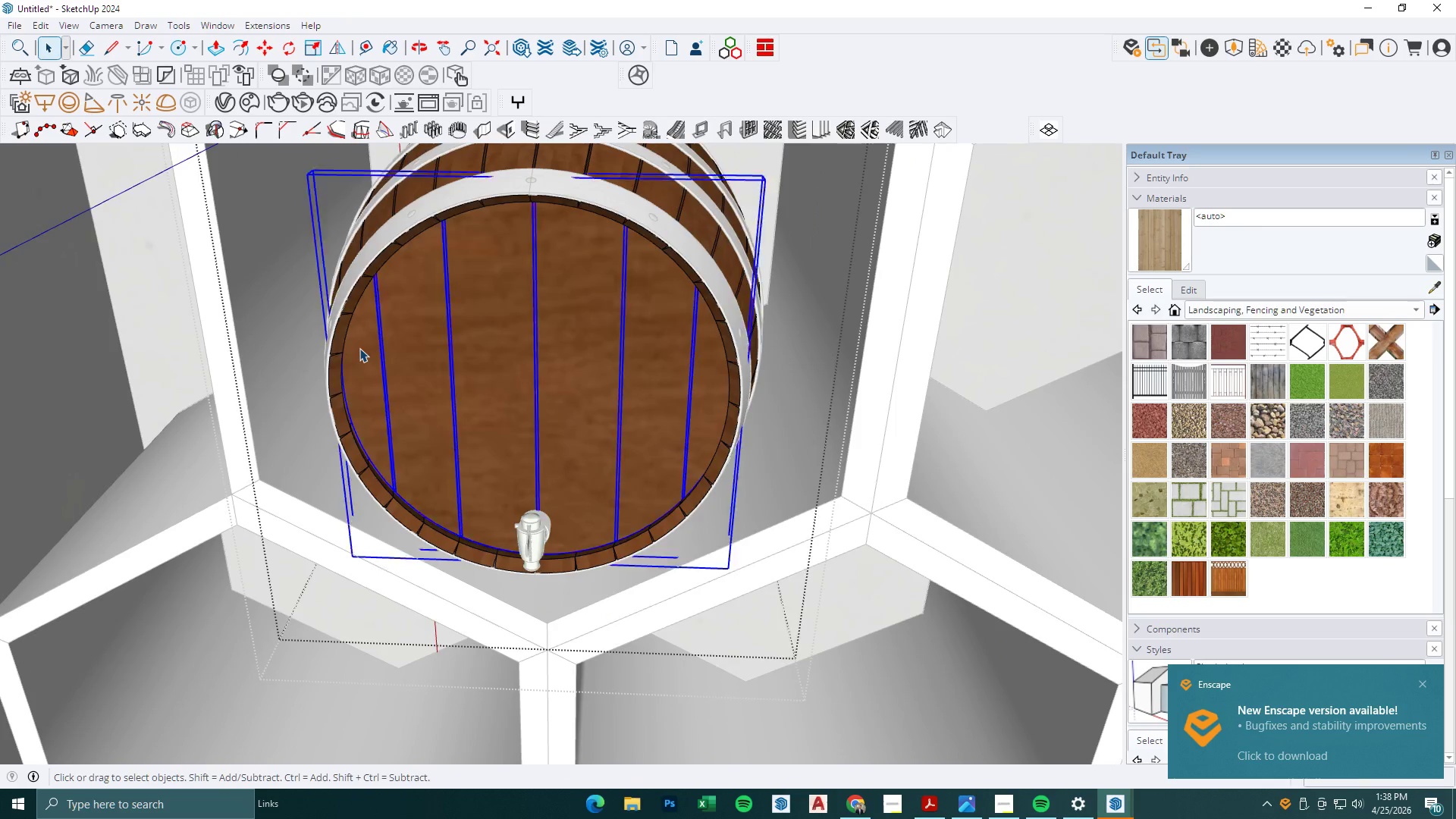 
triple_click([359, 348])
 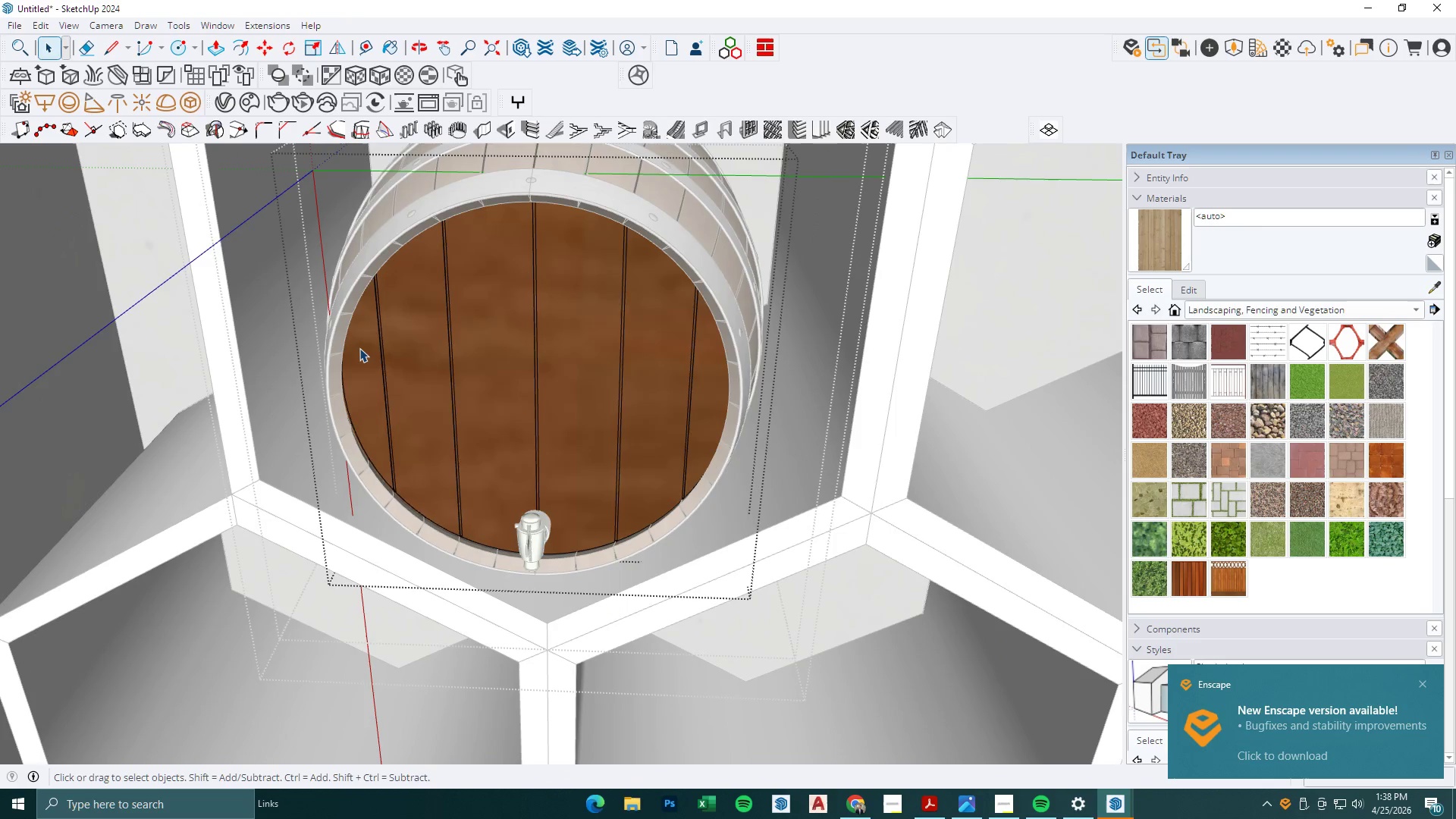 
triple_click([359, 348])
 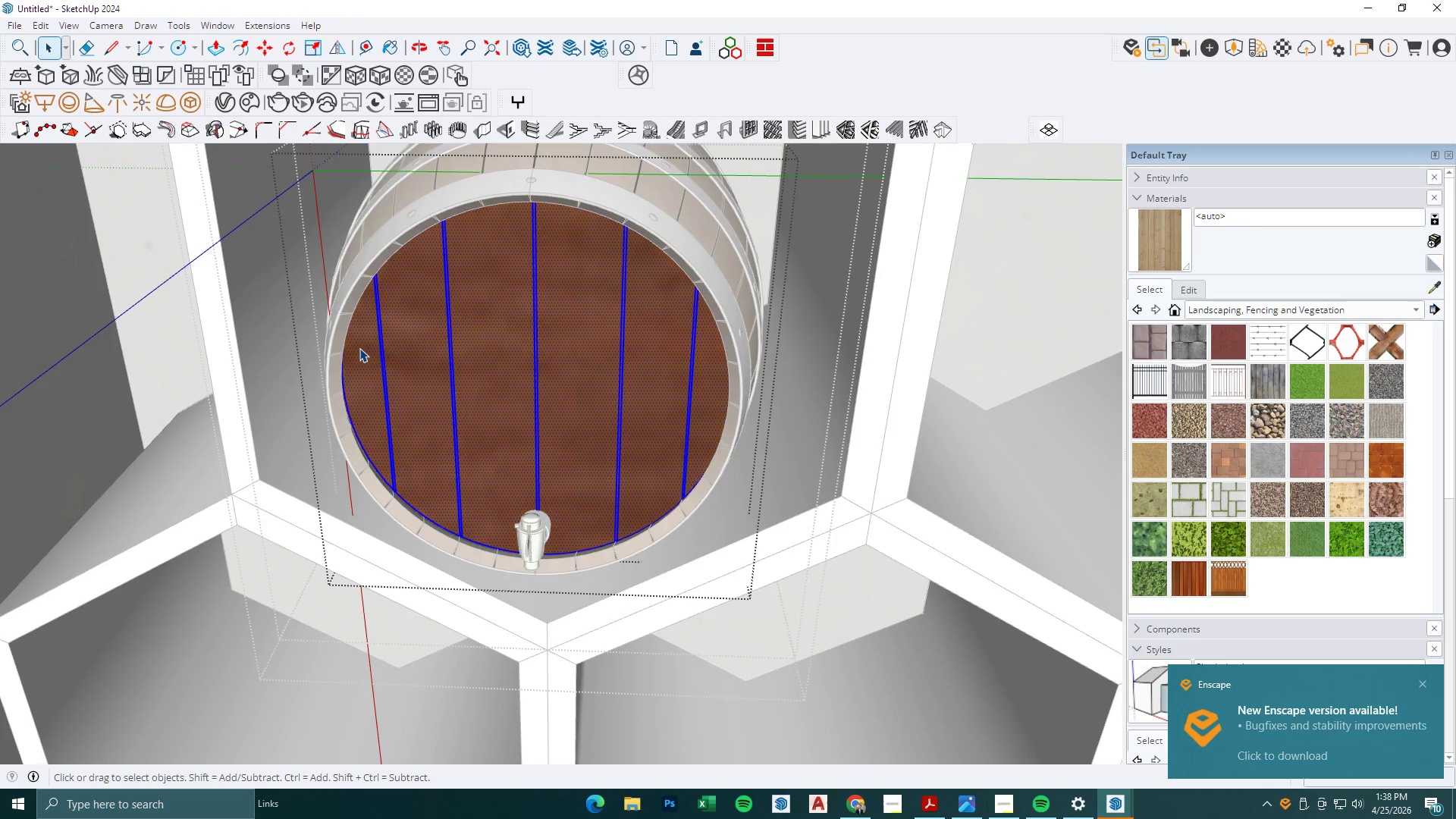 
triple_click([359, 348])
 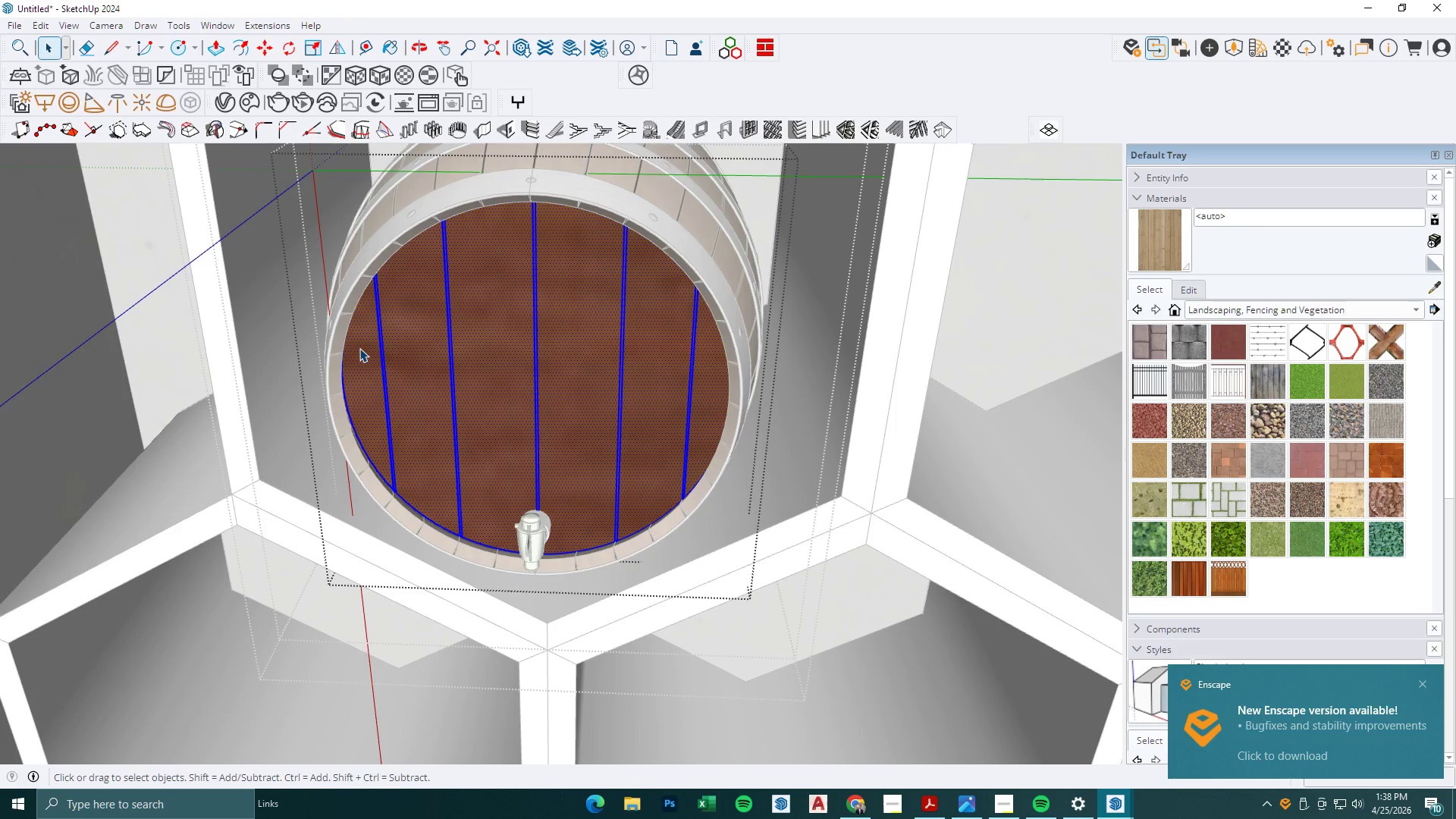 
triple_click([359, 348])
 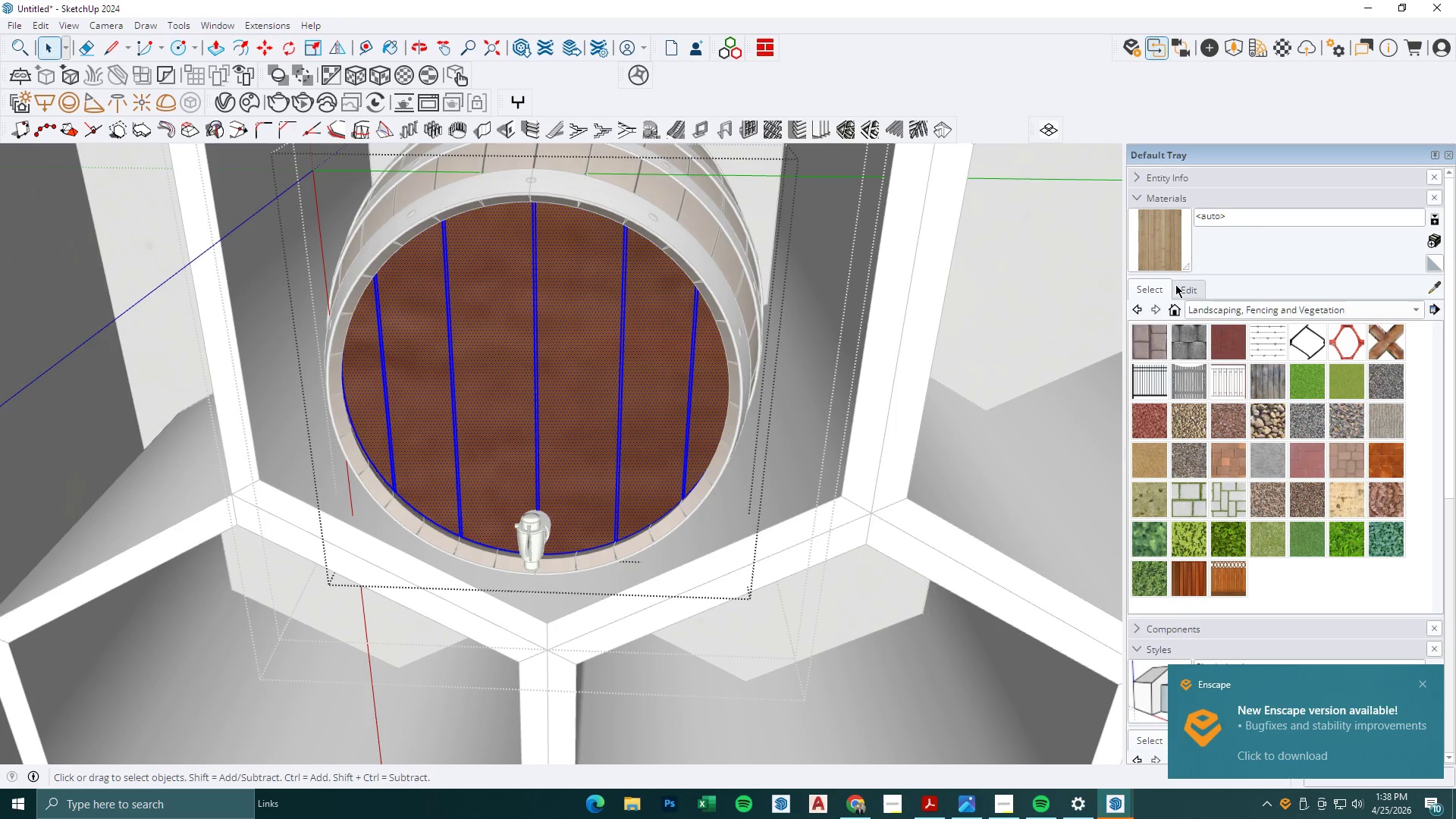 
left_click_drag(start_coordinate=[1163, 240], to_coordinate=[1141, 246])
 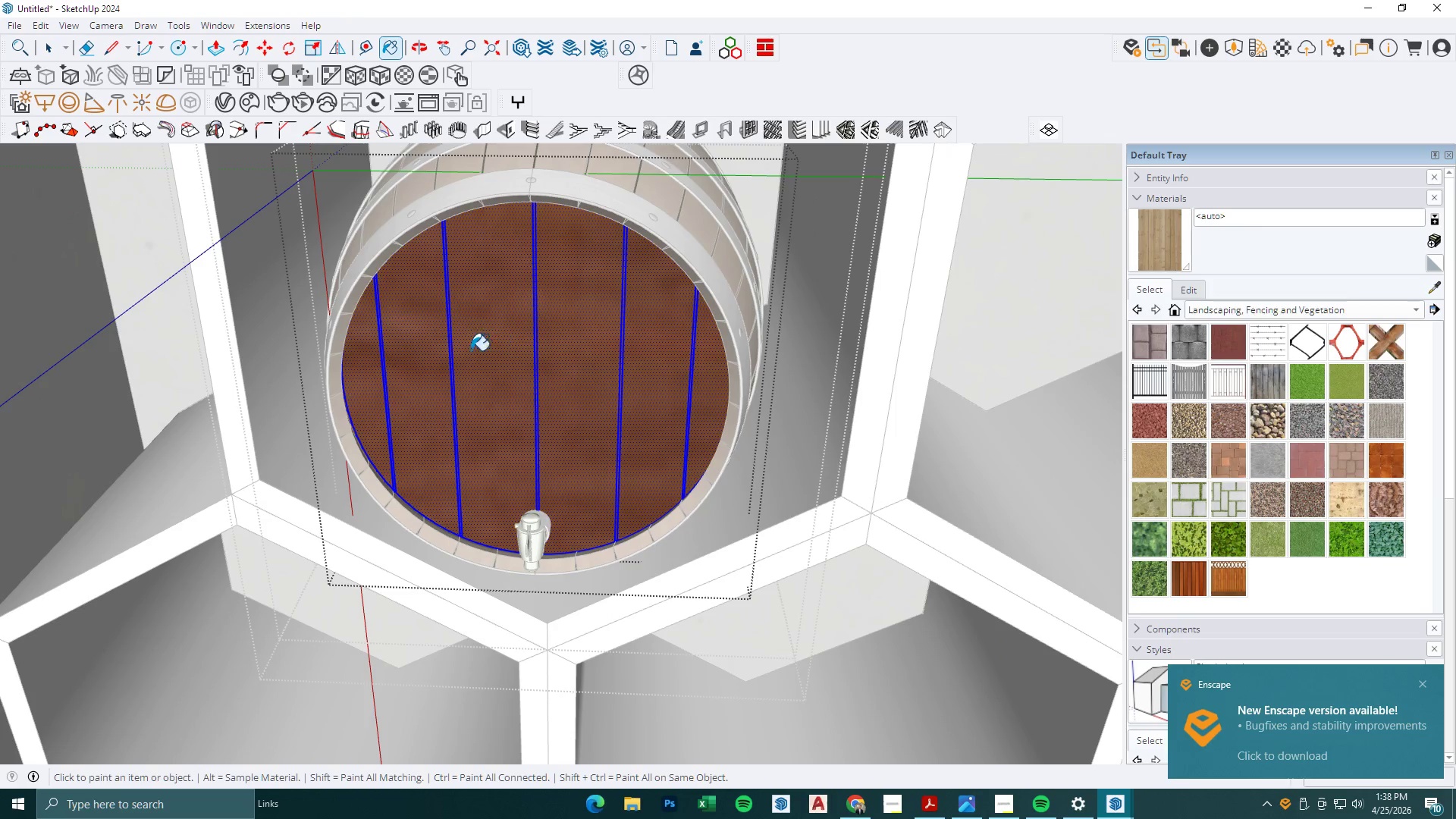 
double_click([400, 347])
 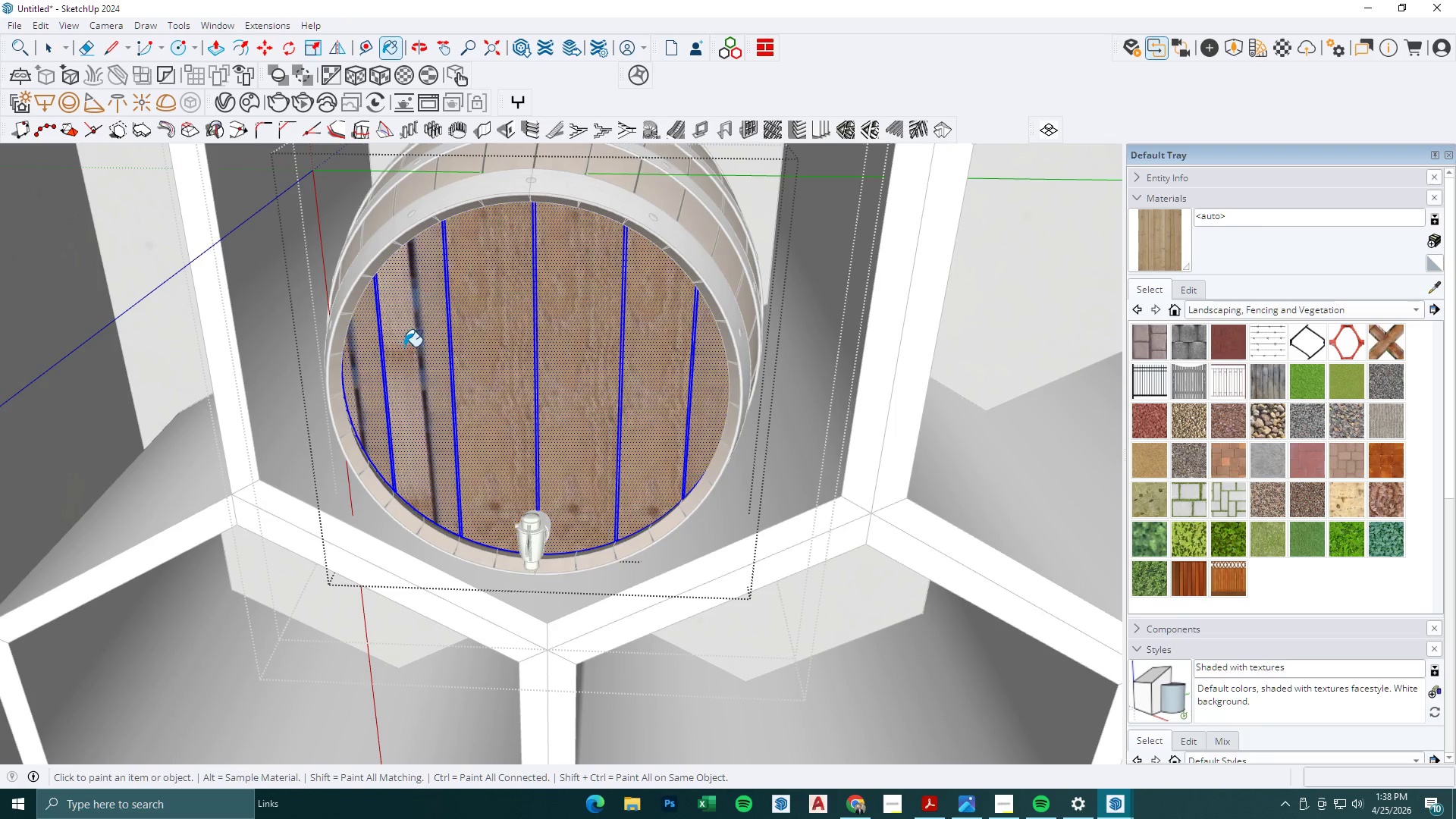 
key(Space)
 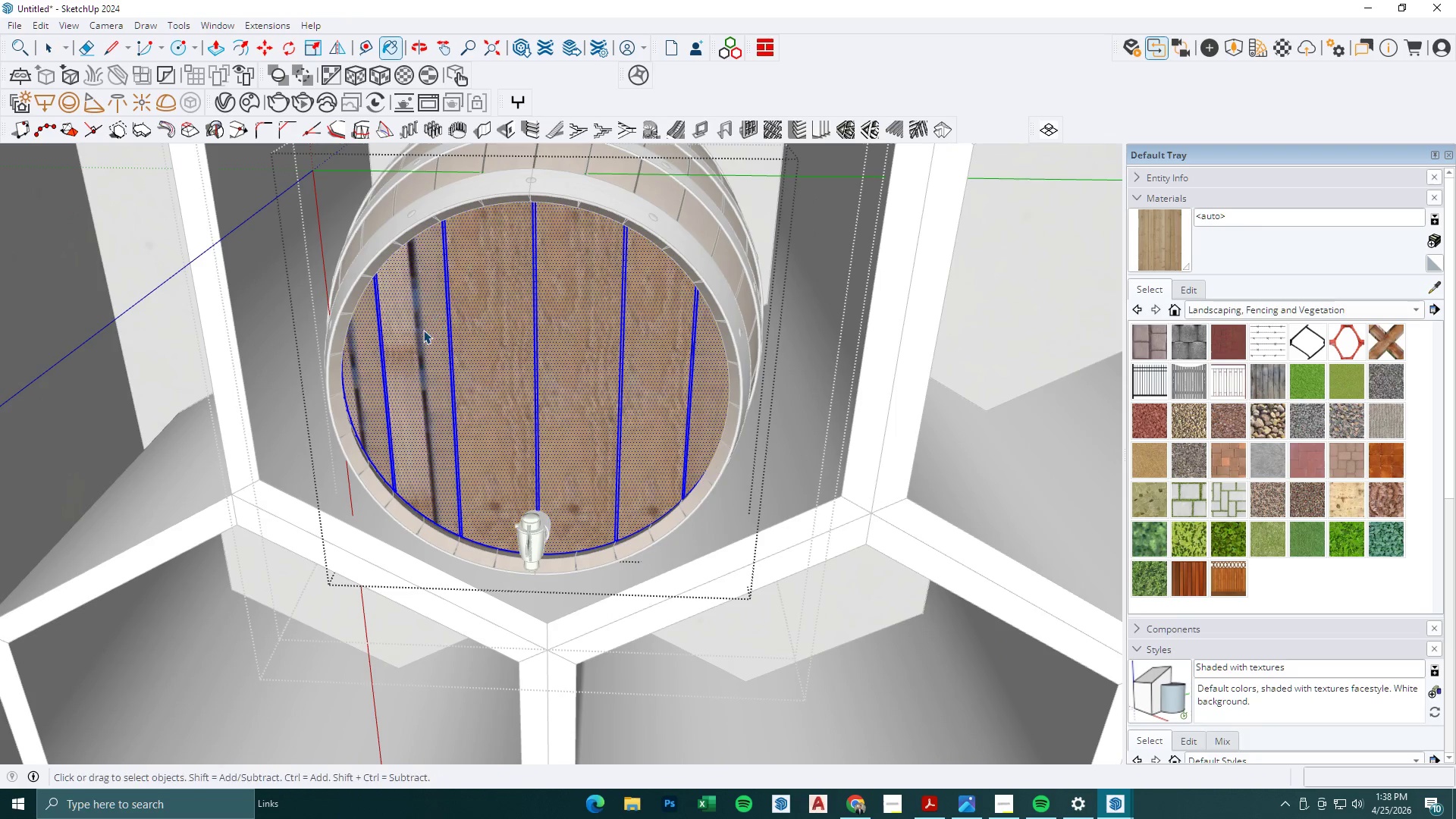 
left_click([423, 330])
 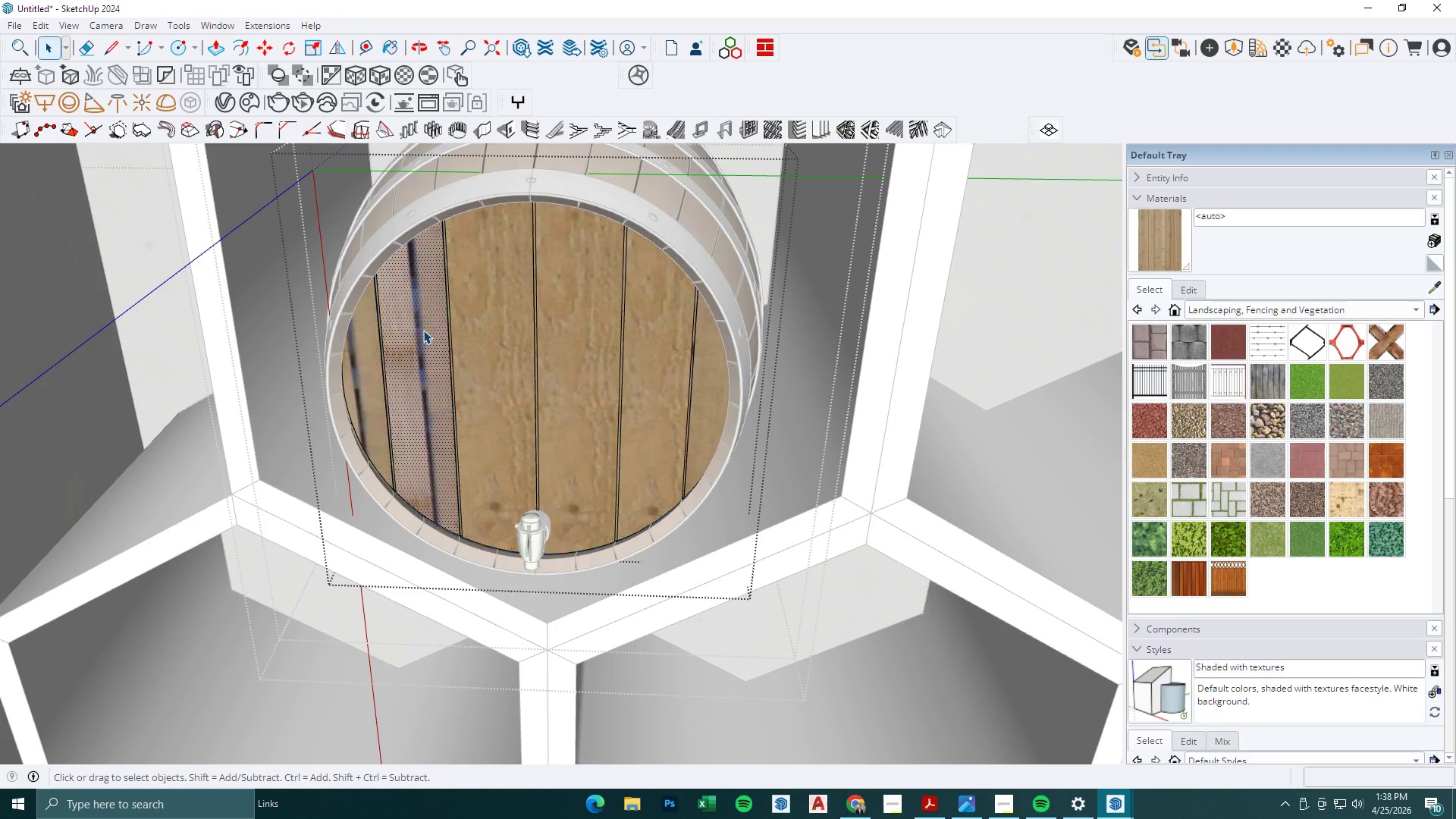 
right_click([423, 330])
 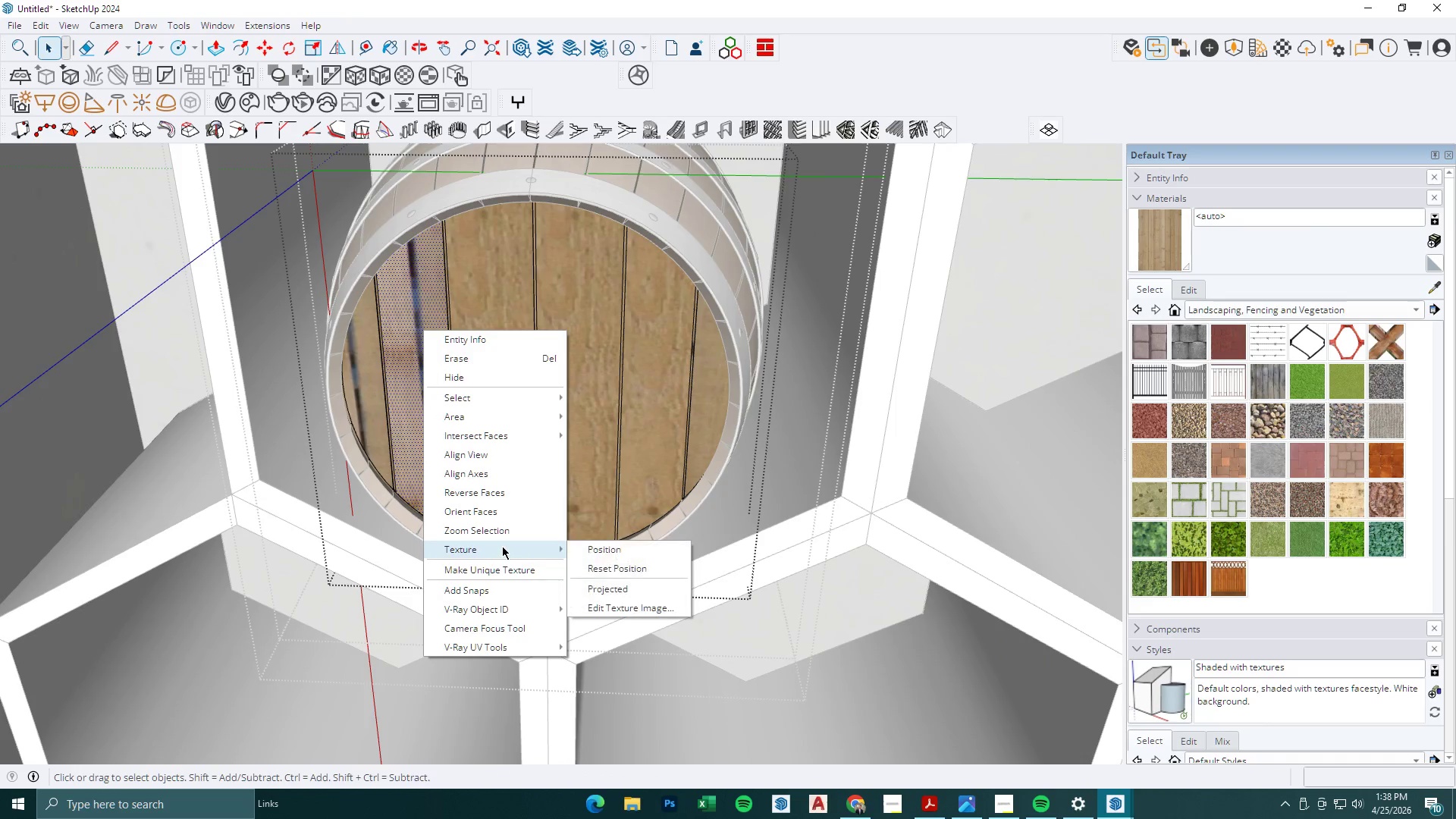 
double_click([594, 551])
 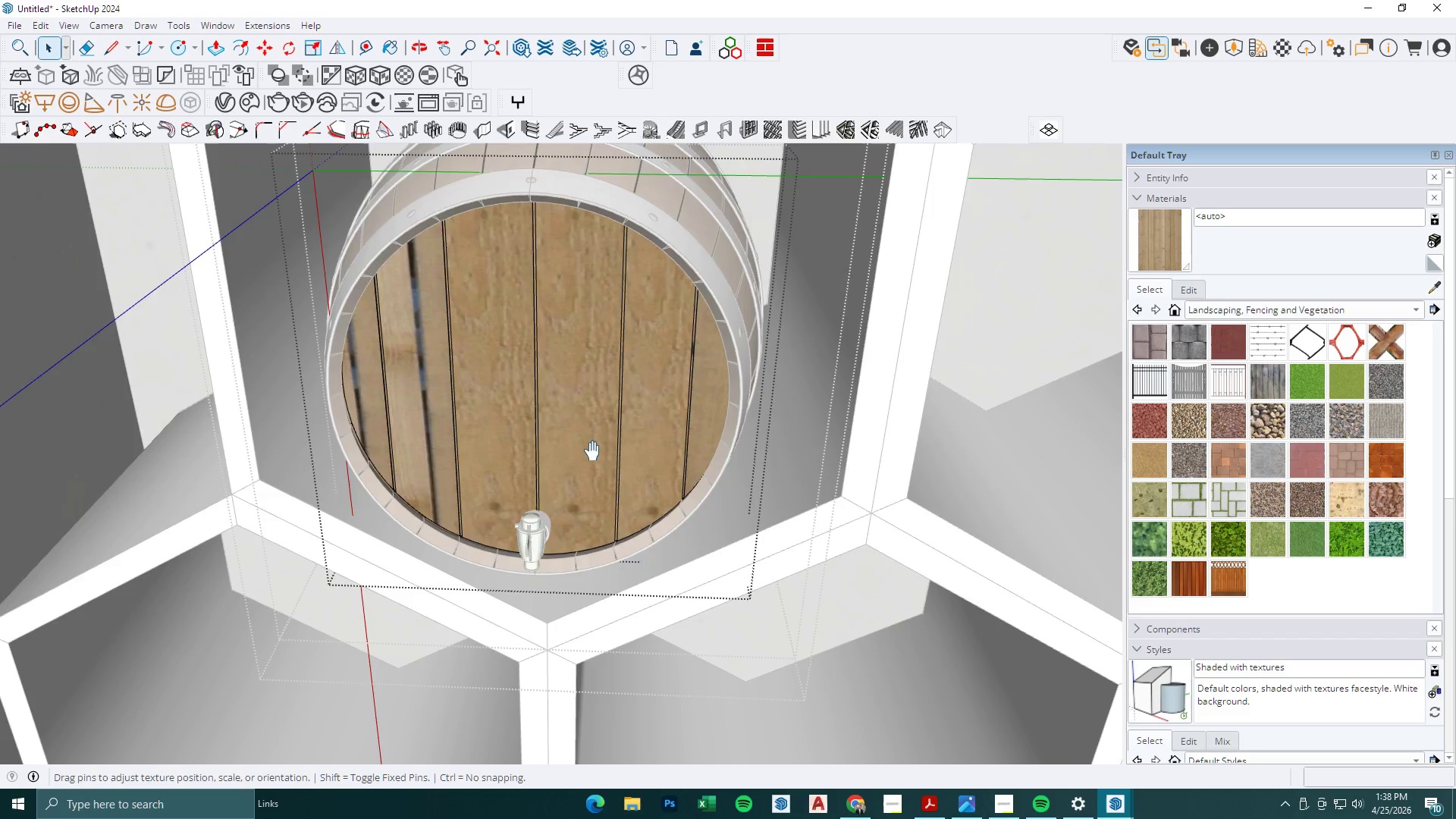 
left_click_drag(start_coordinate=[594, 445], to_coordinate=[497, 456])
 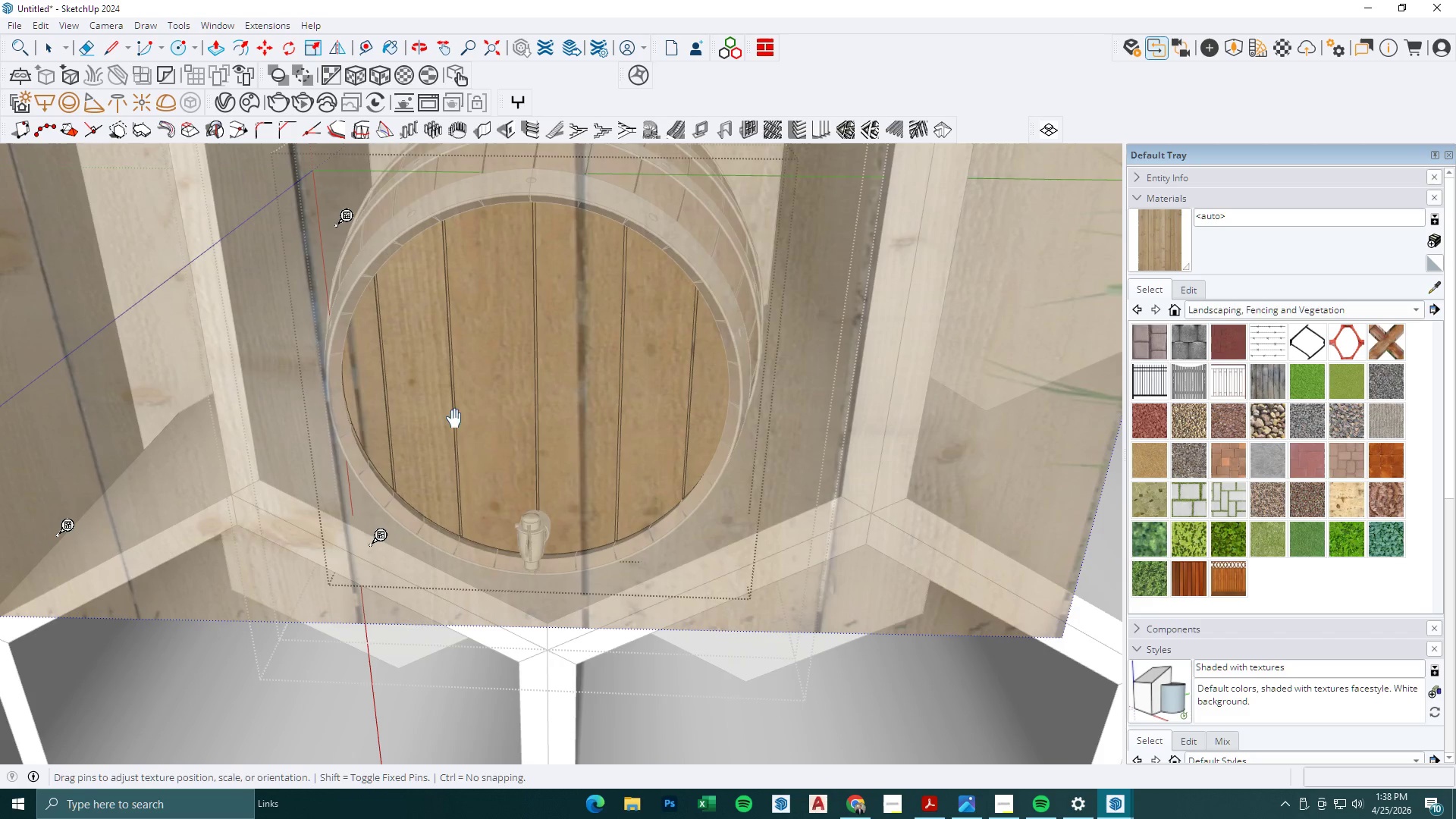 
right_click([448, 414])
 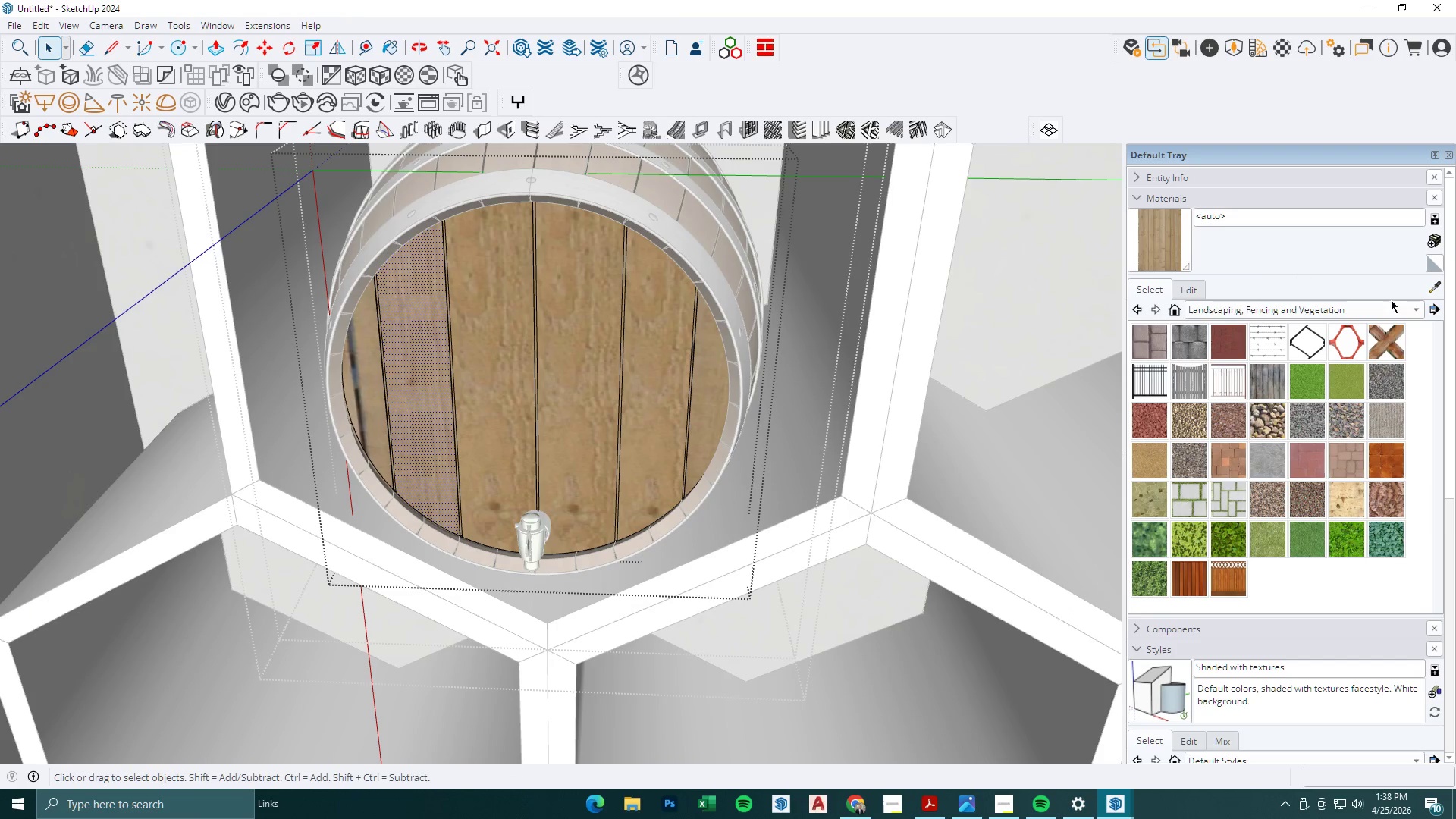 
left_click([1432, 281])
 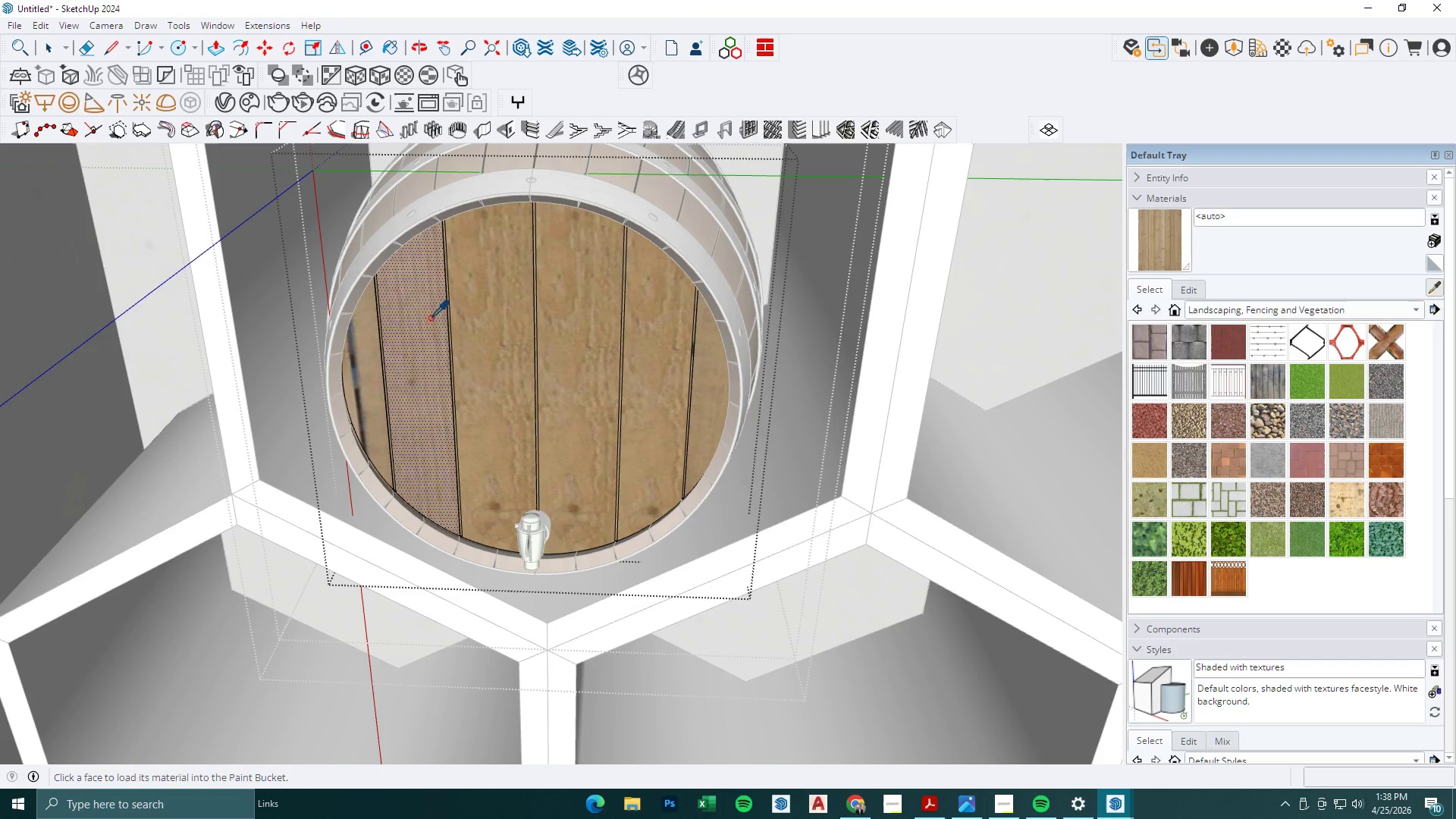 
double_click([372, 332])
 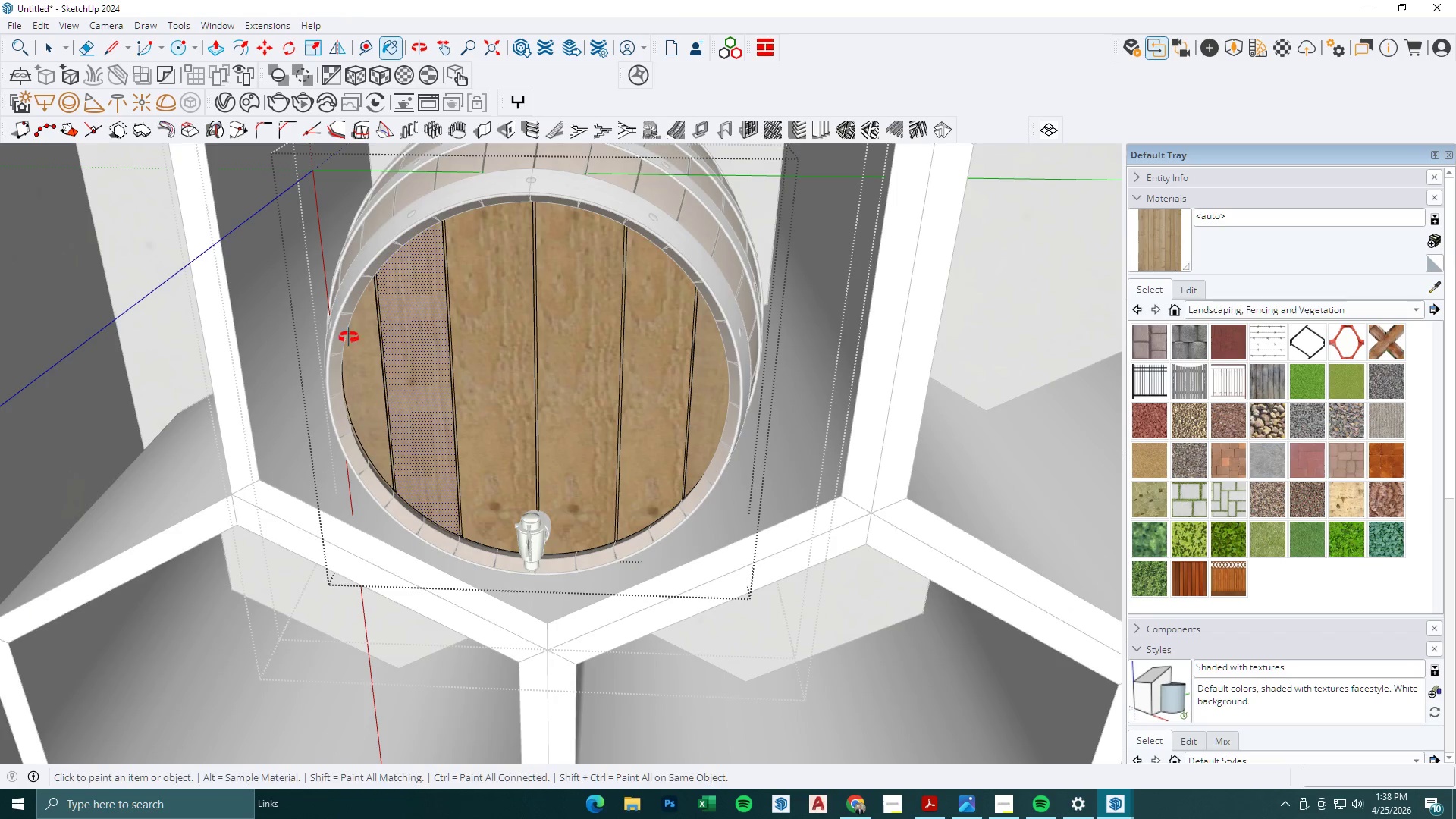 
key(Space)
 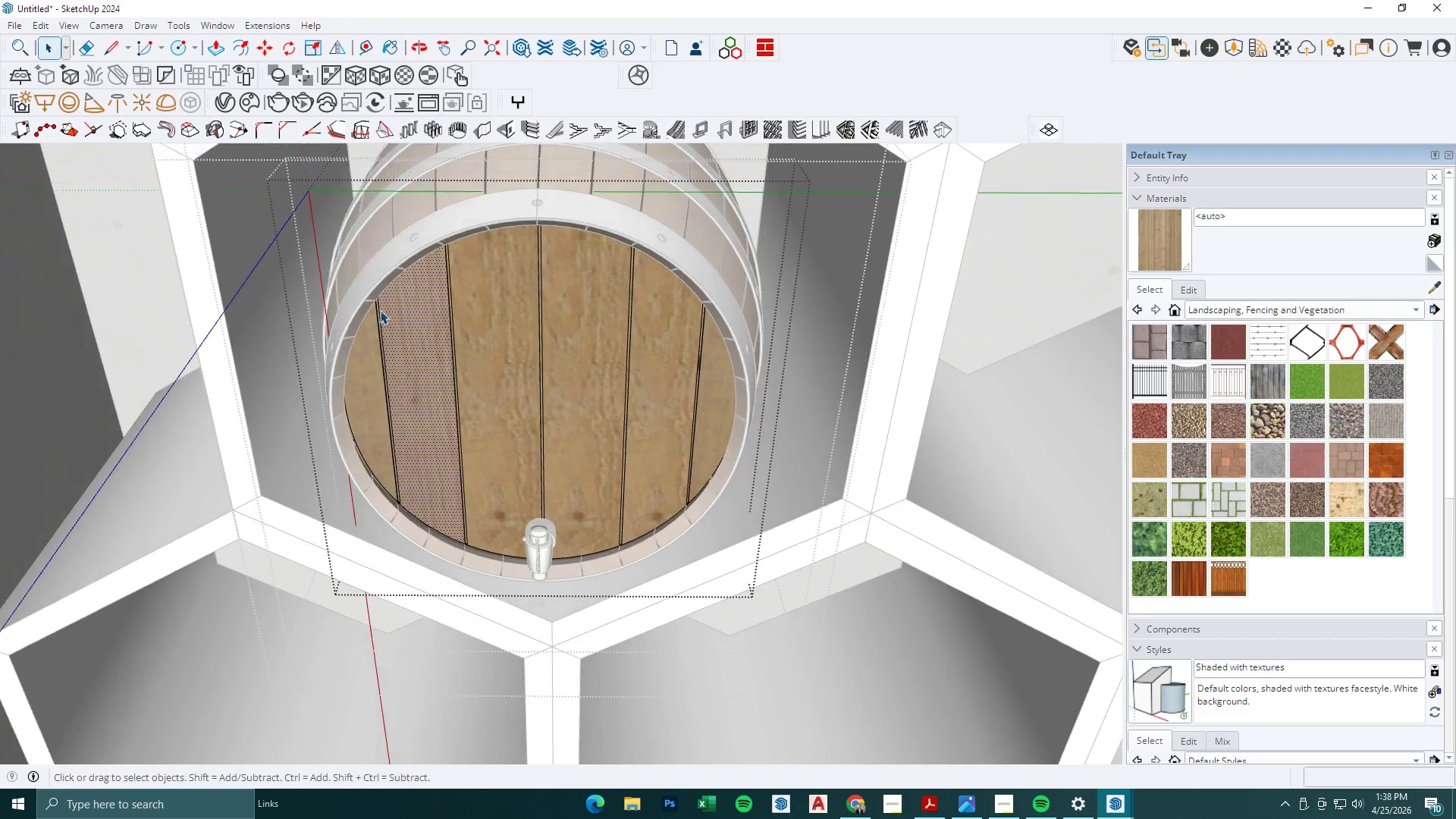 
key(Escape)
 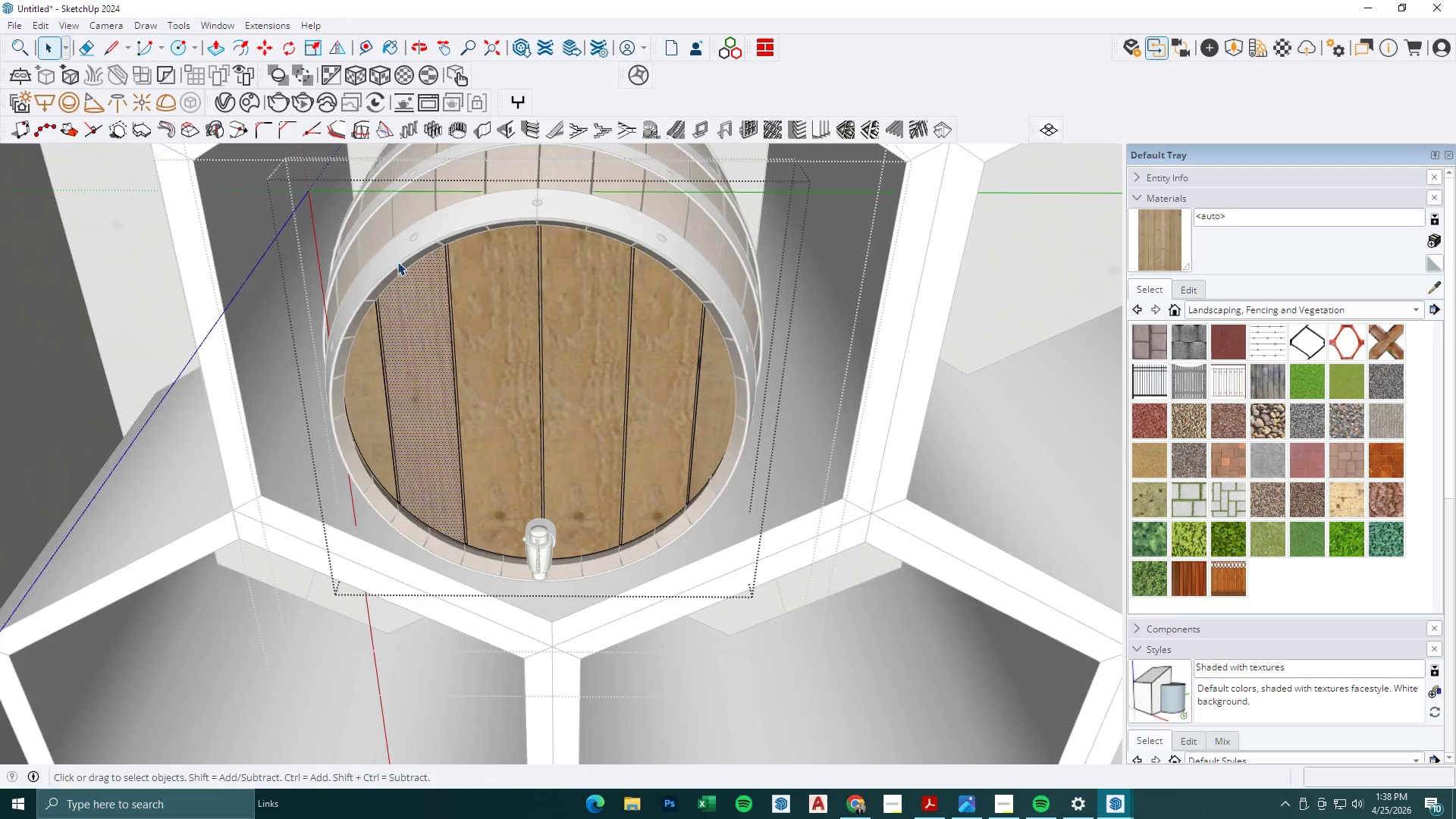 
key(Escape)
 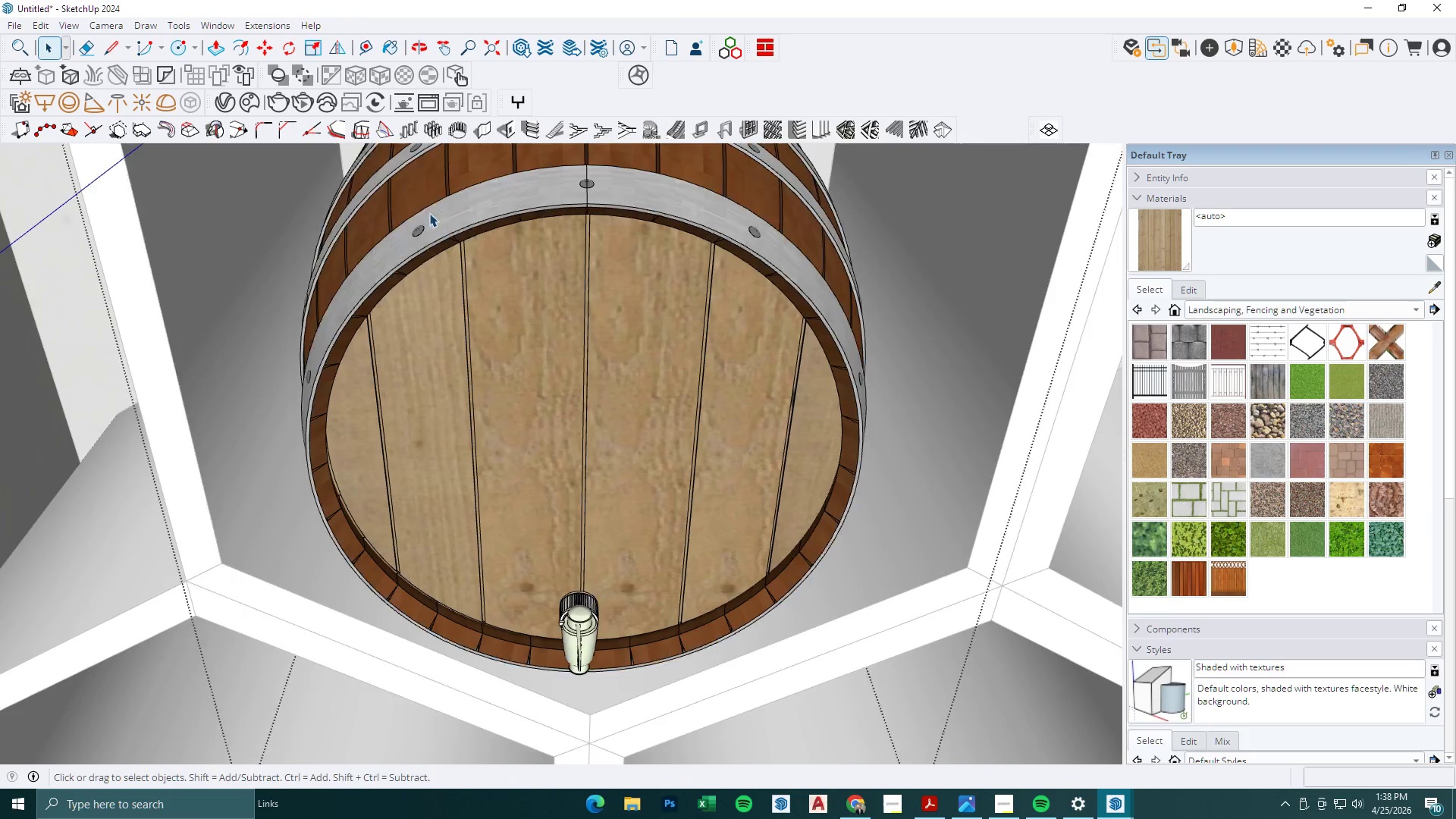 
key(Escape)
 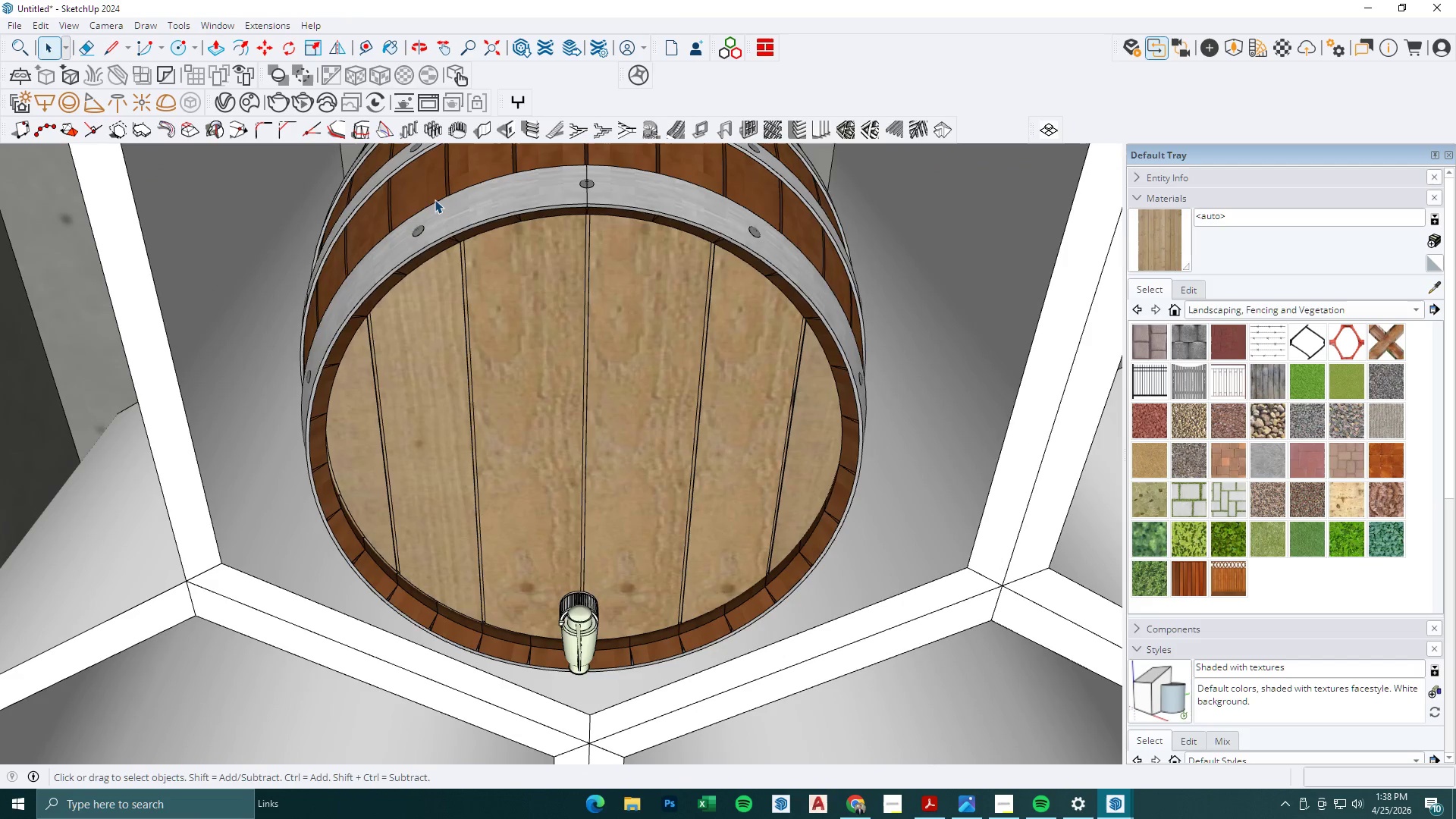 
left_click([437, 195])
 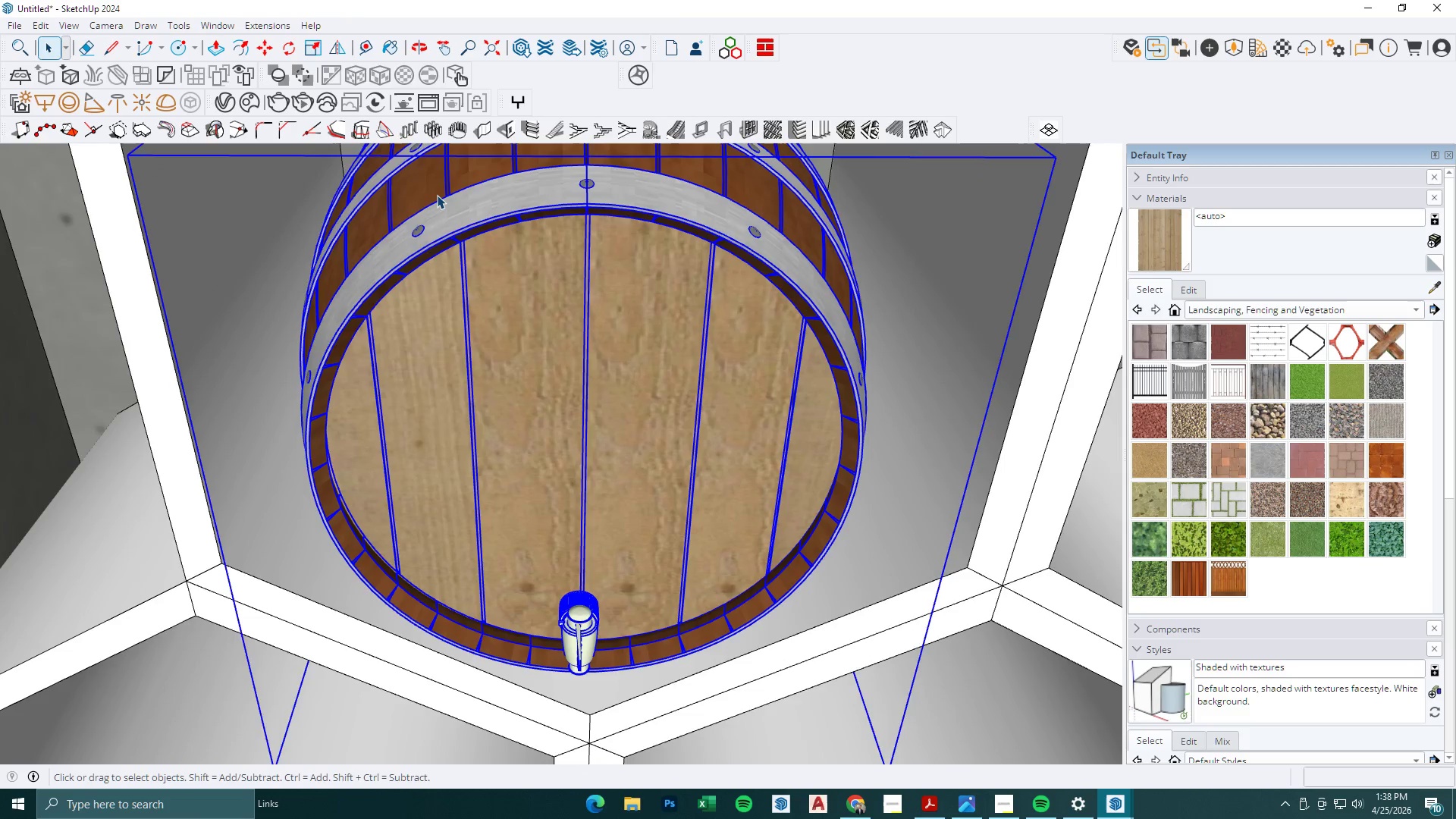 
scroll: coordinate [402, 253], scroll_direction: up, amount: 3.0
 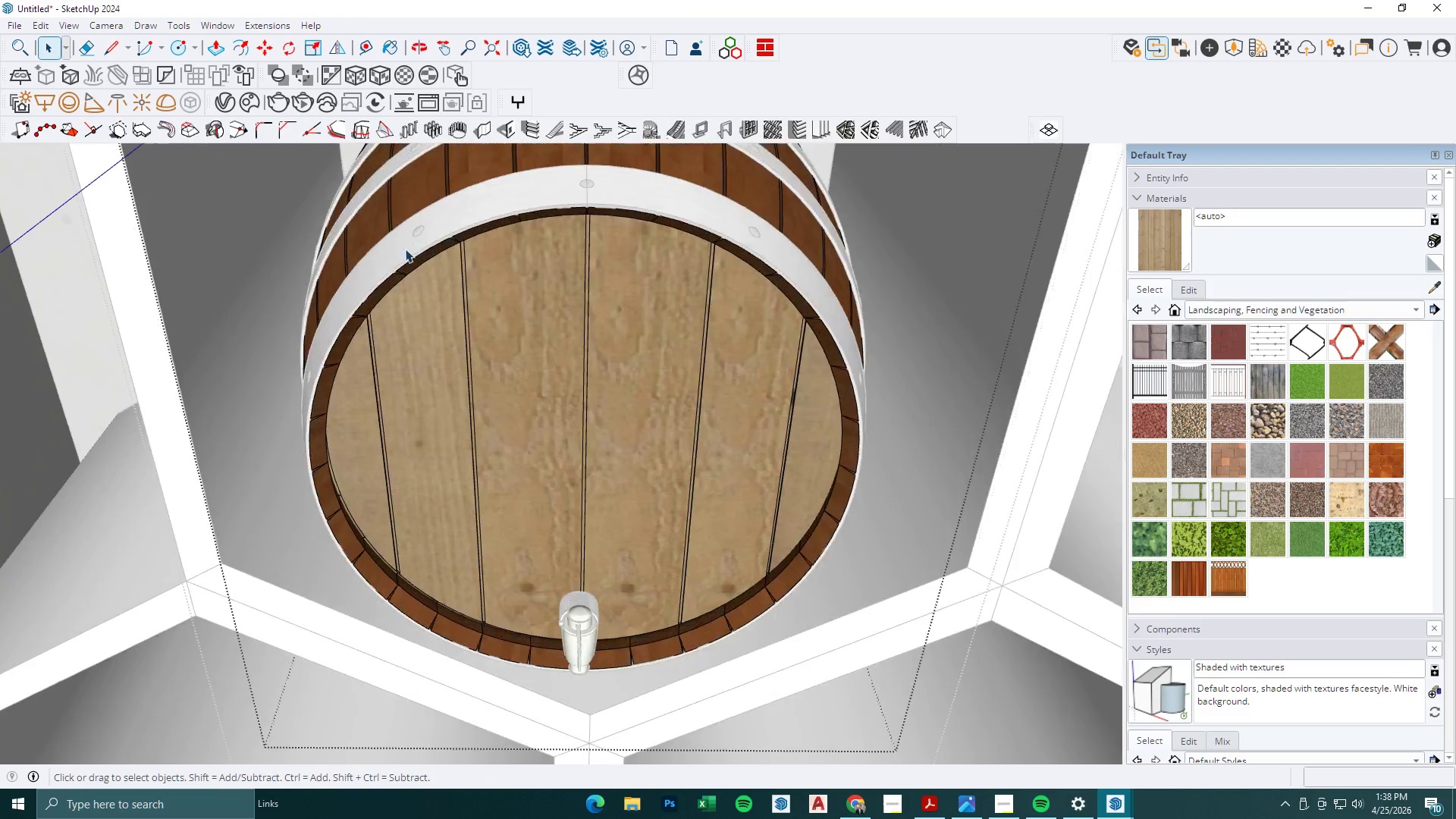 
double_click([437, 195])
 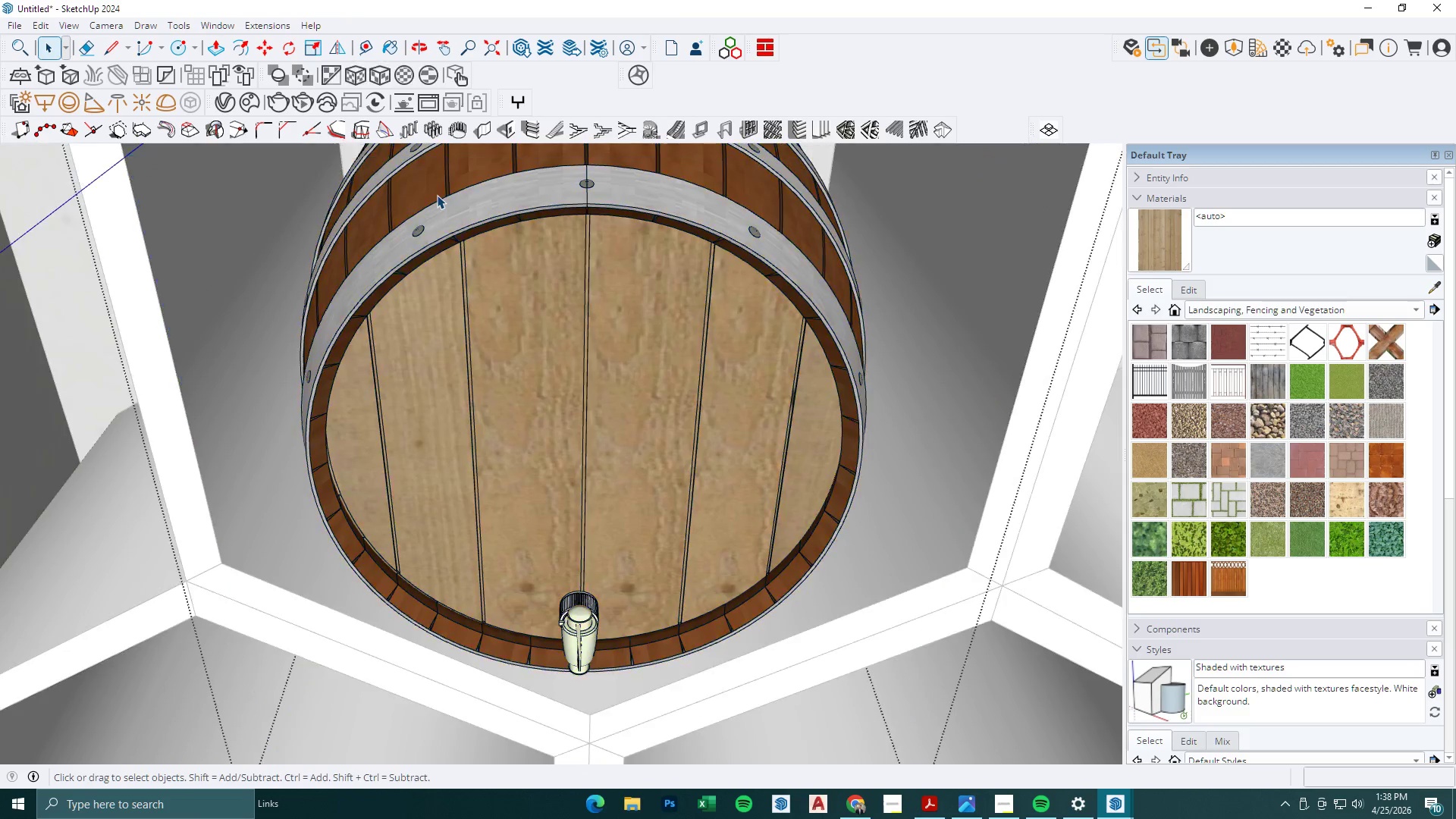 
triple_click([437, 195])
 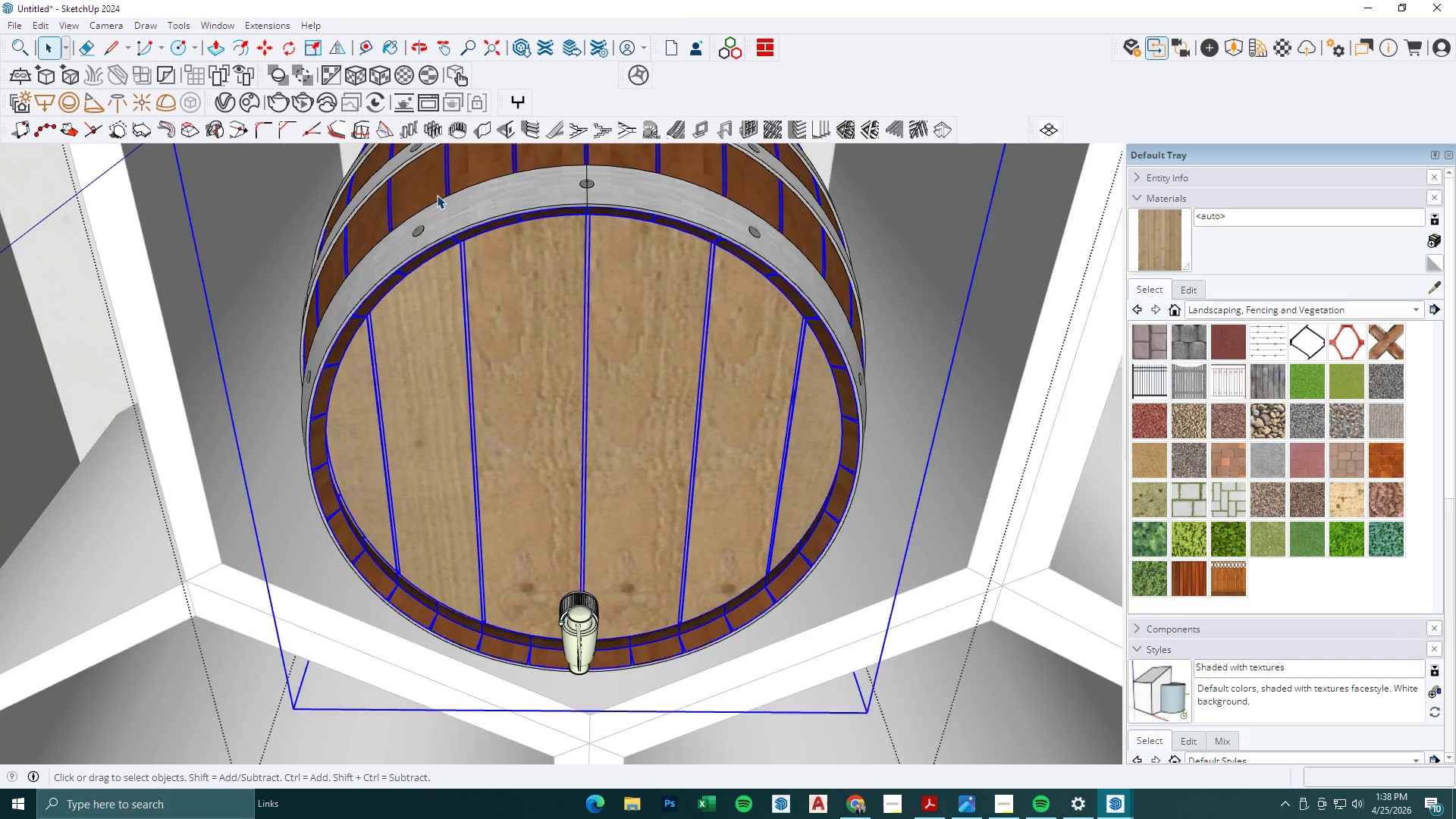 
triple_click([437, 195])
 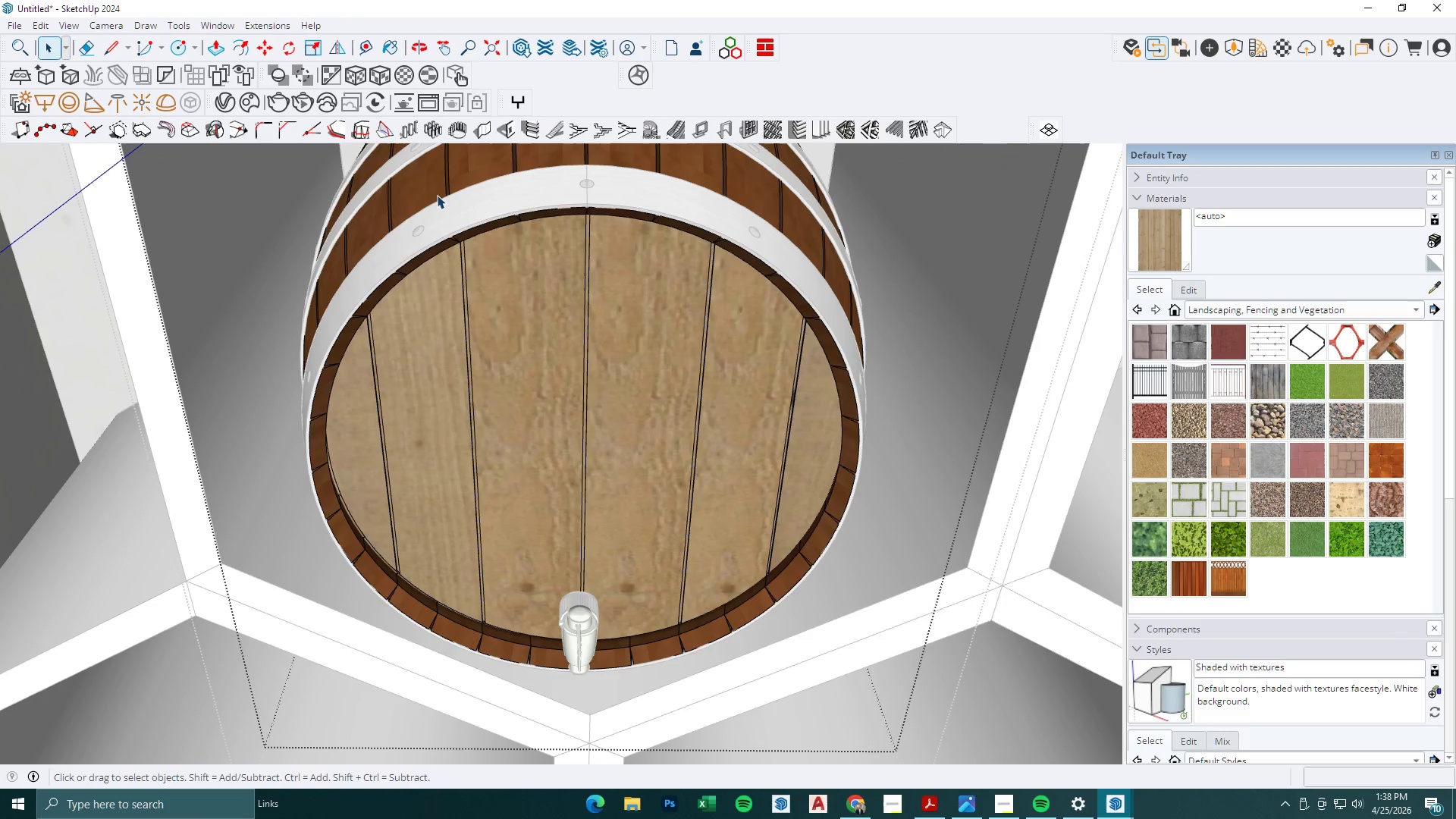 
triple_click([437, 195])
 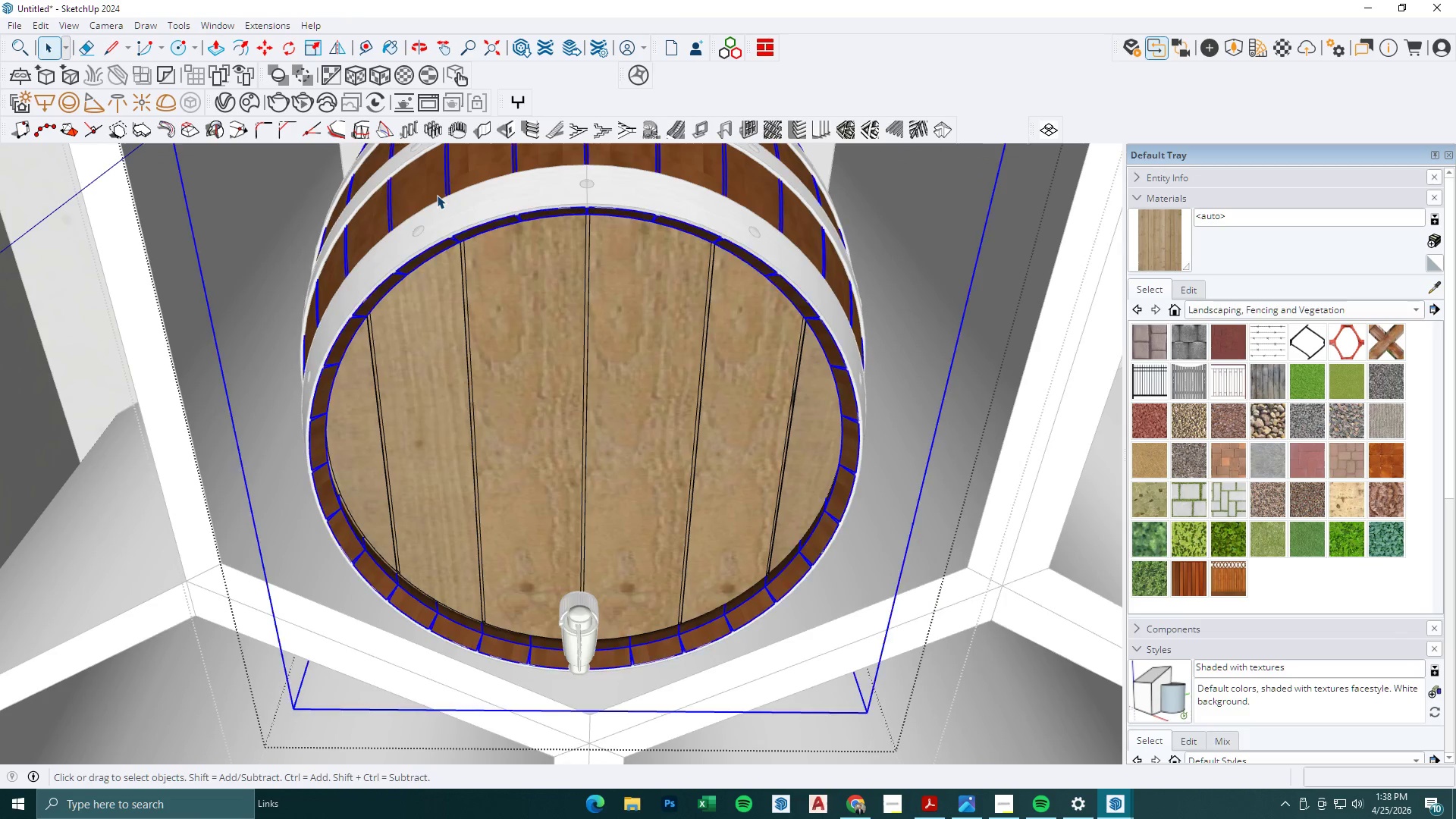 
triple_click([437, 195])
 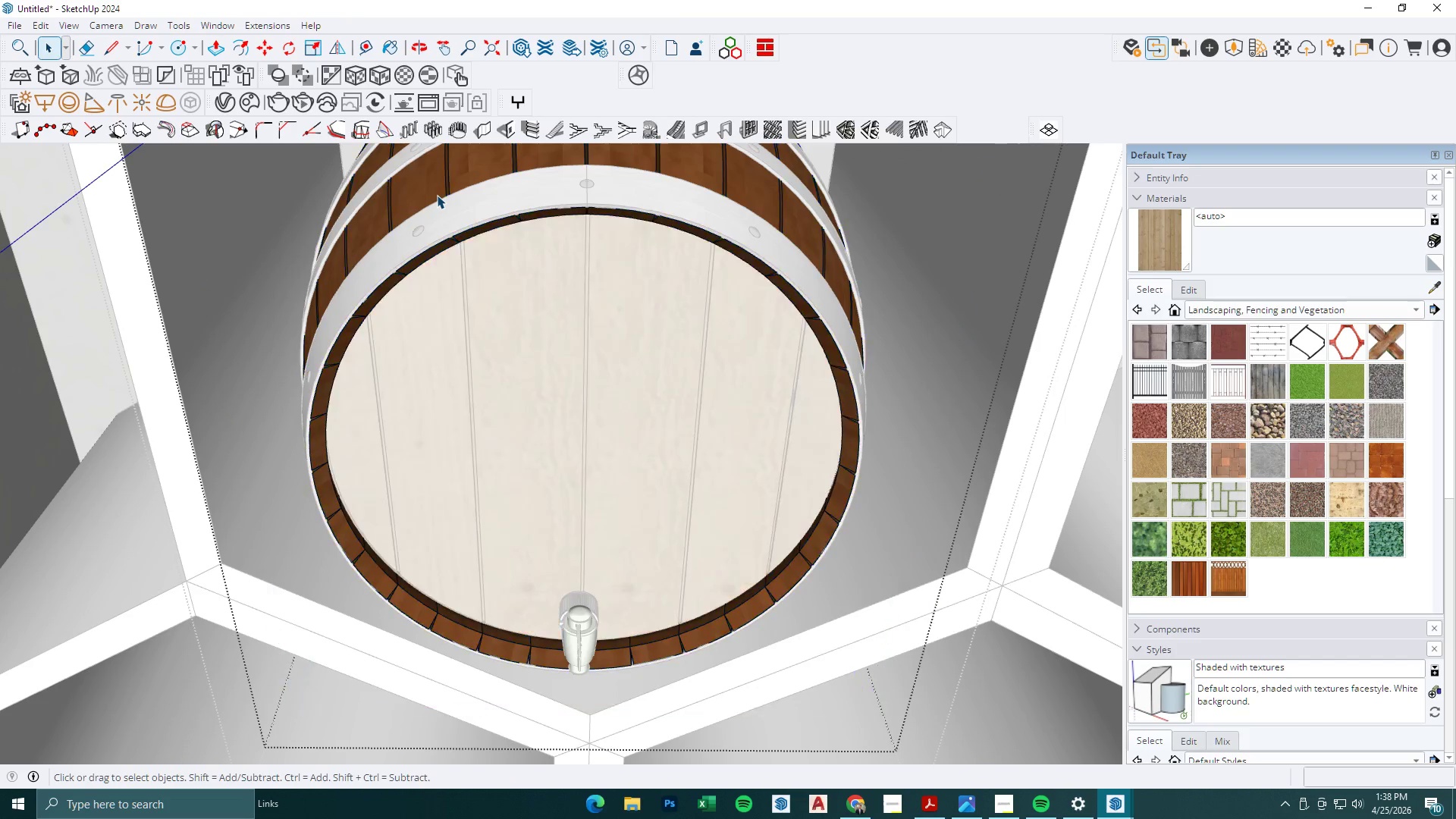 
triple_click([437, 195])
 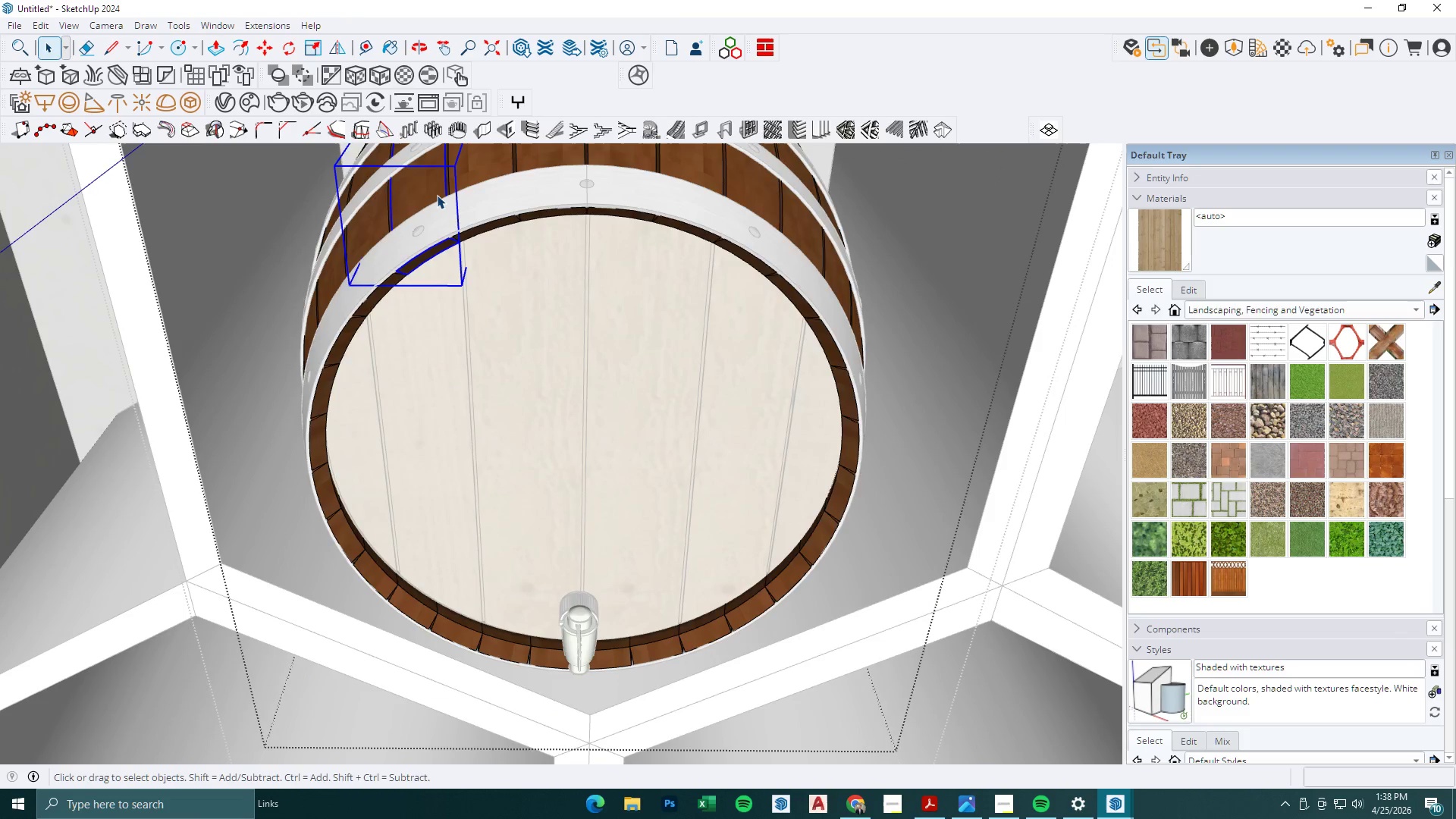 
triple_click([437, 195])
 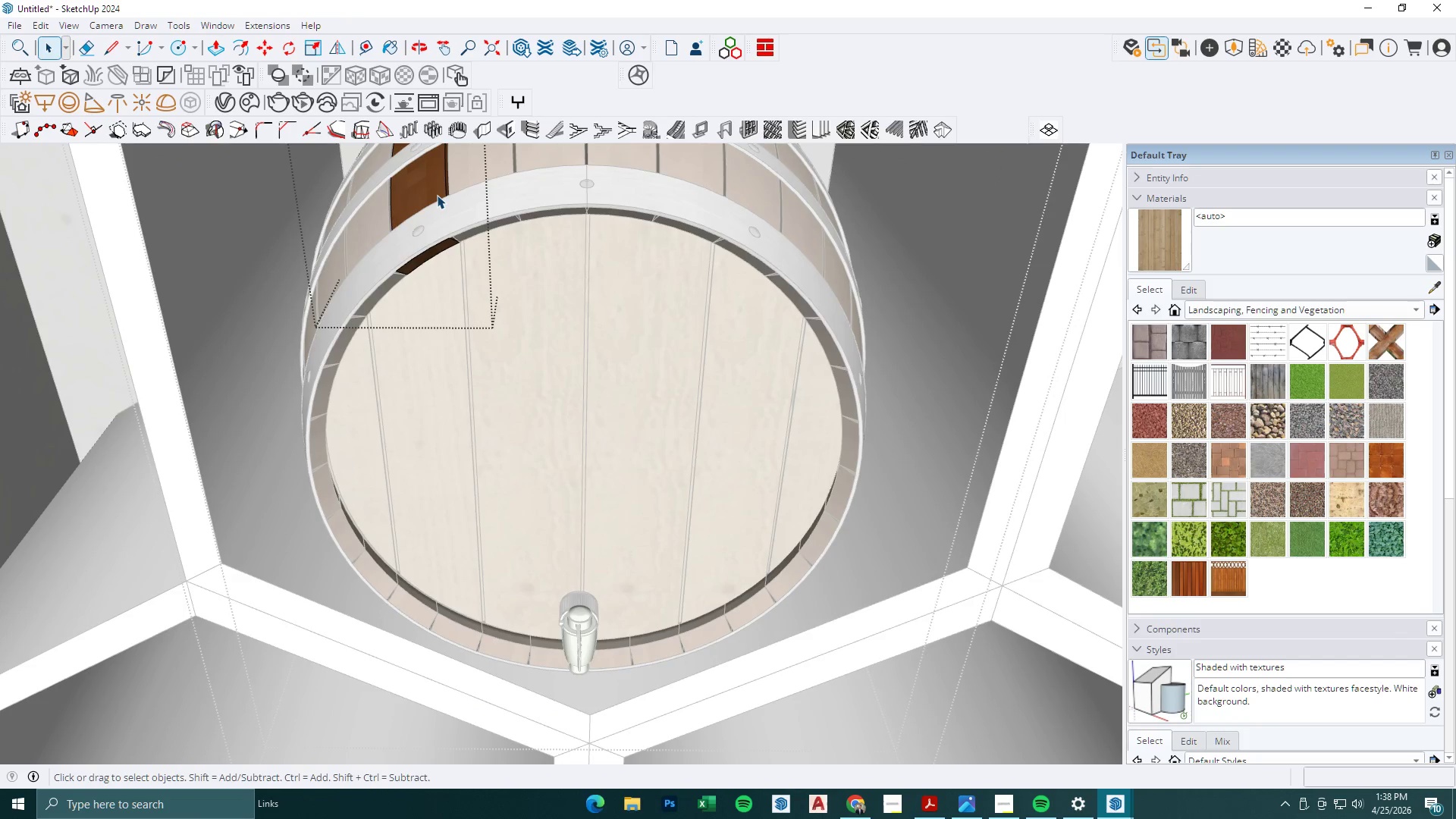 
double_click([437, 195])
 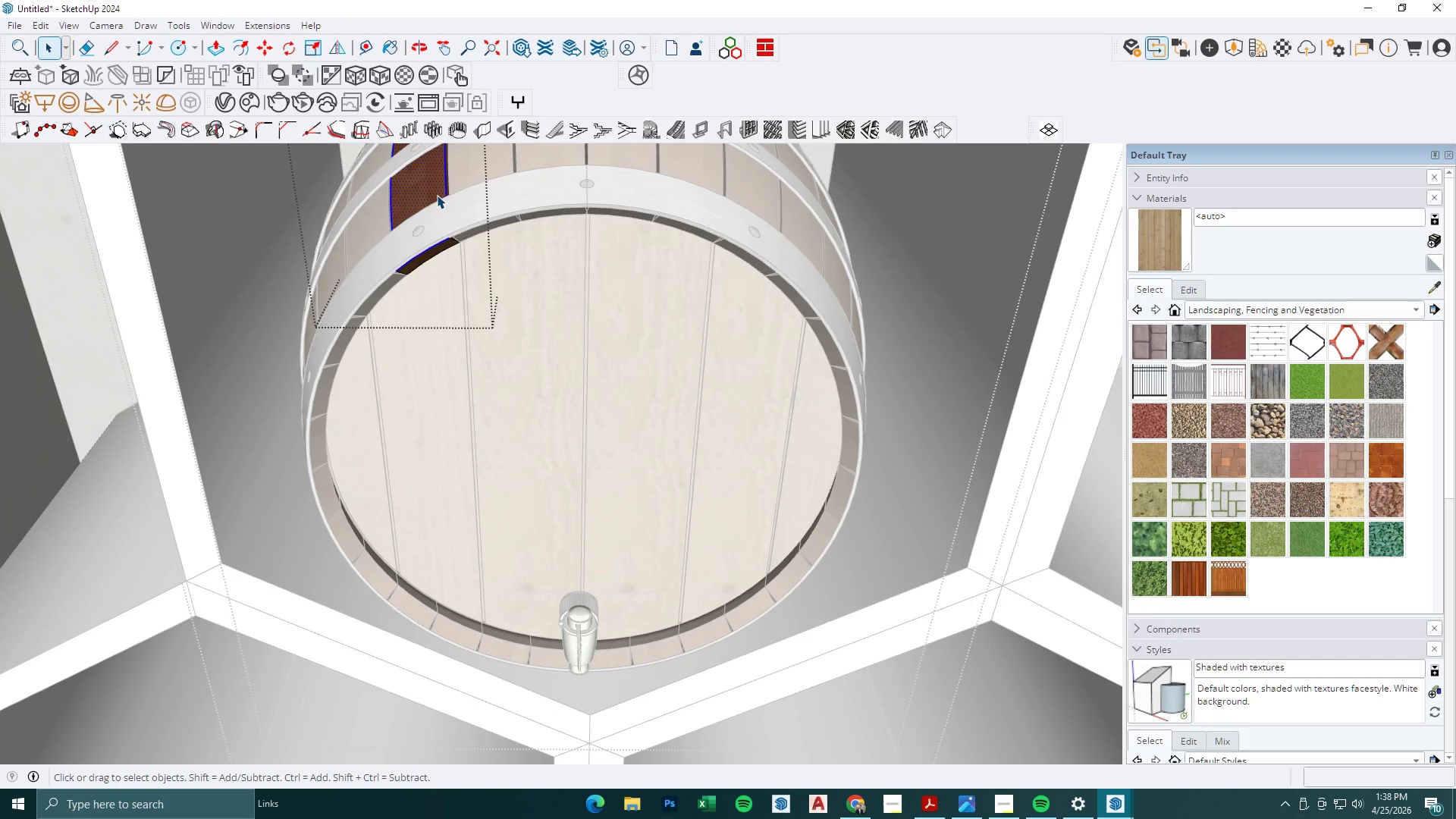 
triple_click([437, 195])
 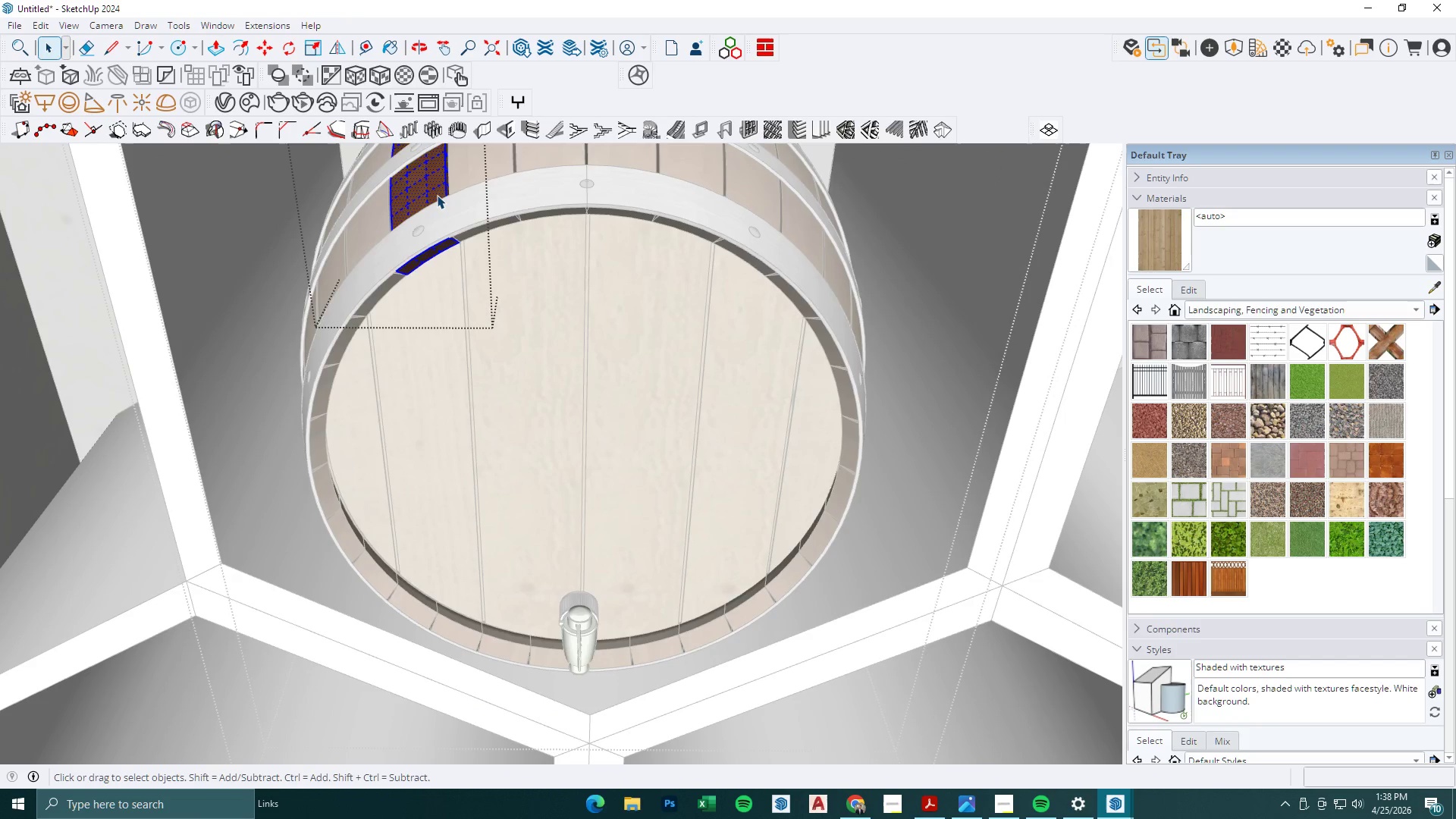 
key(Escape)
 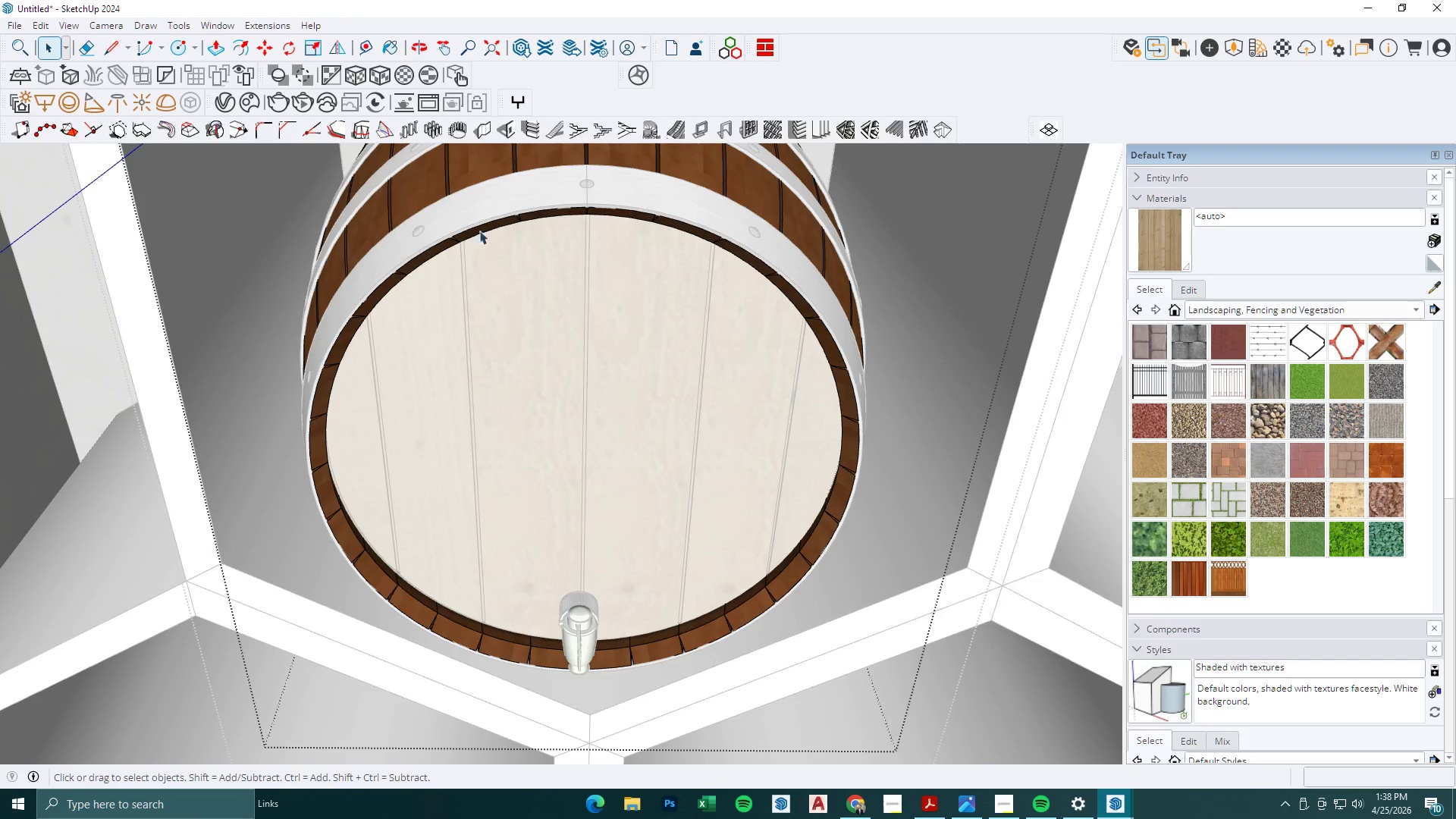 
key(Escape)
 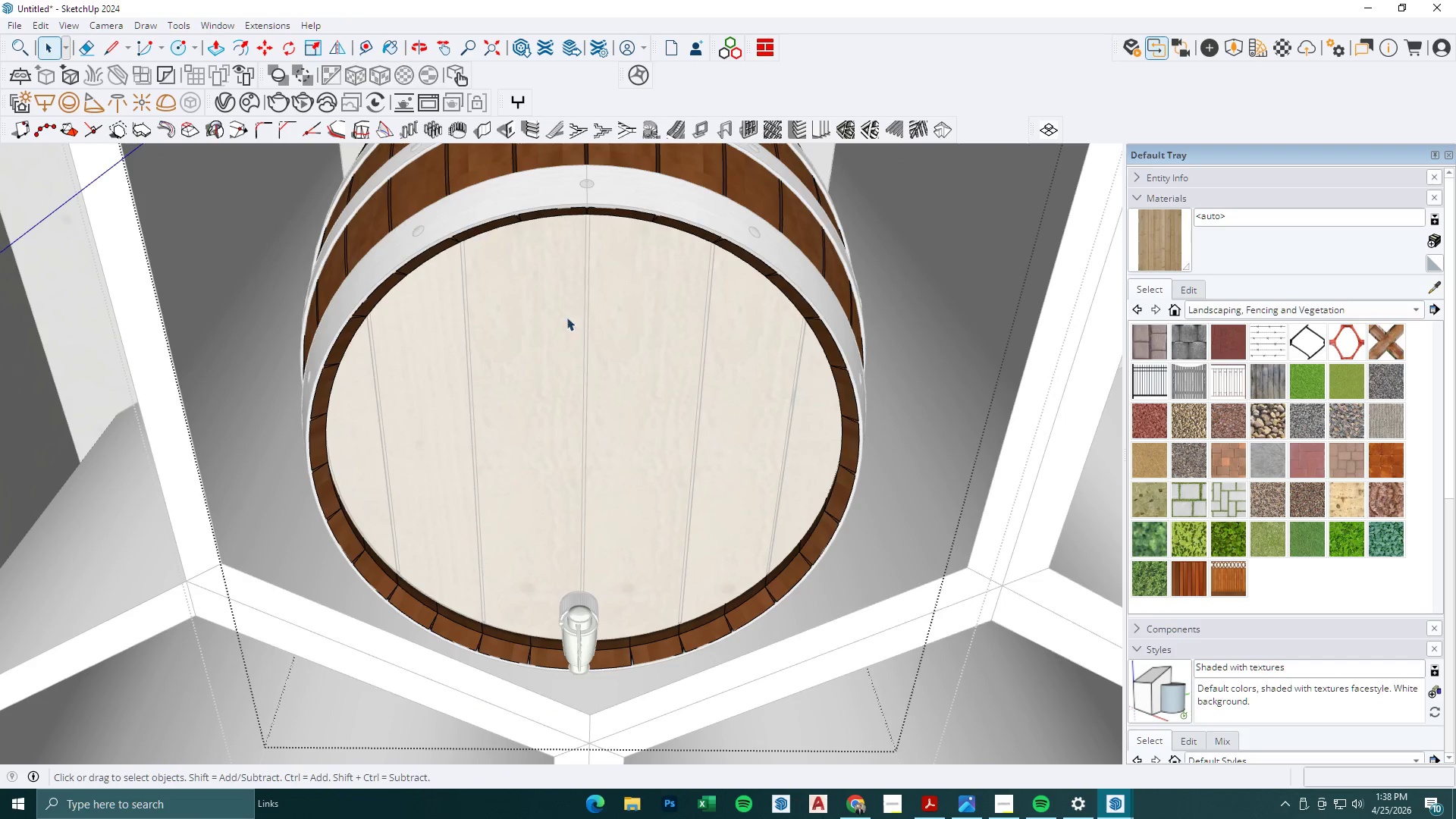 
scroll: coordinate [596, 362], scroll_direction: down, amount: 6.0
 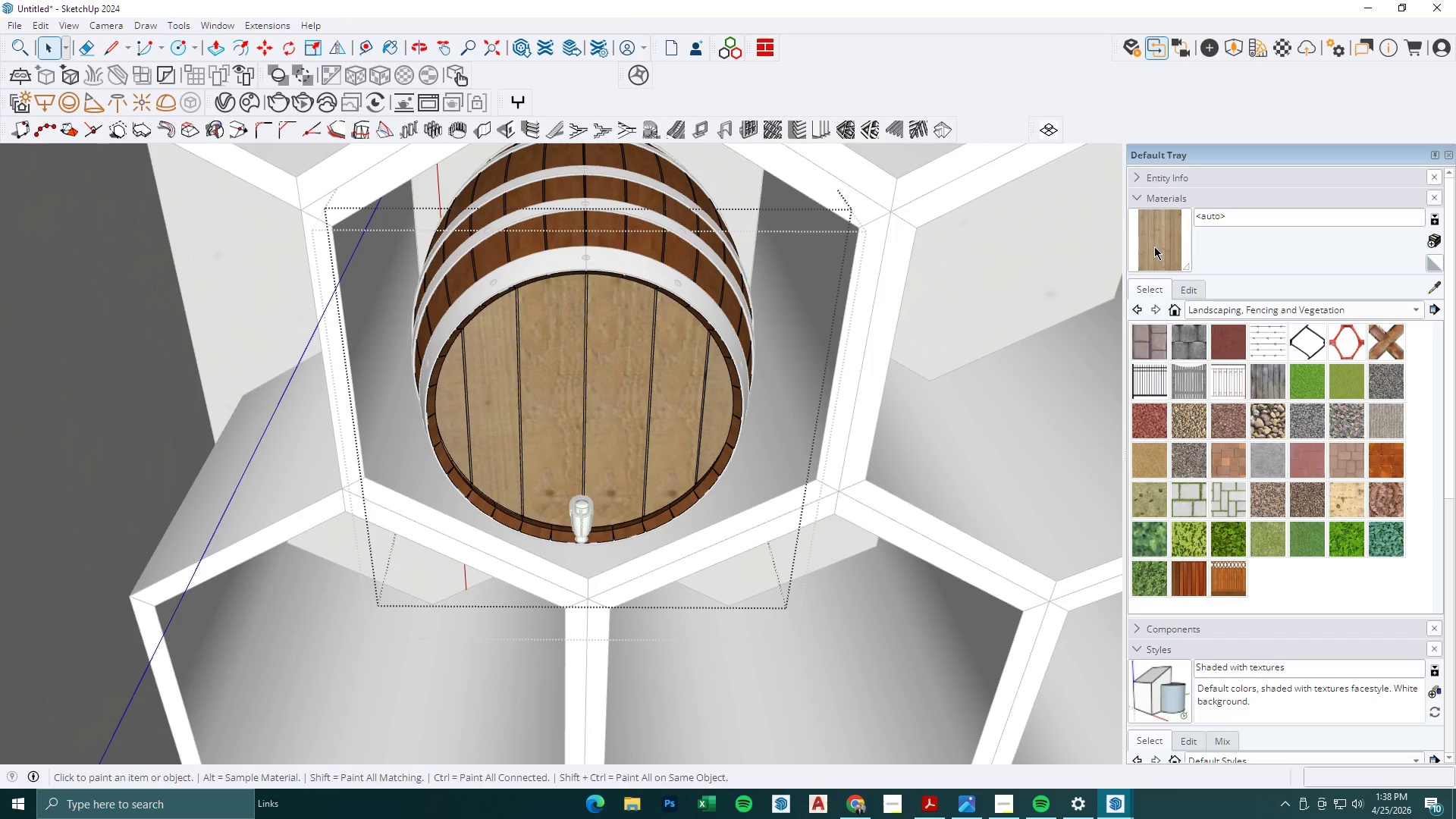 
double_click([586, 237])
 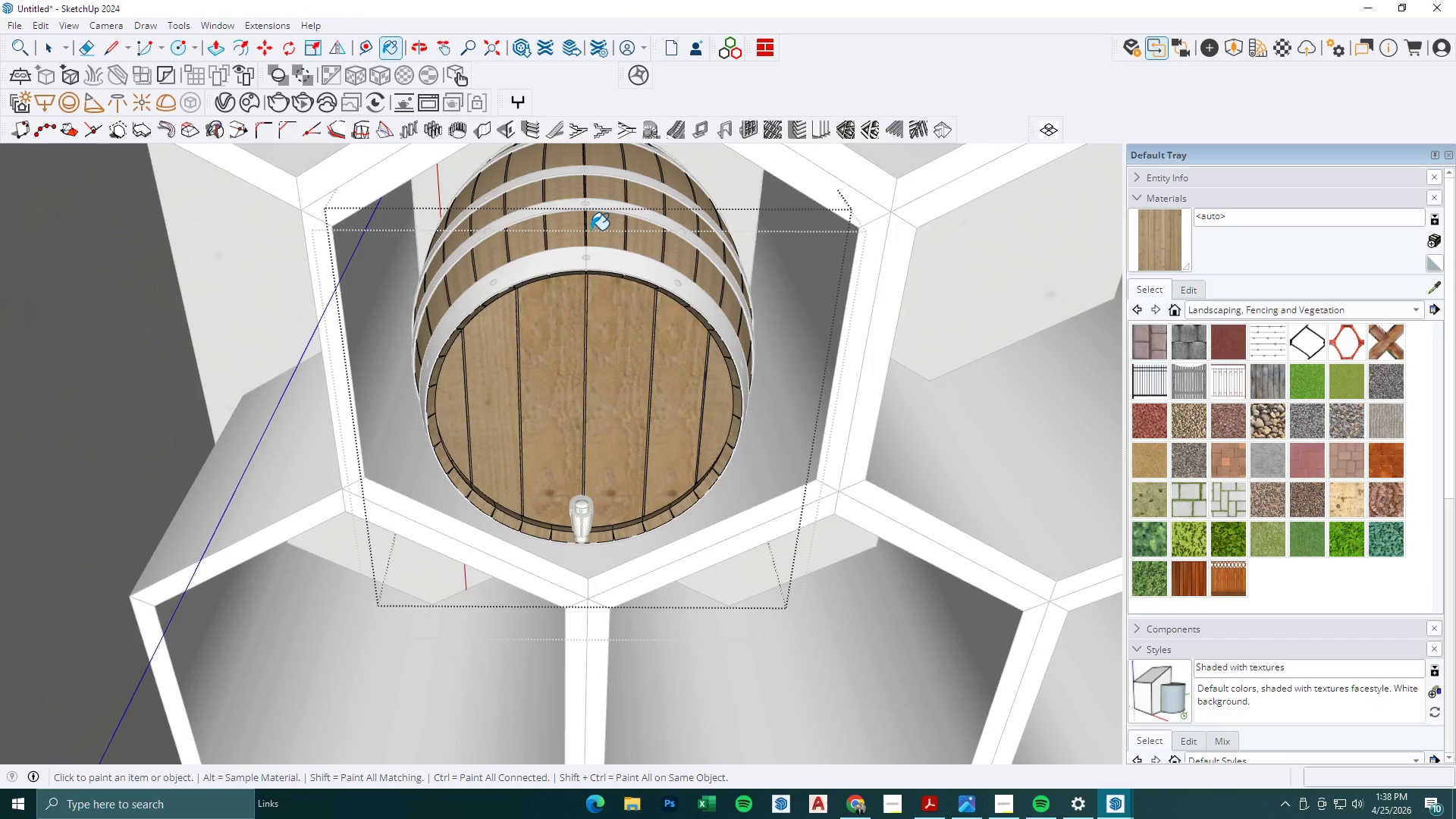 
key(Space)
 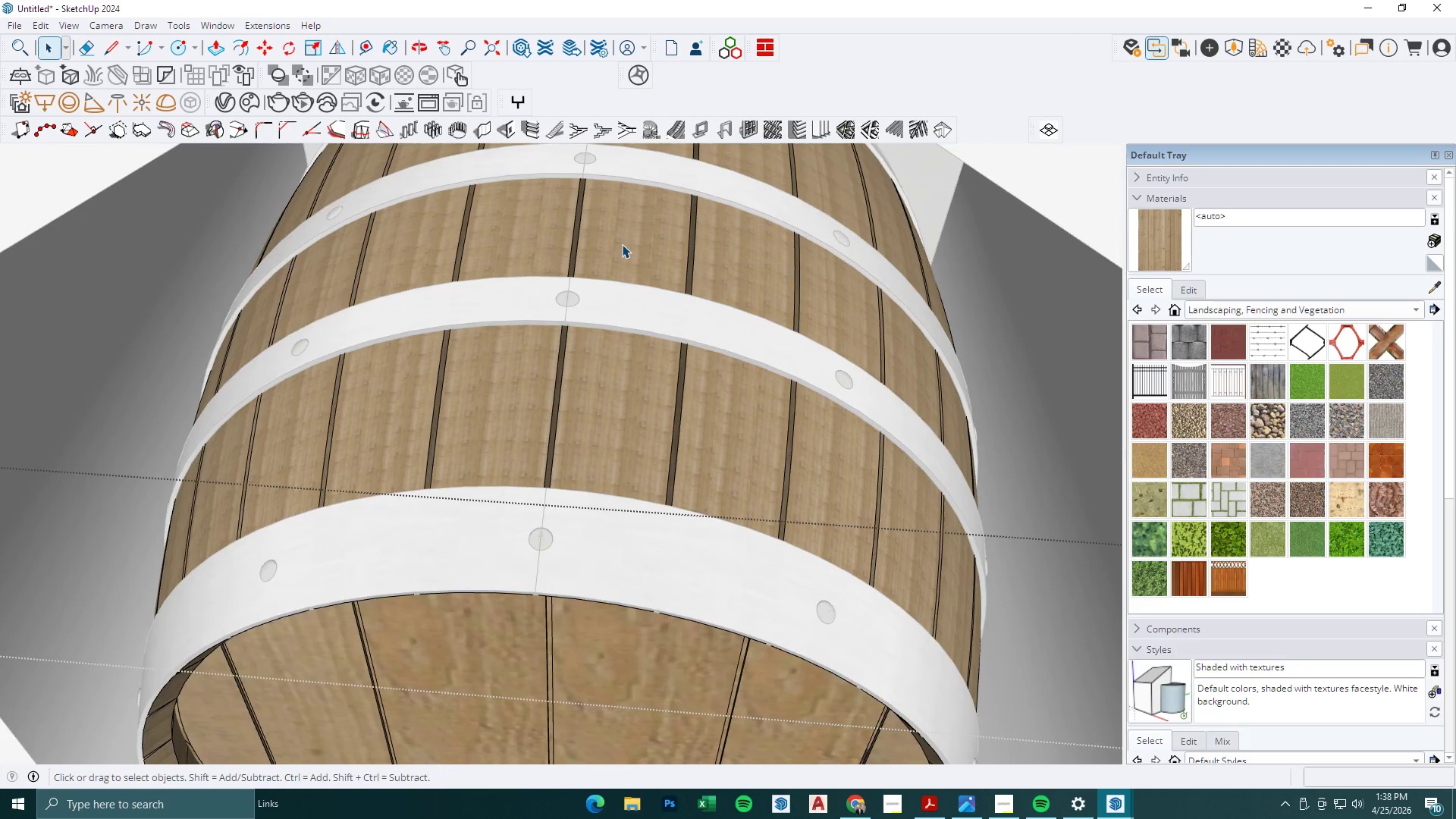 
double_click([622, 244])
 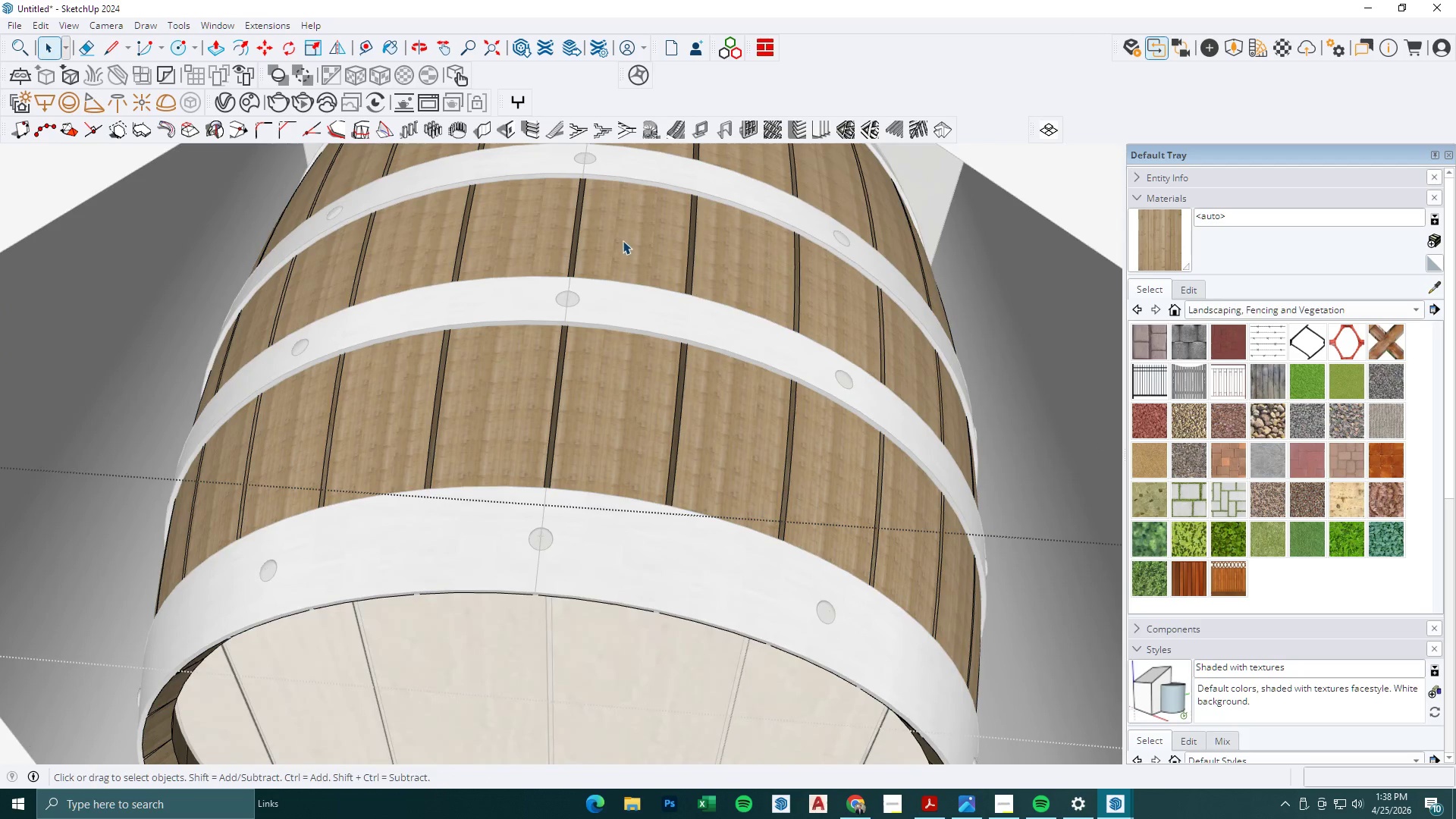 
scroll: coordinate [610, 274], scroll_direction: up, amount: 9.0
 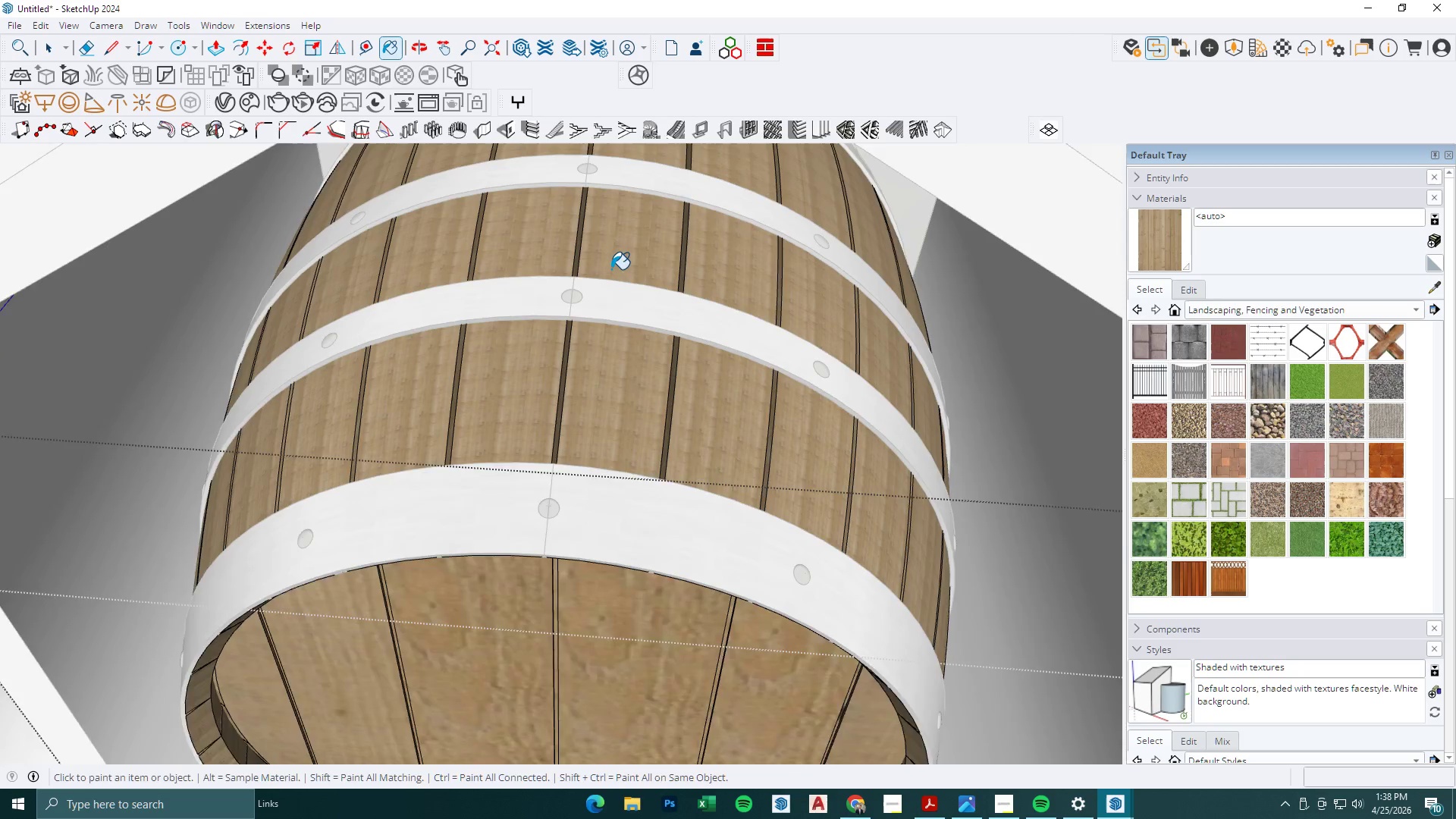 
triple_click([625, 228])
 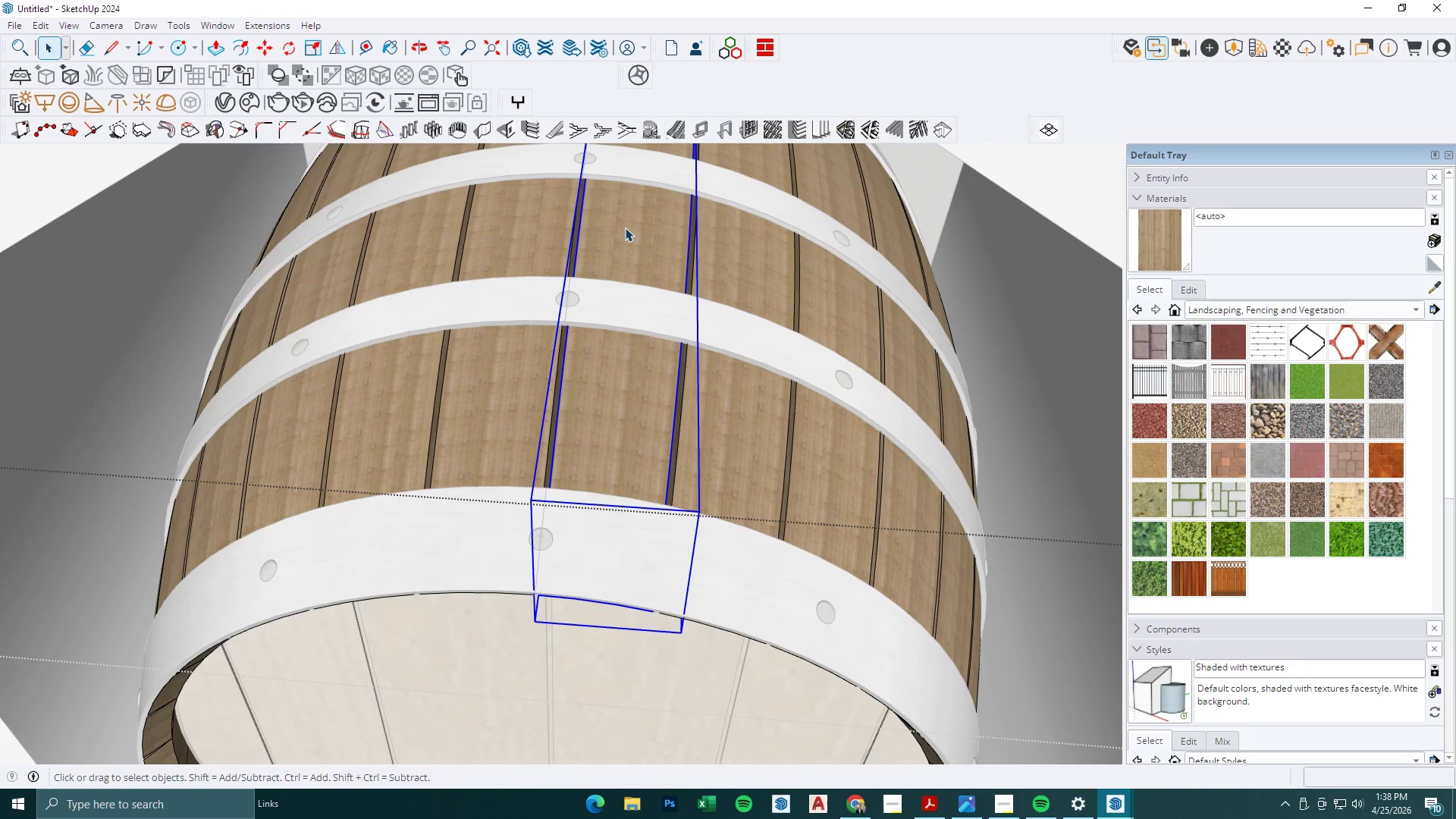 
triple_click([625, 228])
 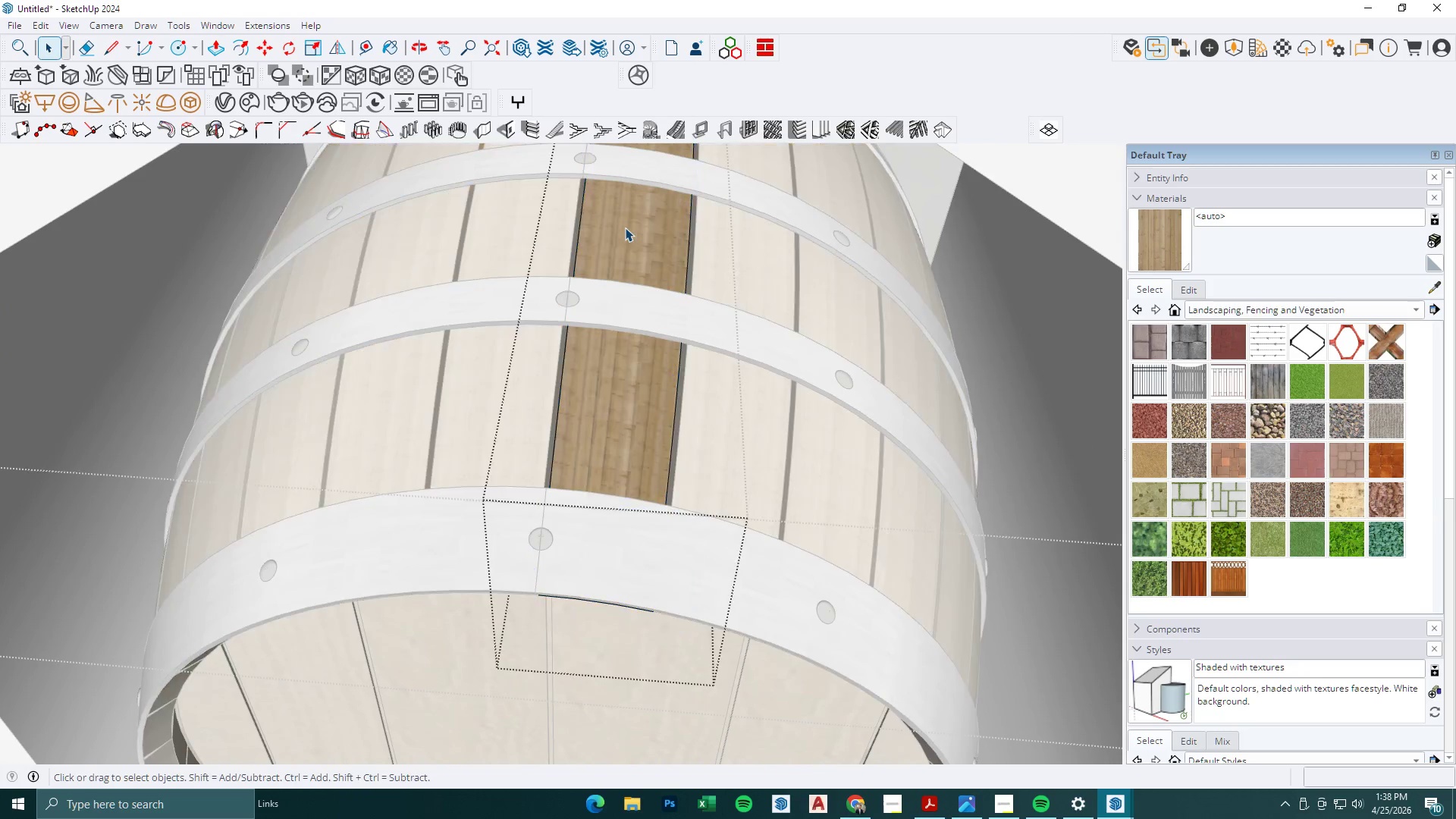 
triple_click([625, 228])
 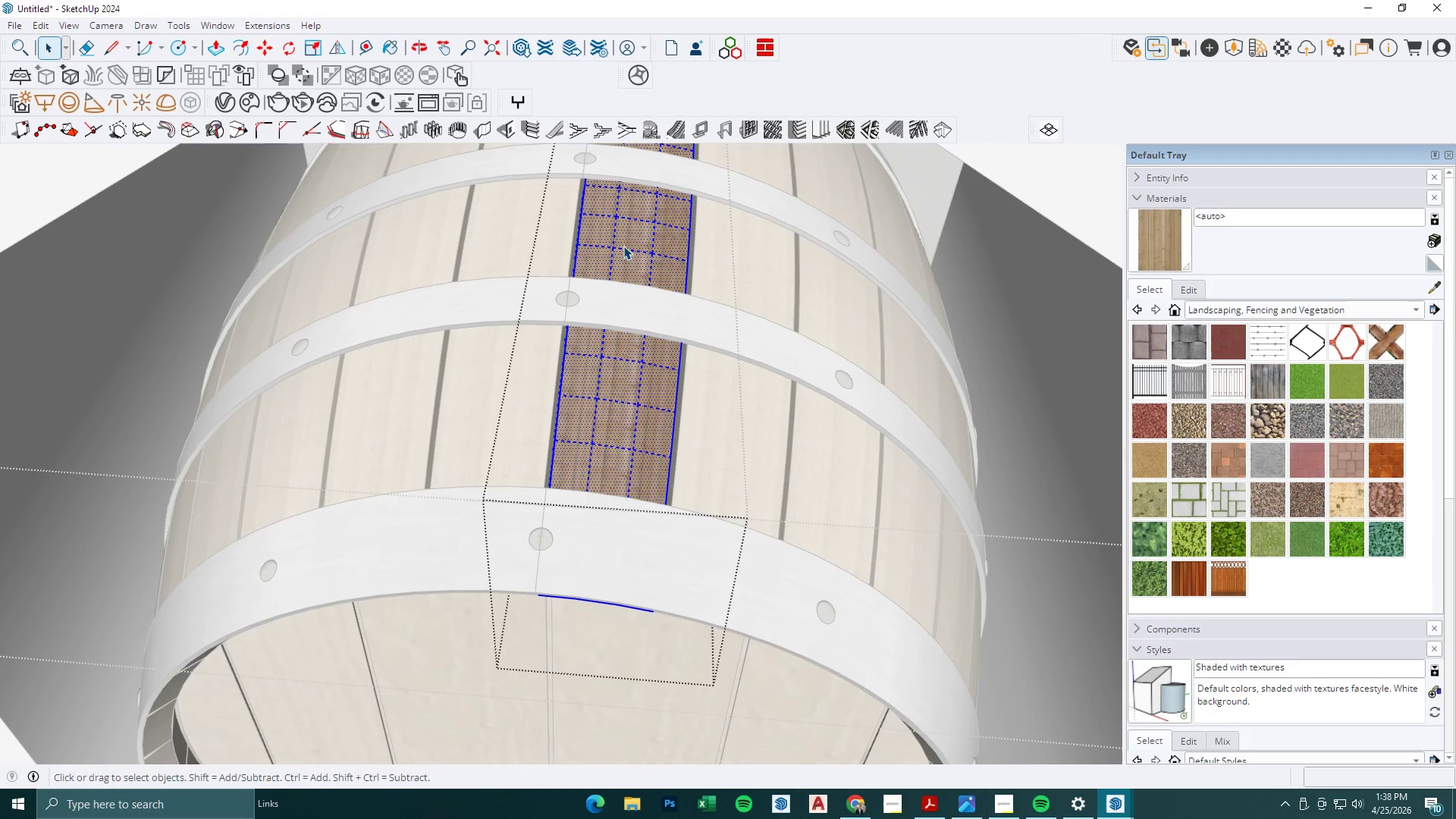 
triple_click([623, 246])
 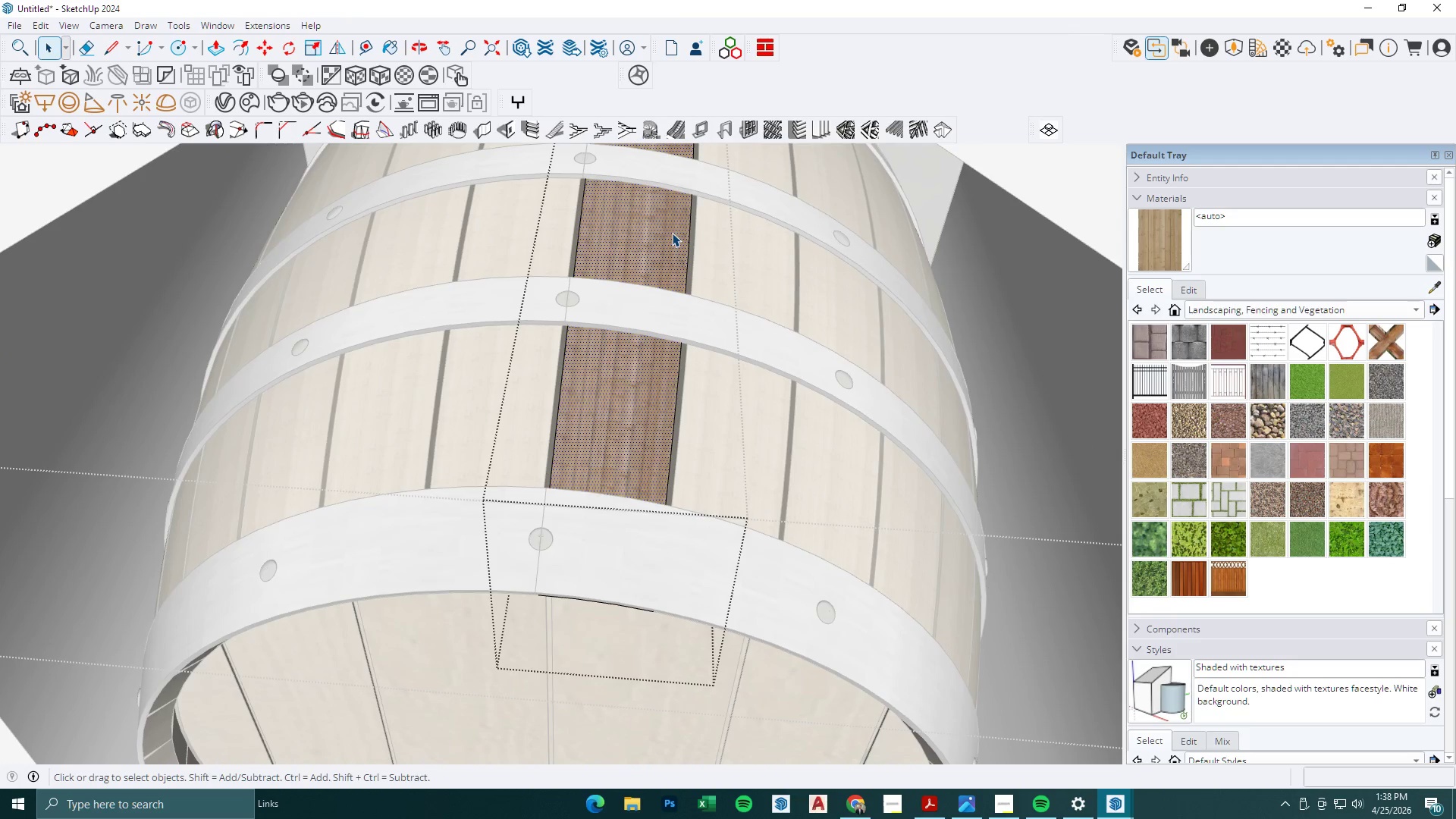 
key(Escape)
 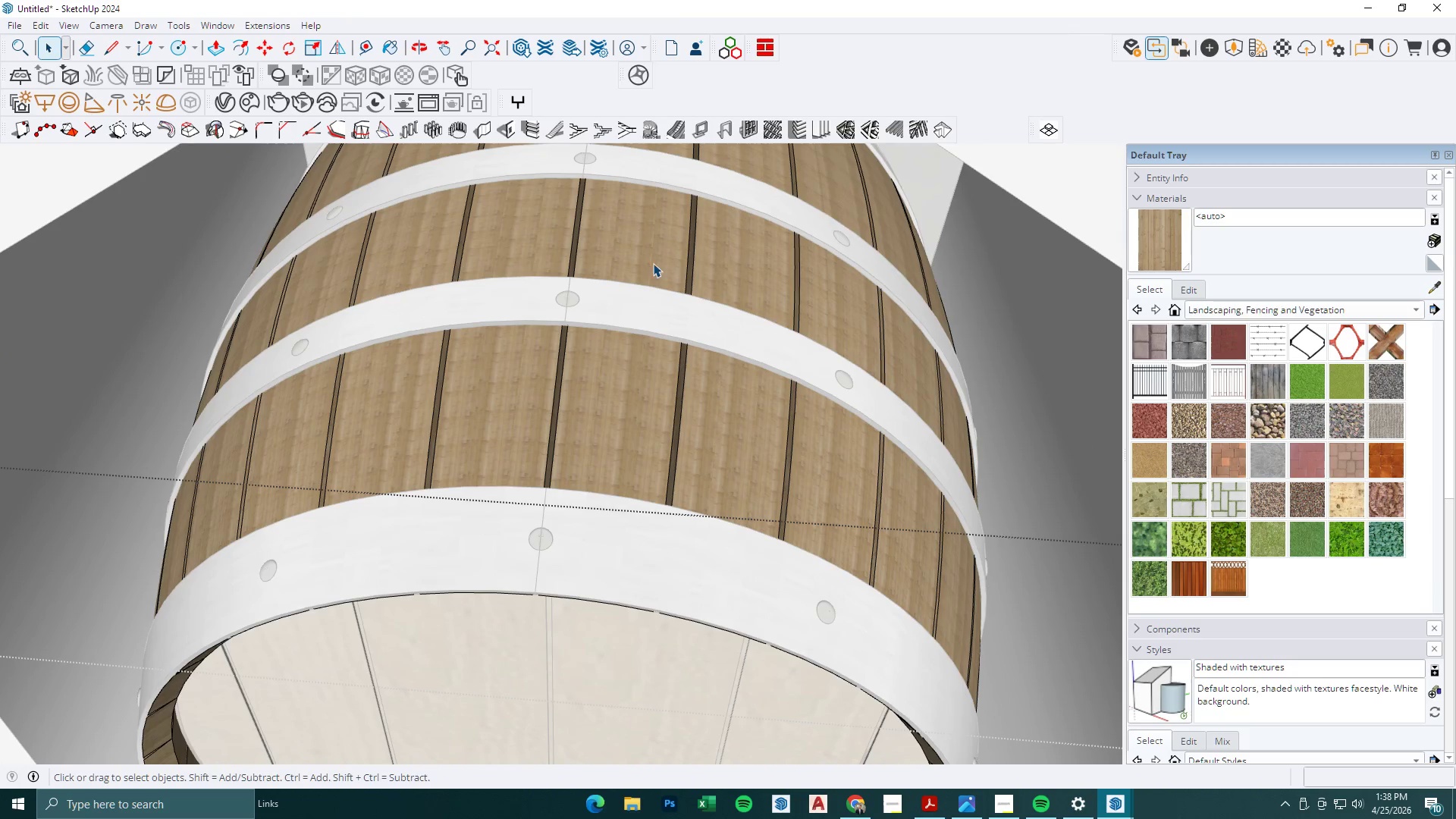 
key(Escape)
 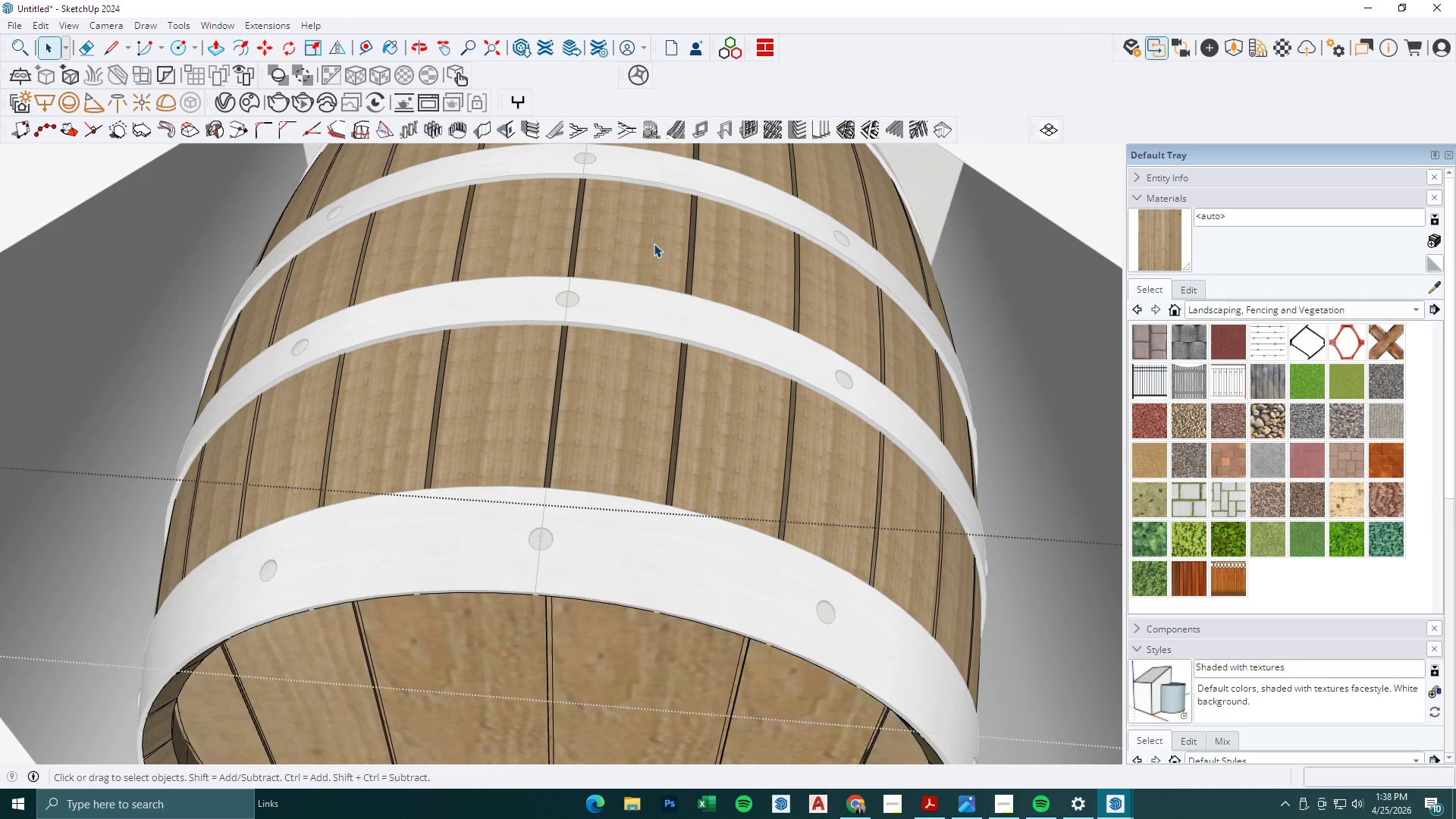 
double_click([654, 243])
 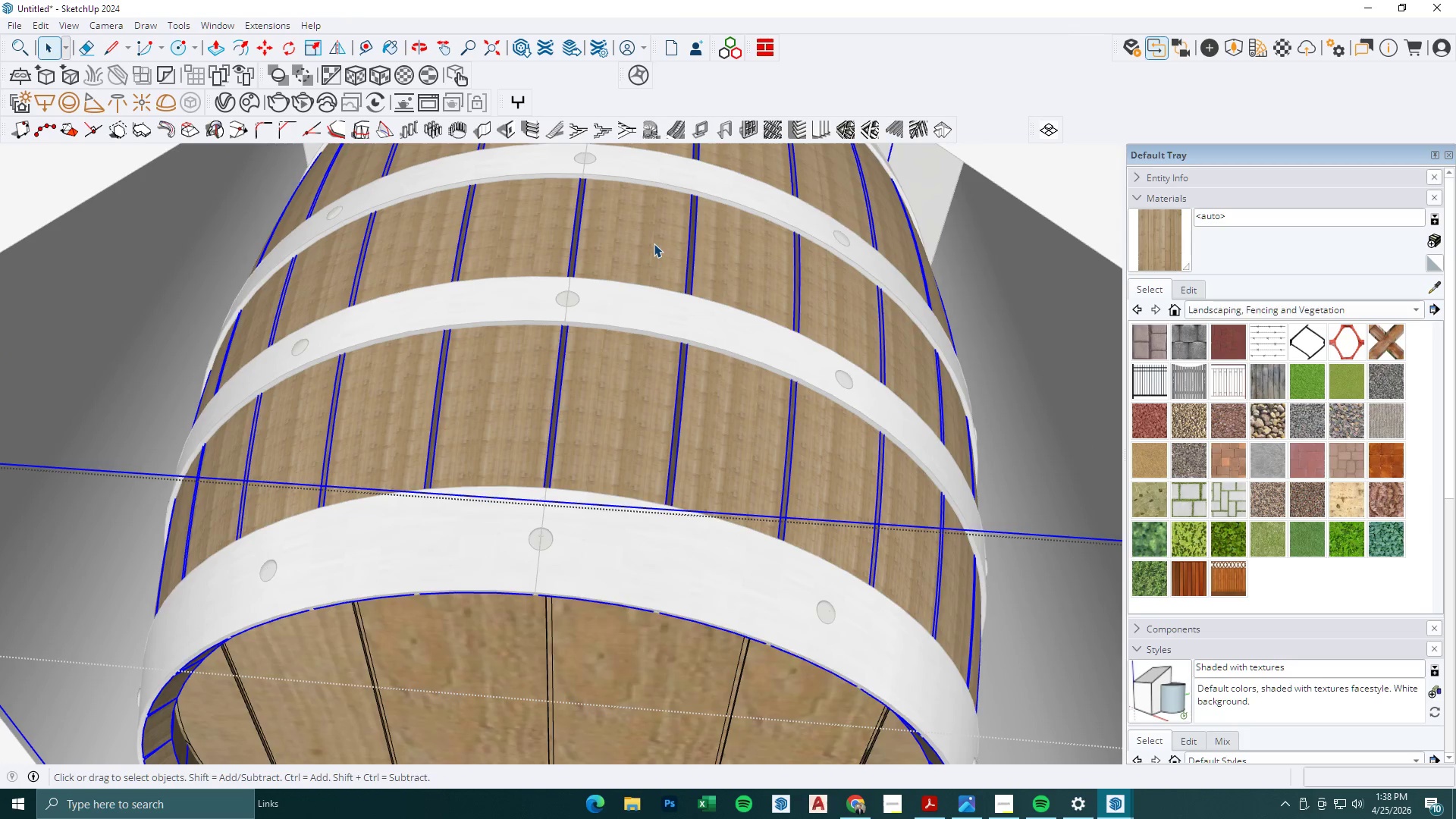 
triple_click([654, 243])
 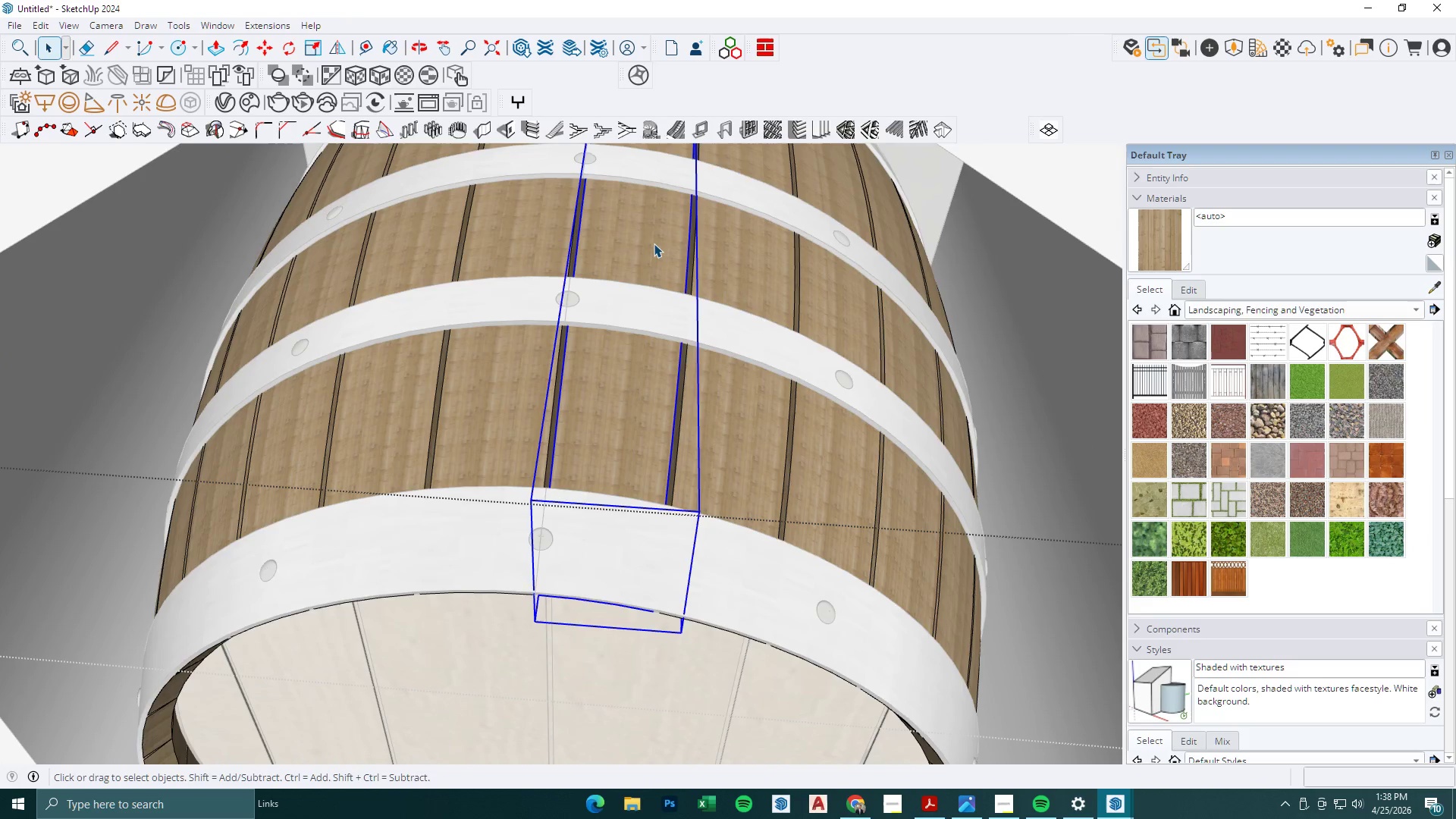 
triple_click([654, 243])
 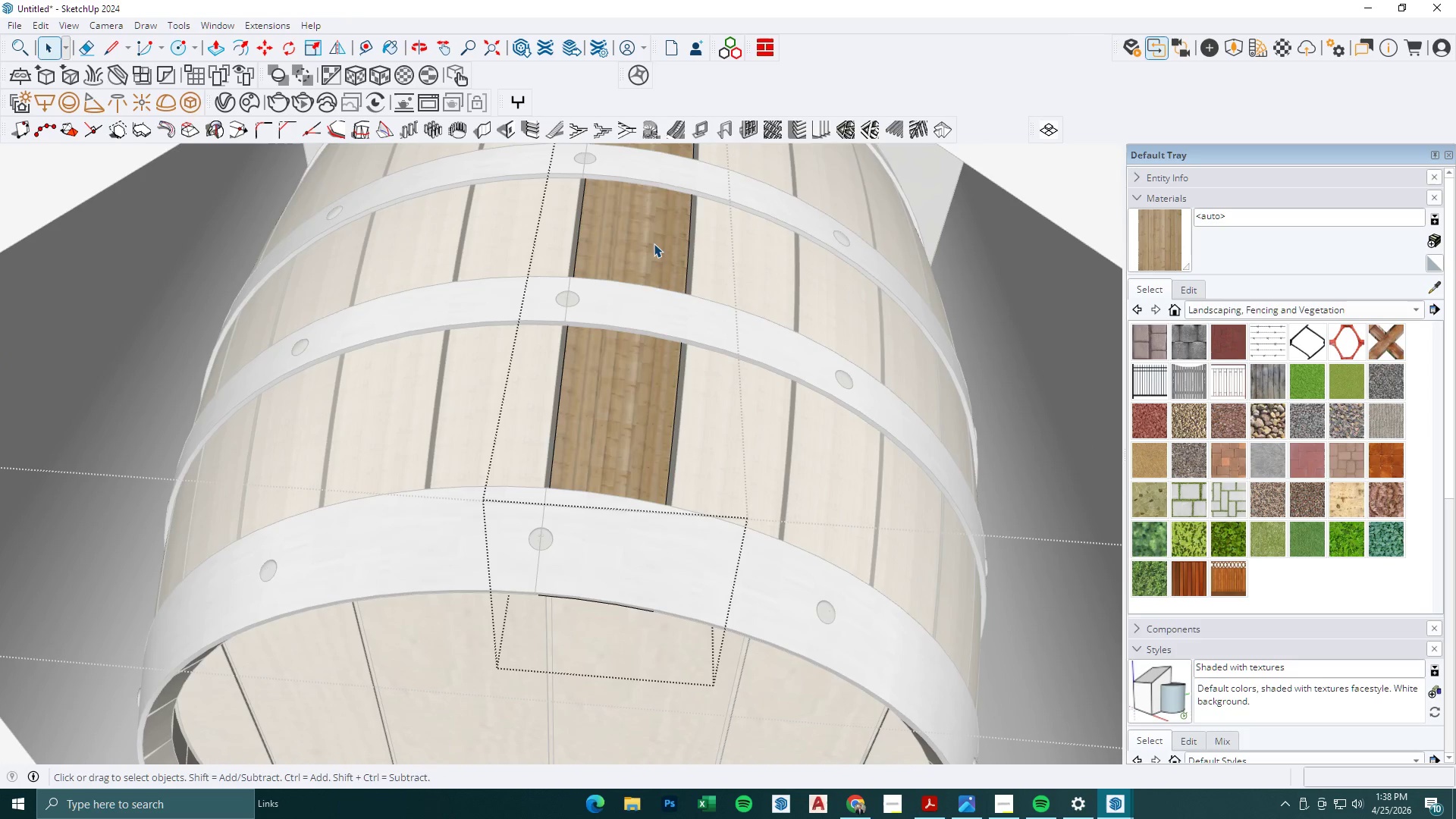 
triple_click([654, 243])
 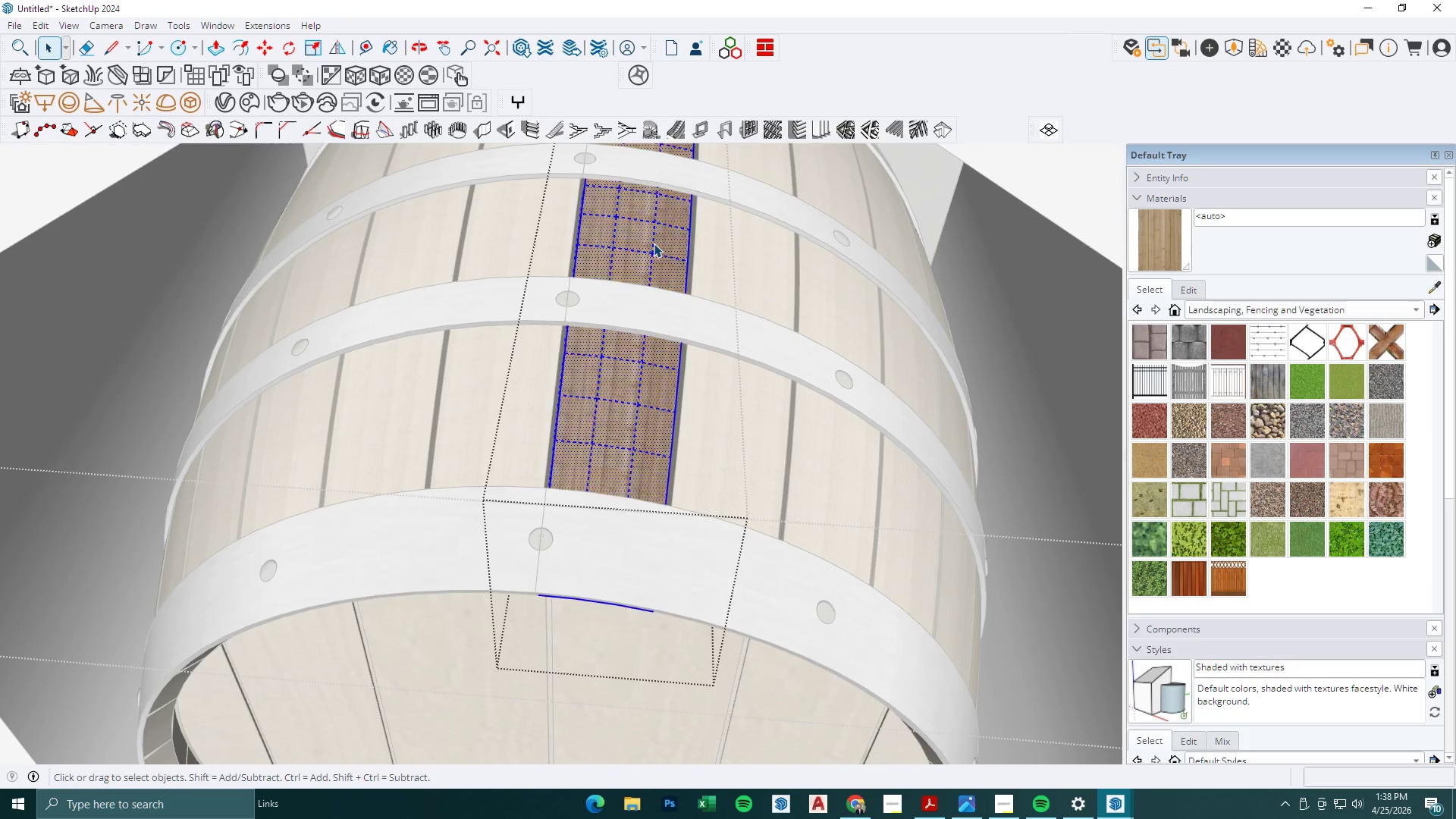 
triple_click([654, 243])
 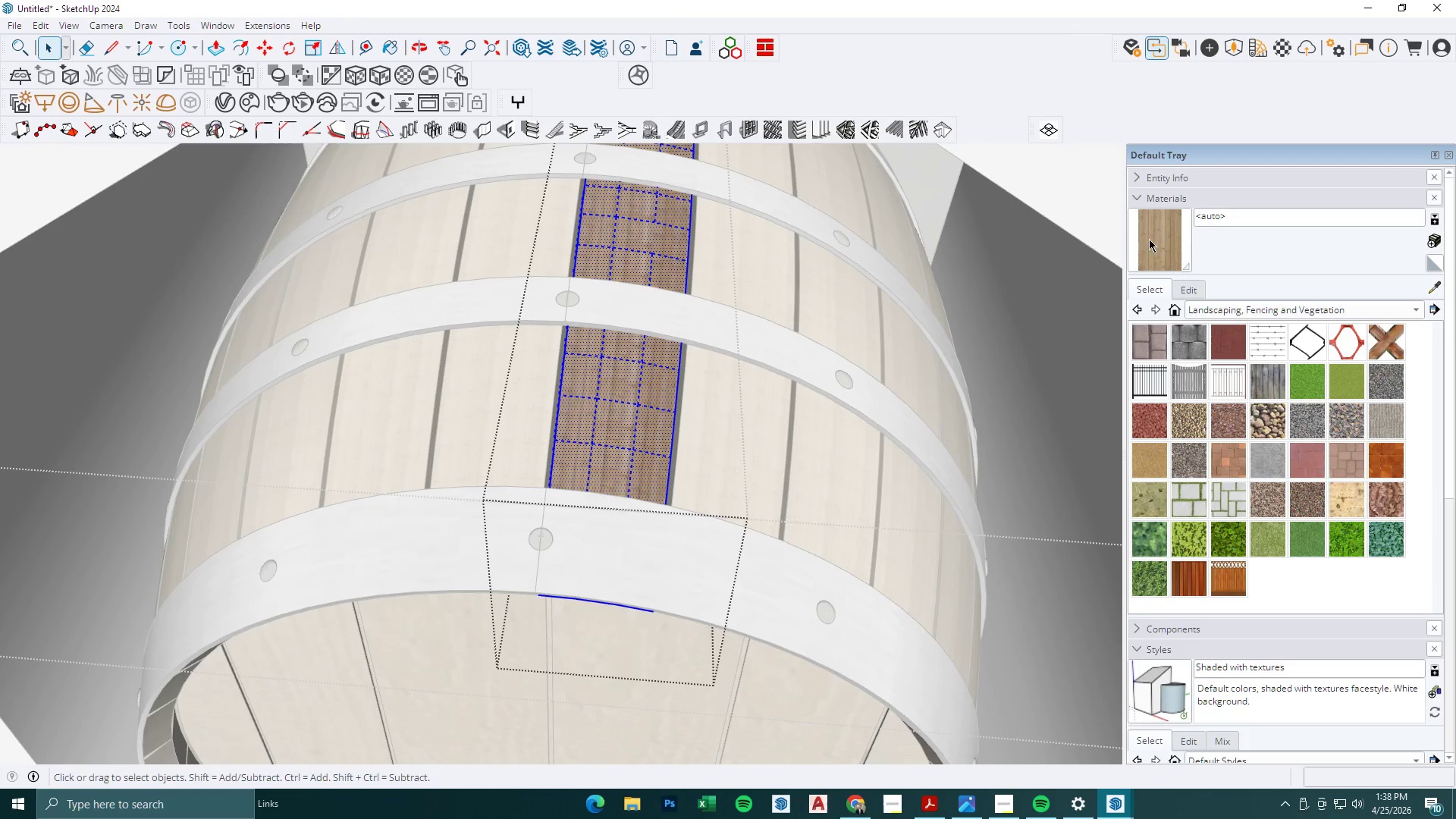 
left_click_drag(start_coordinate=[1161, 230], to_coordinate=[1154, 230])
 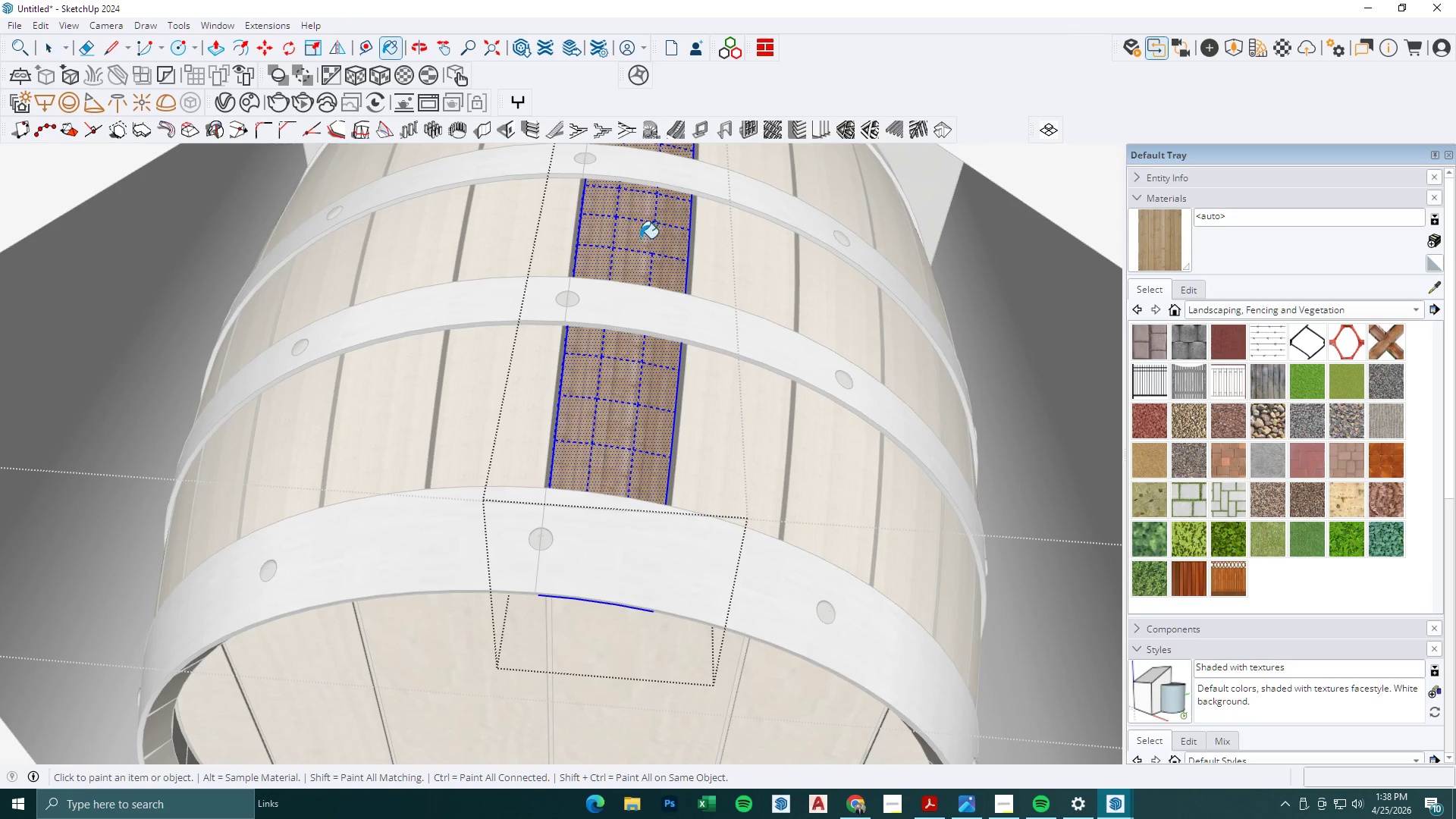 
double_click([638, 240])
 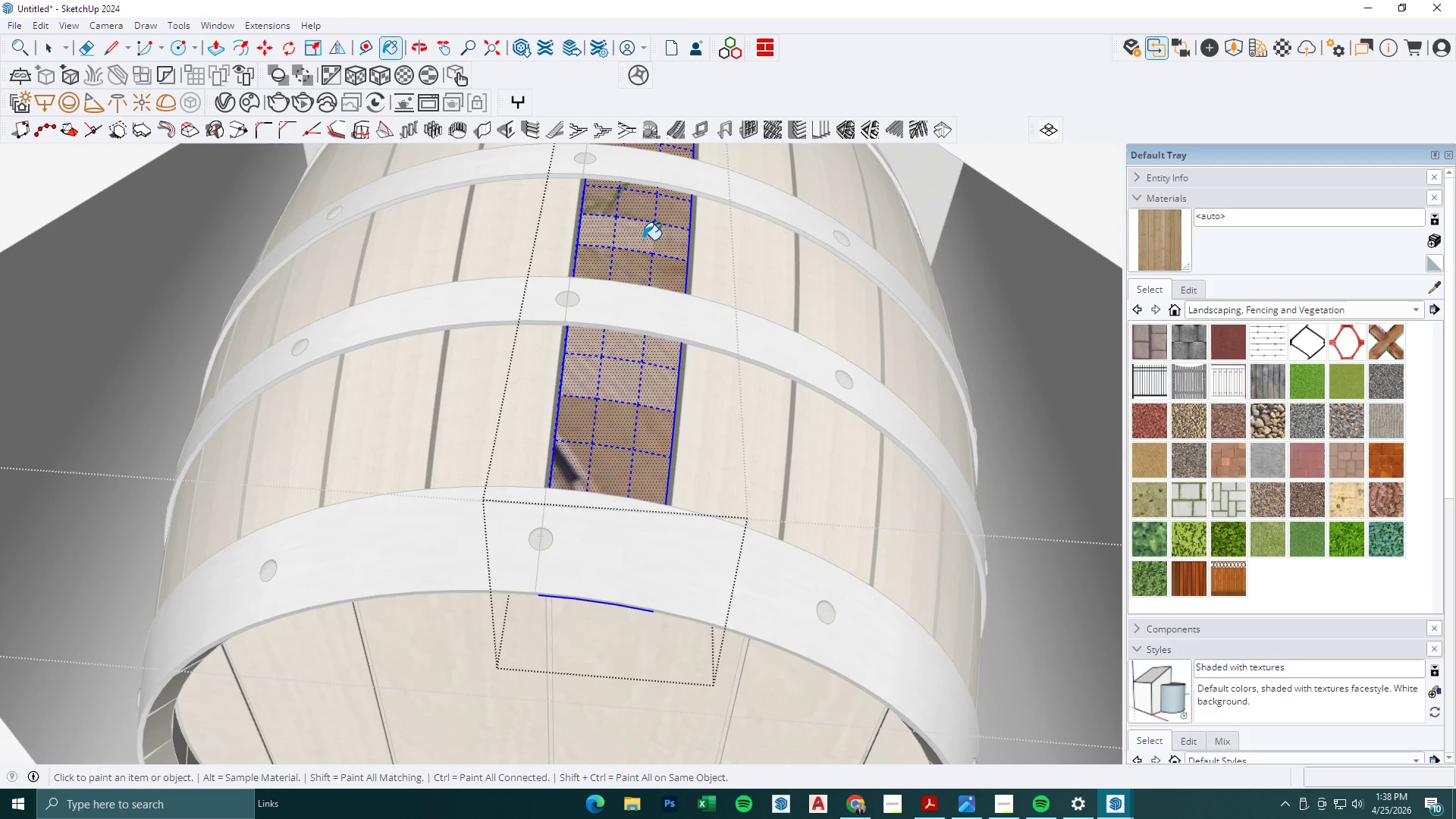 
key(Space)
 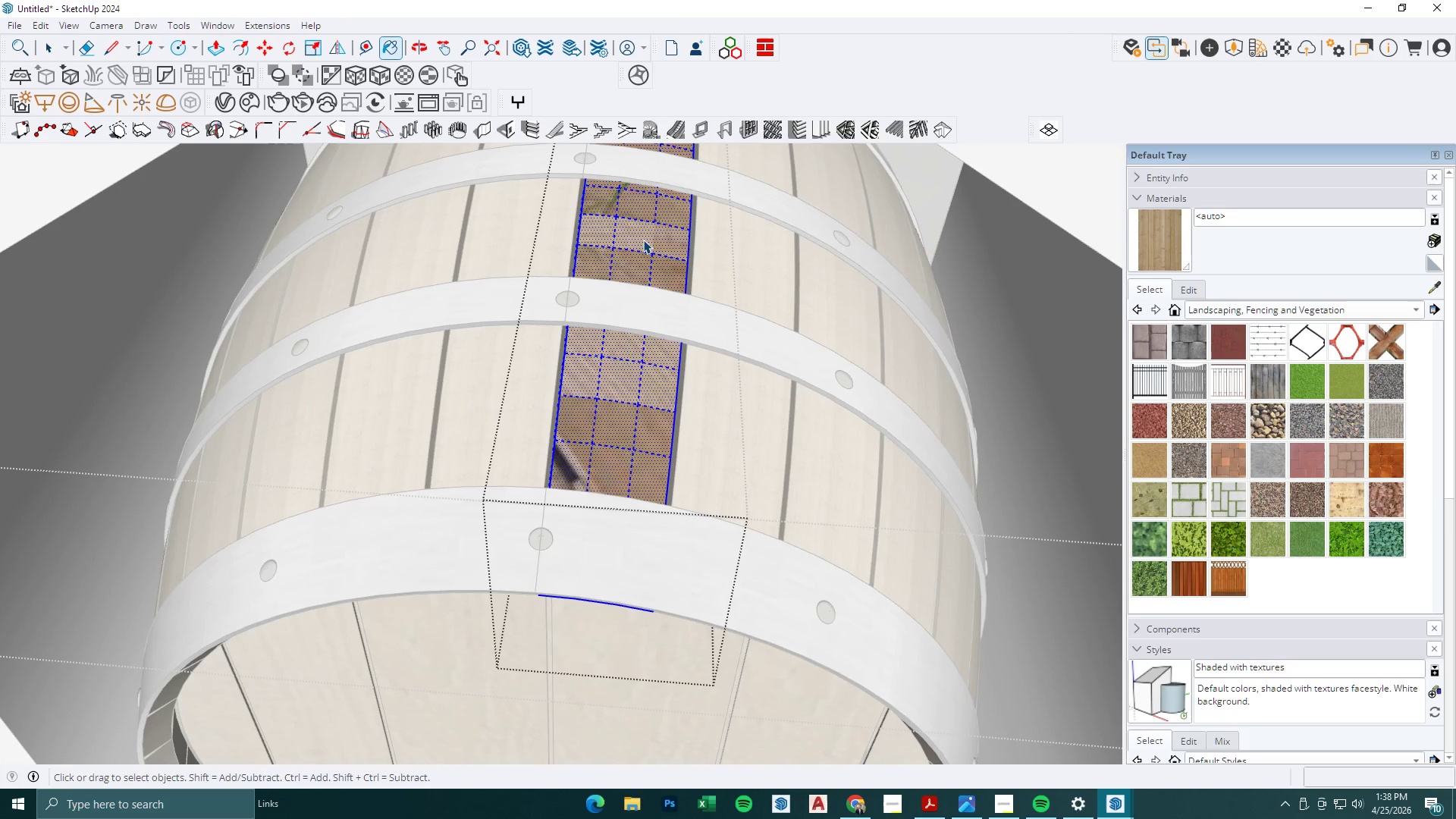 
left_click([643, 240])
 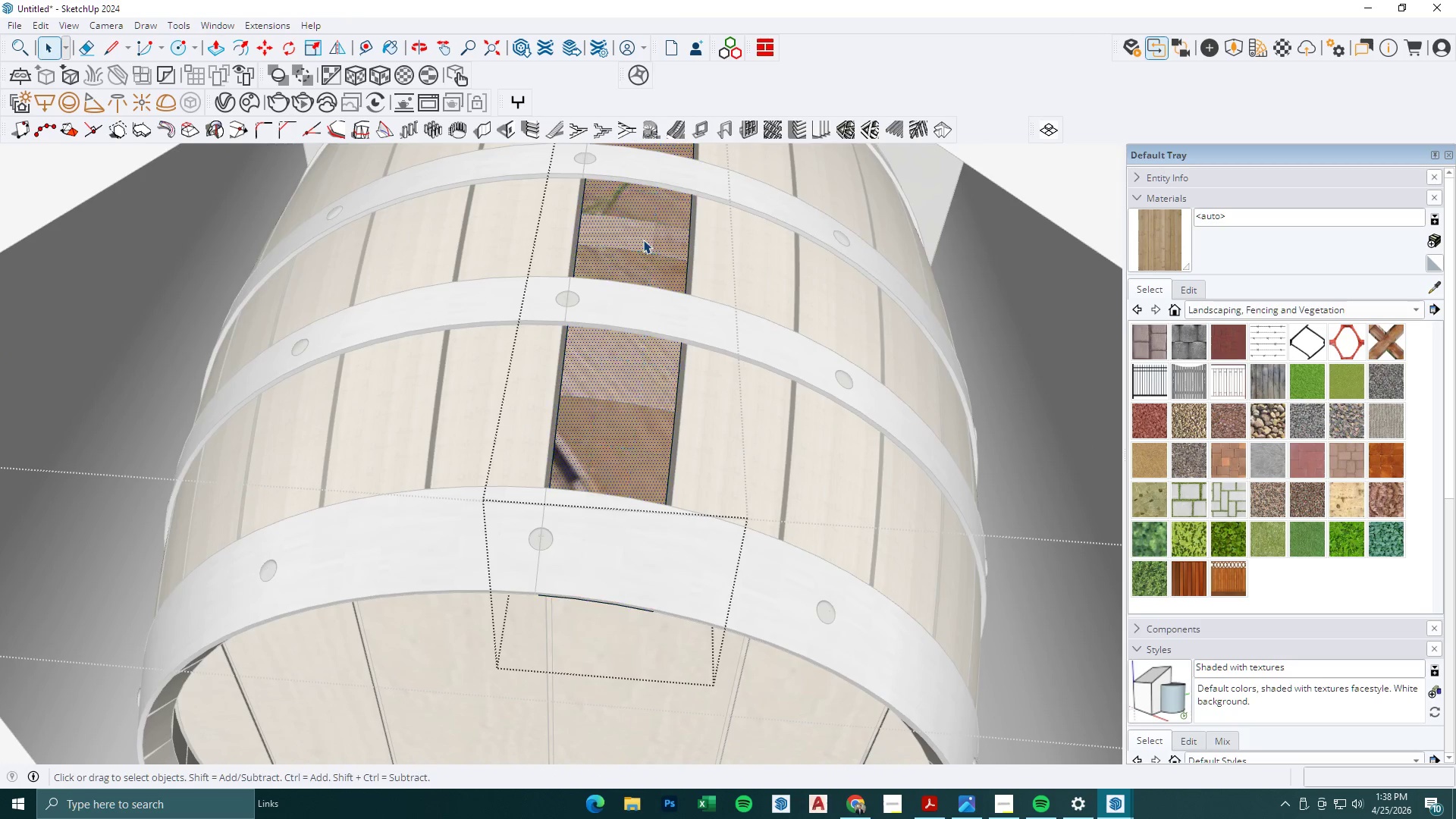 
right_click([643, 240])
 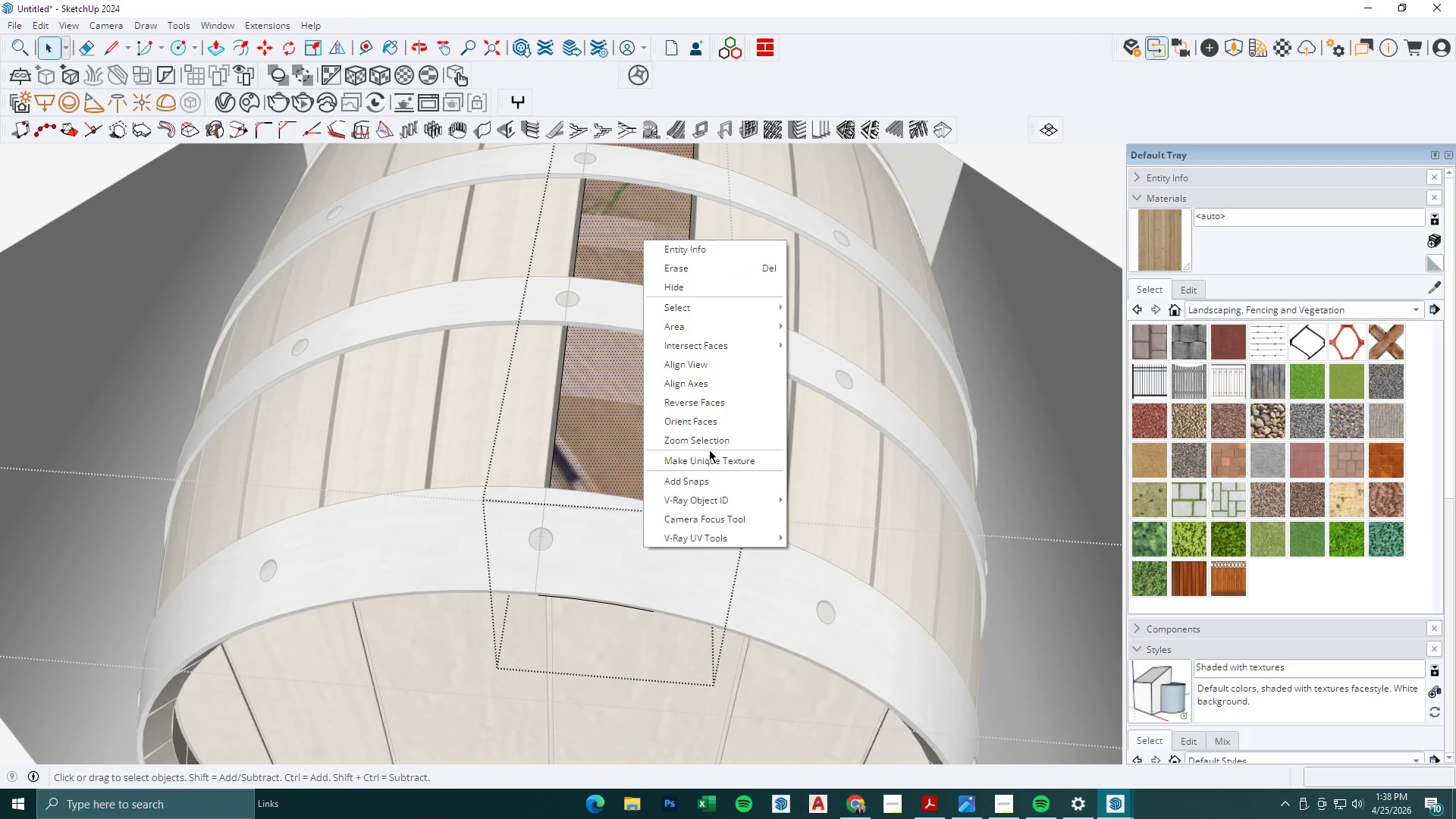 
key(Space)
 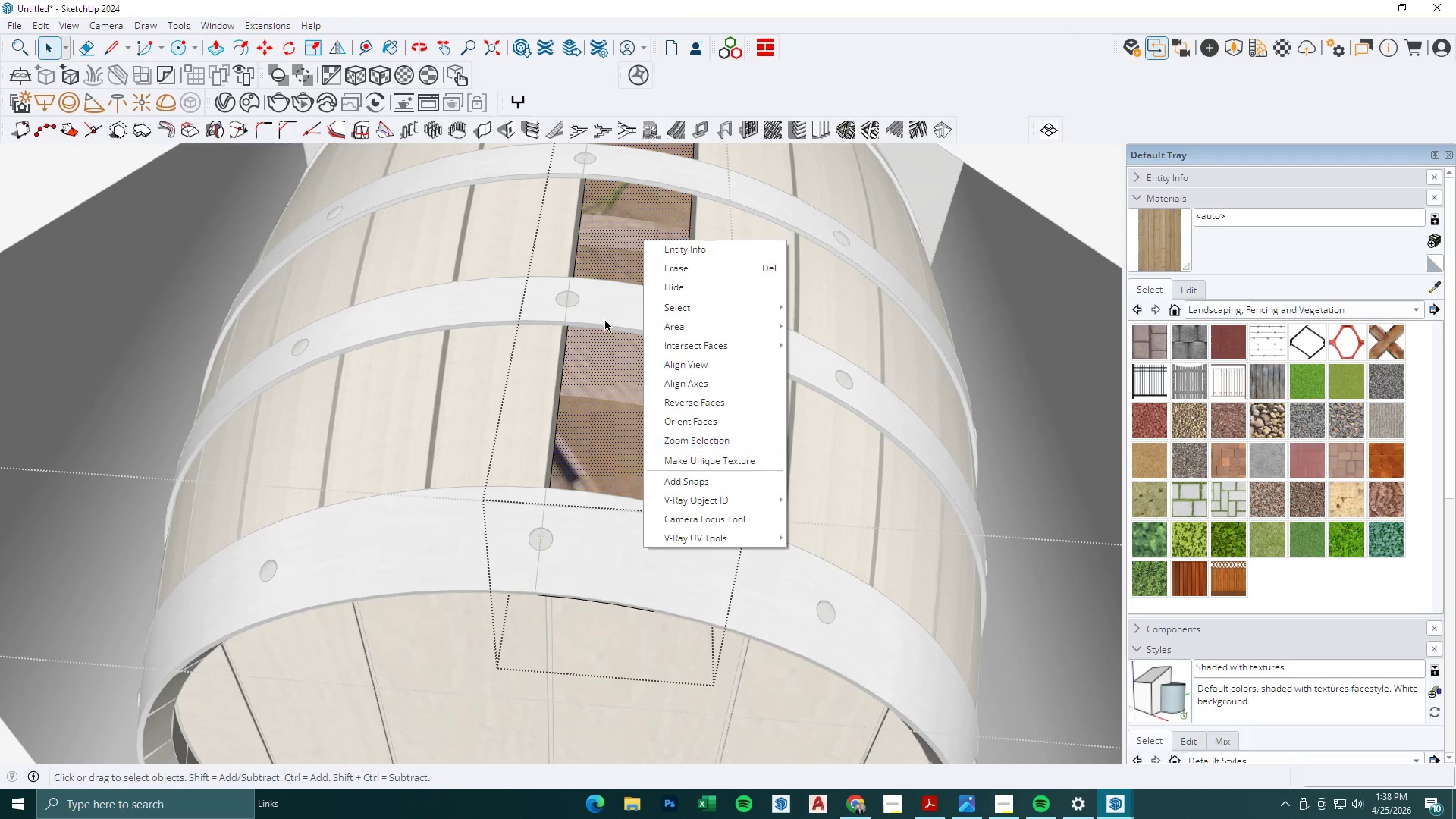 
key(Escape)
 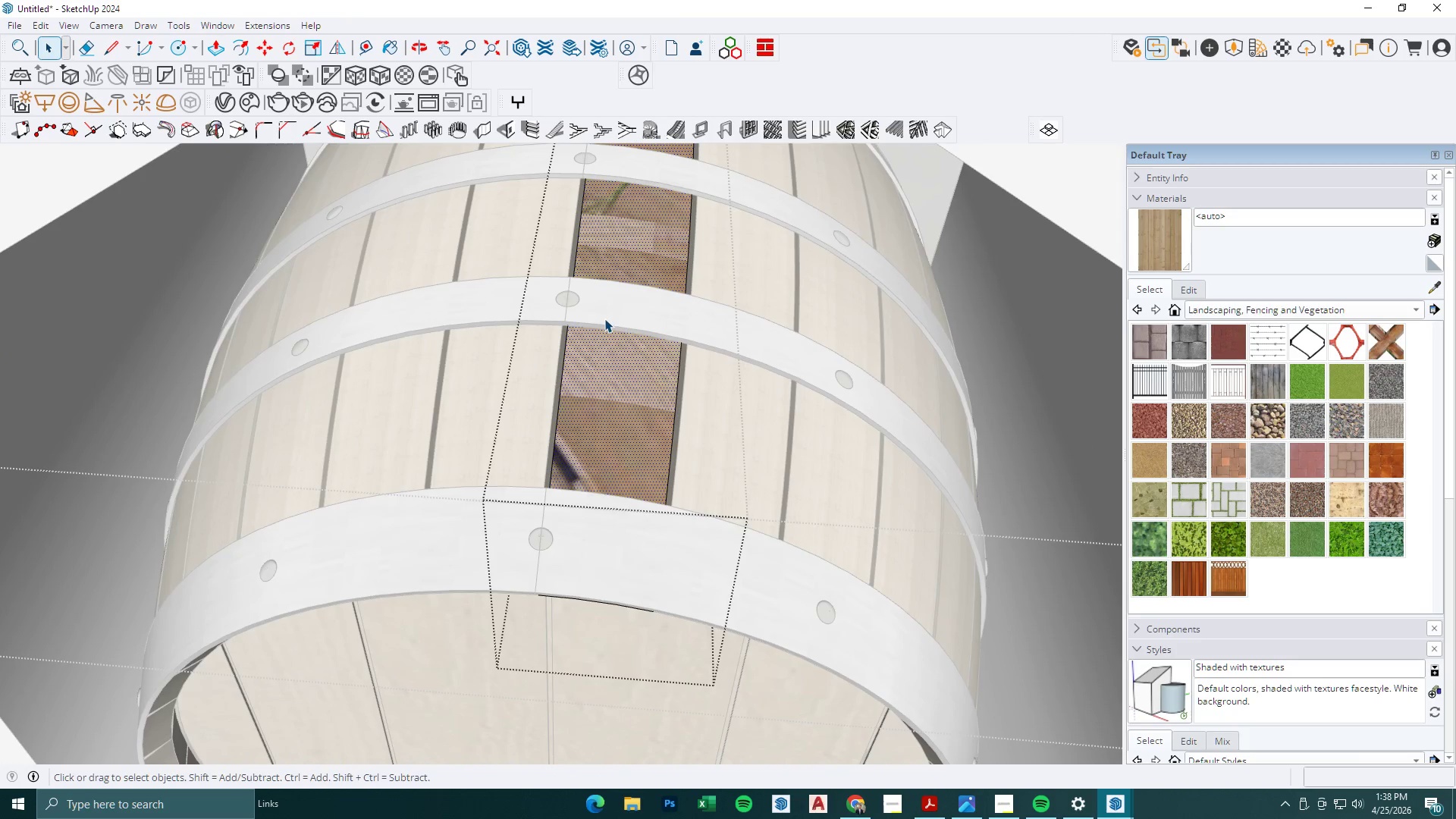 
key(Escape)
 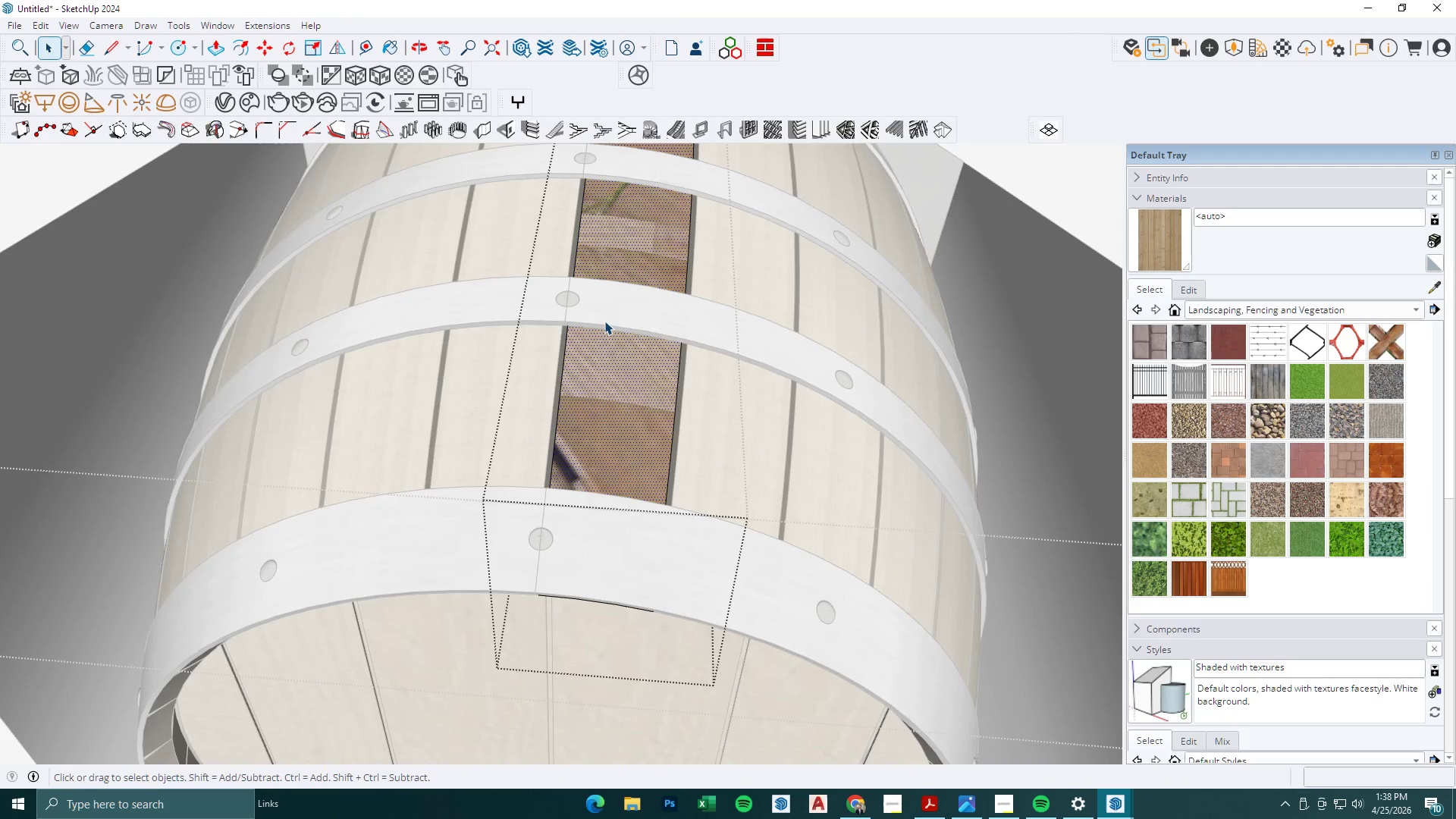 
scroll: coordinate [606, 322], scroll_direction: down, amount: 5.0
 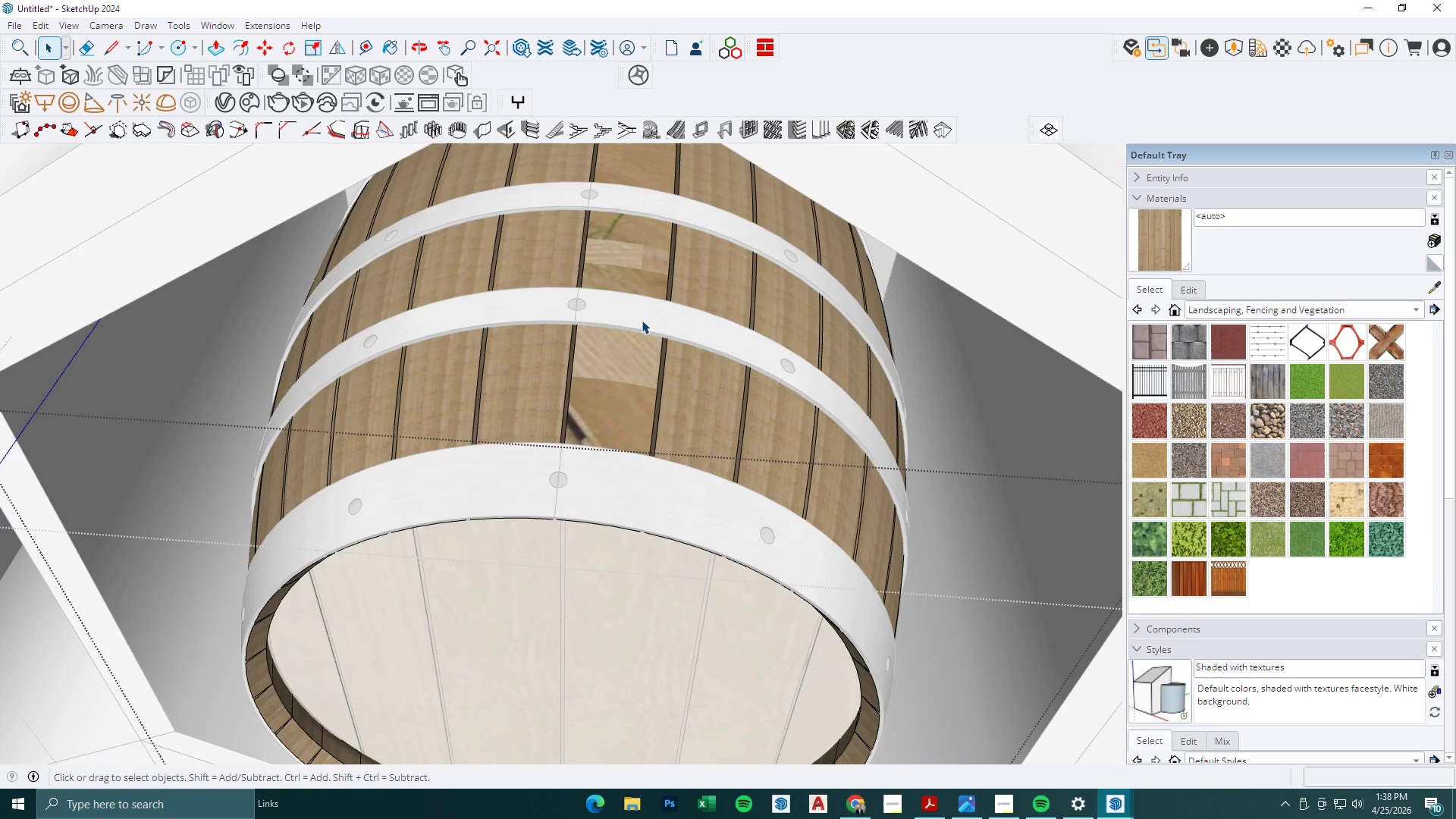 
key(Control+Z)
 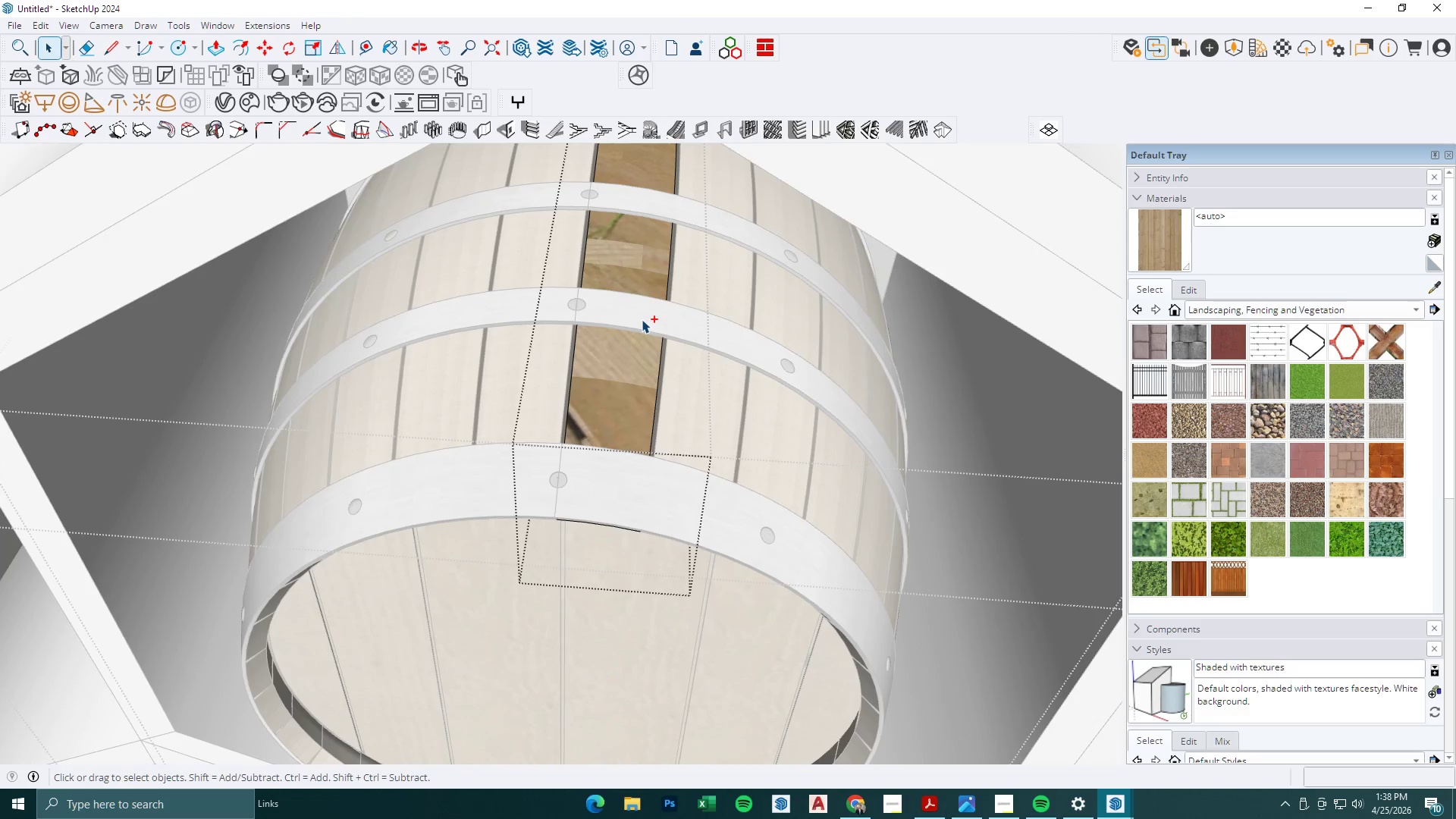 
key(Control+Z)
 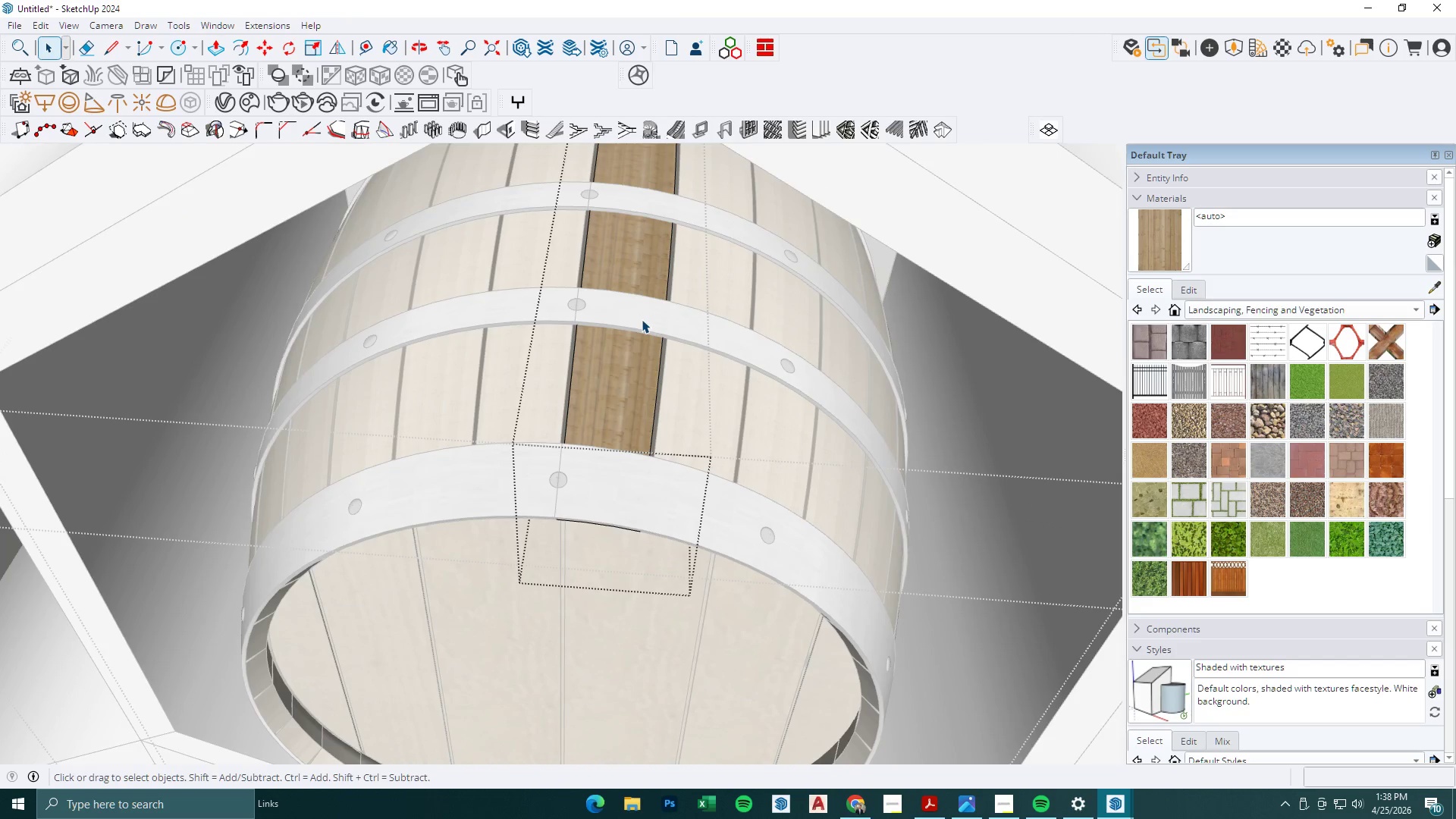 
key(Escape)
 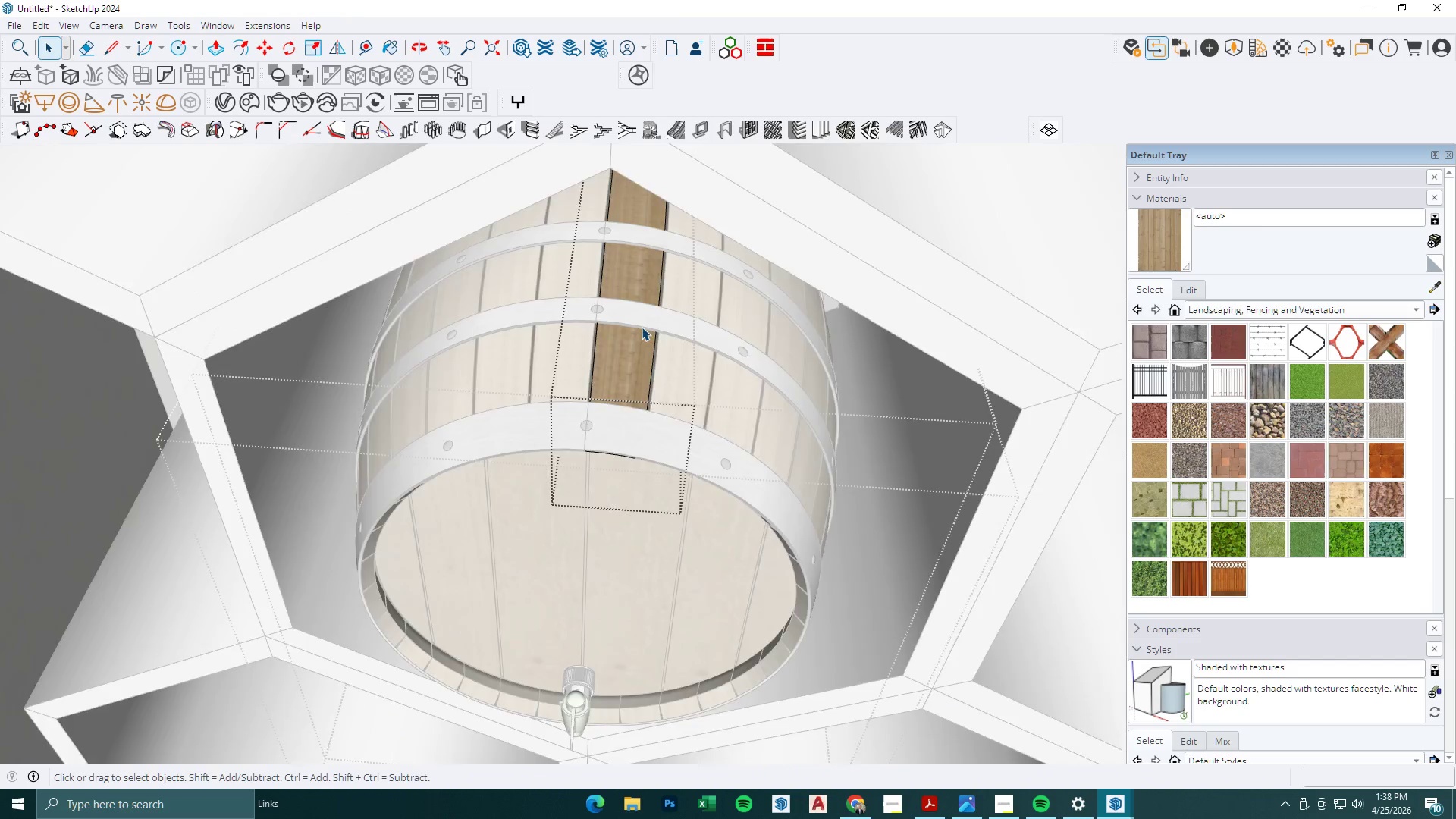 
key(Escape)
 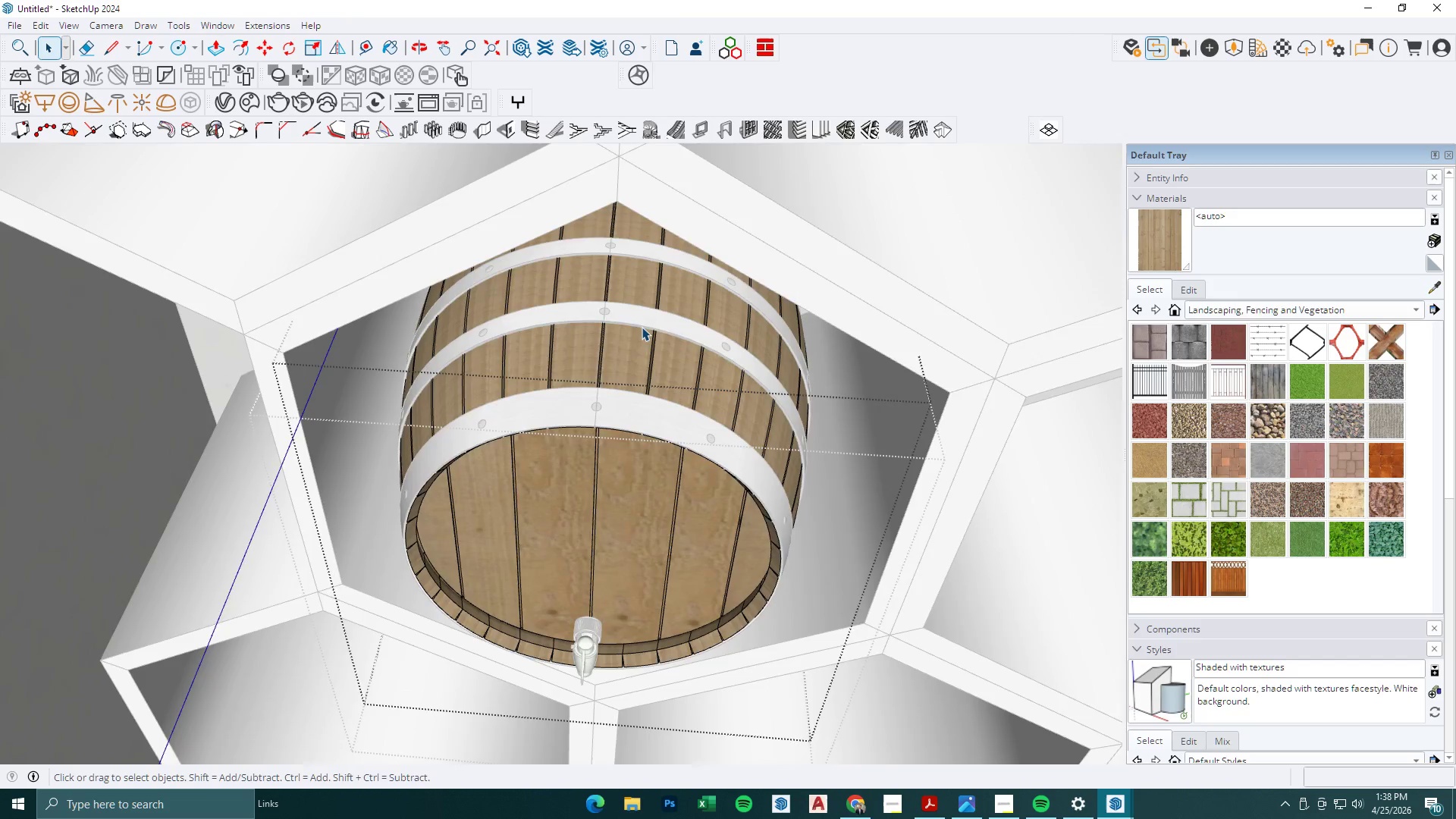 
key(Escape)
 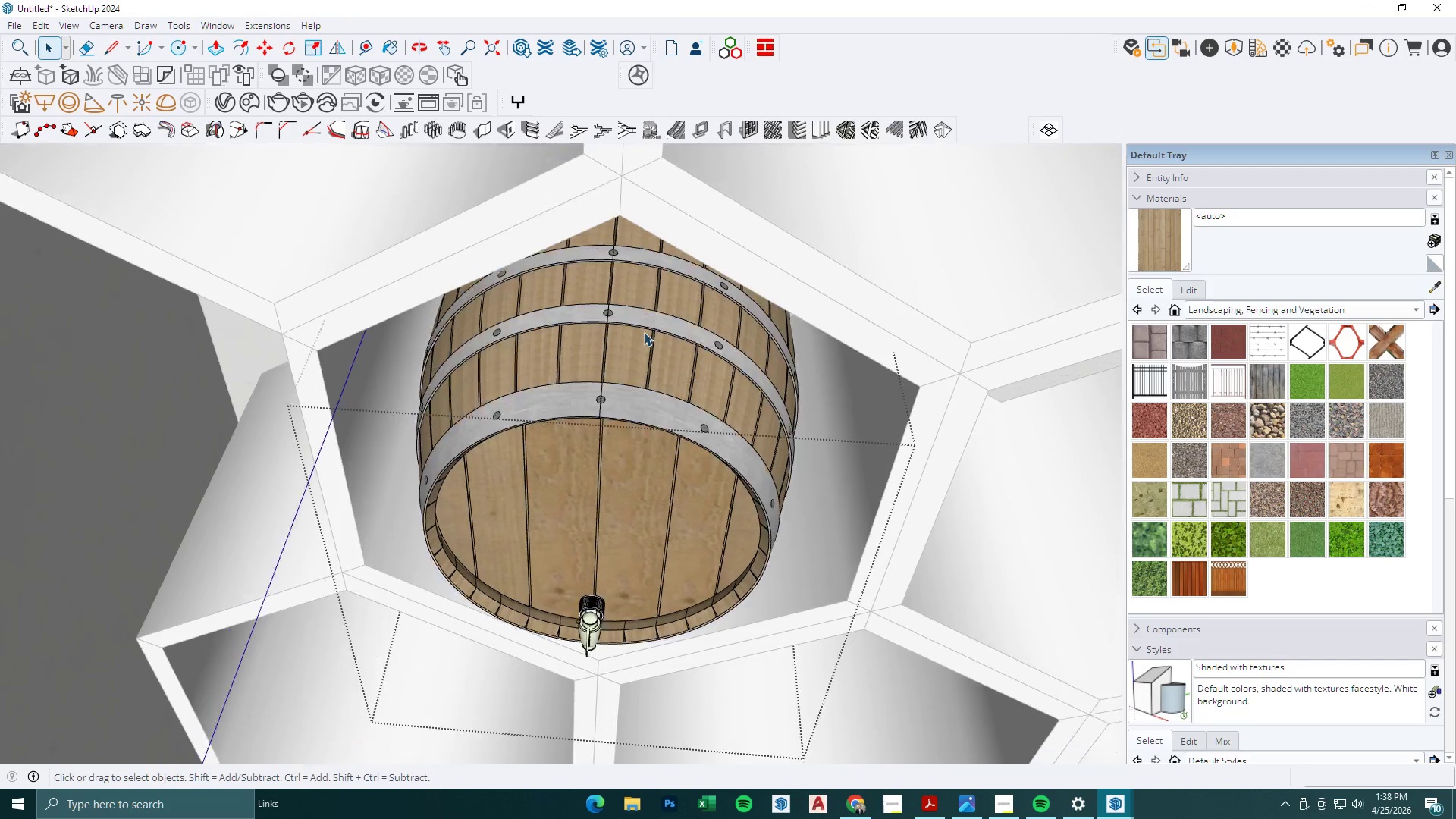 
key(Escape)
 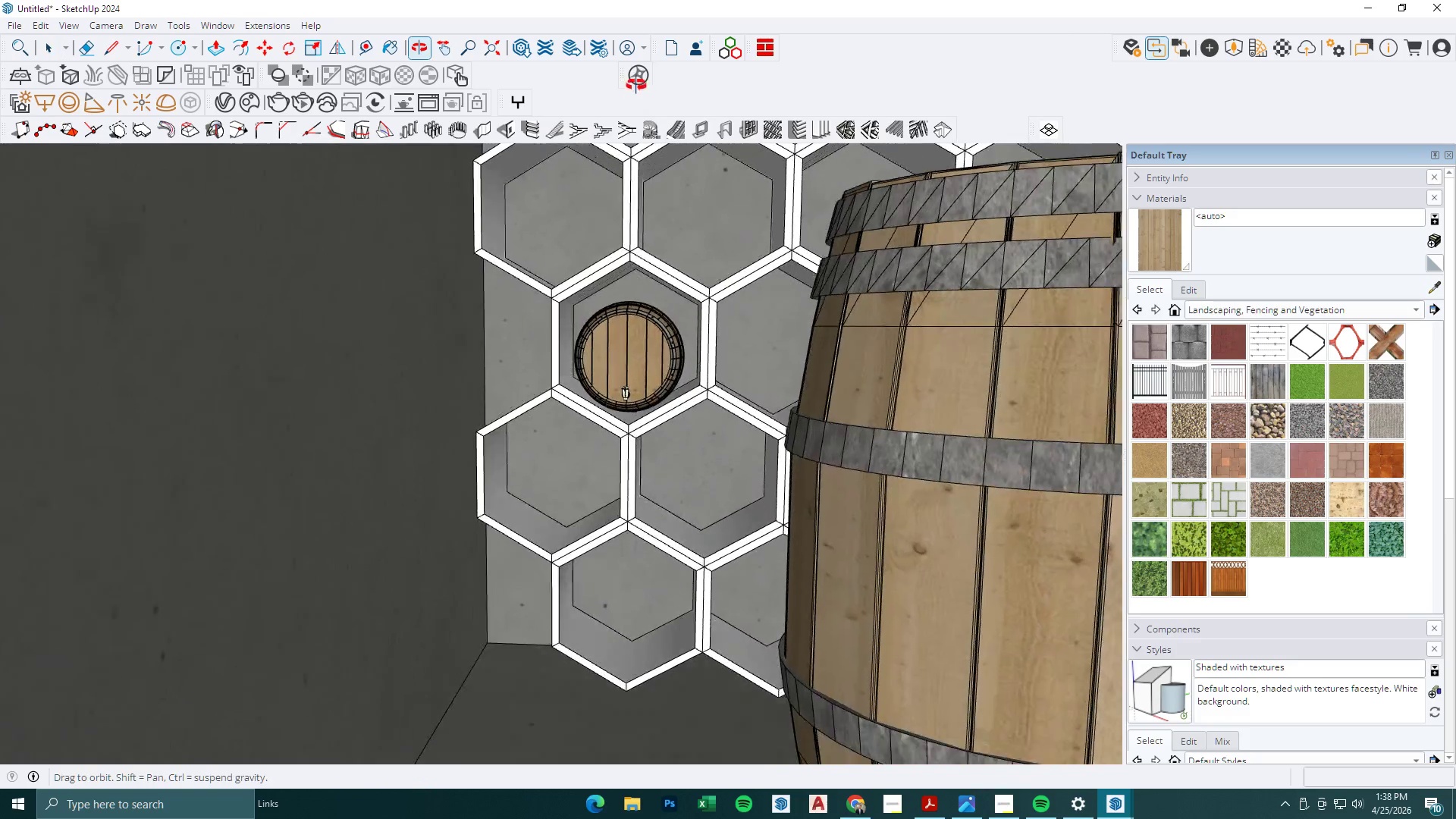 
scroll: coordinate [645, 358], scroll_direction: down, amount: 20.0
 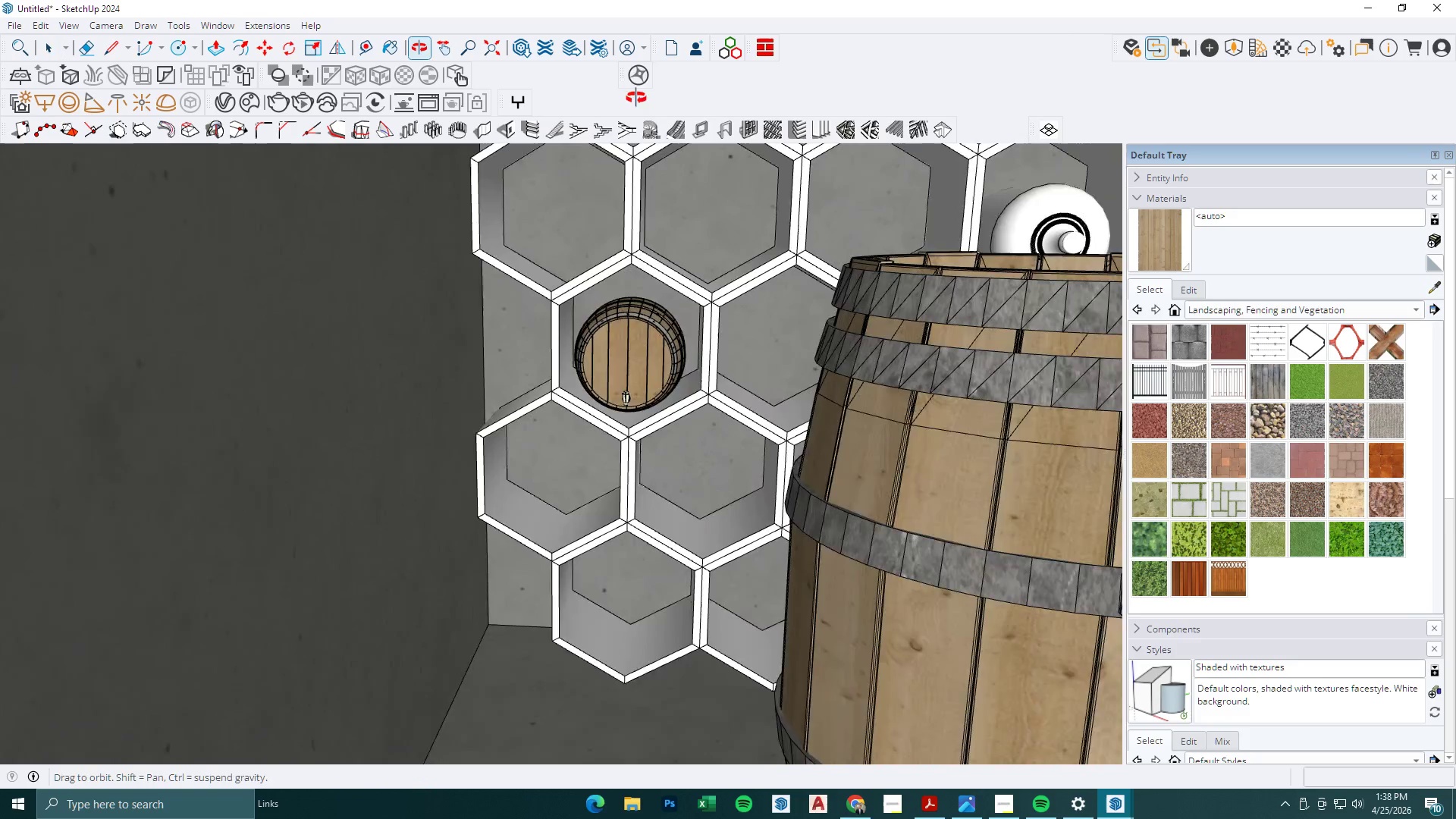 
left_click([959, 445])
 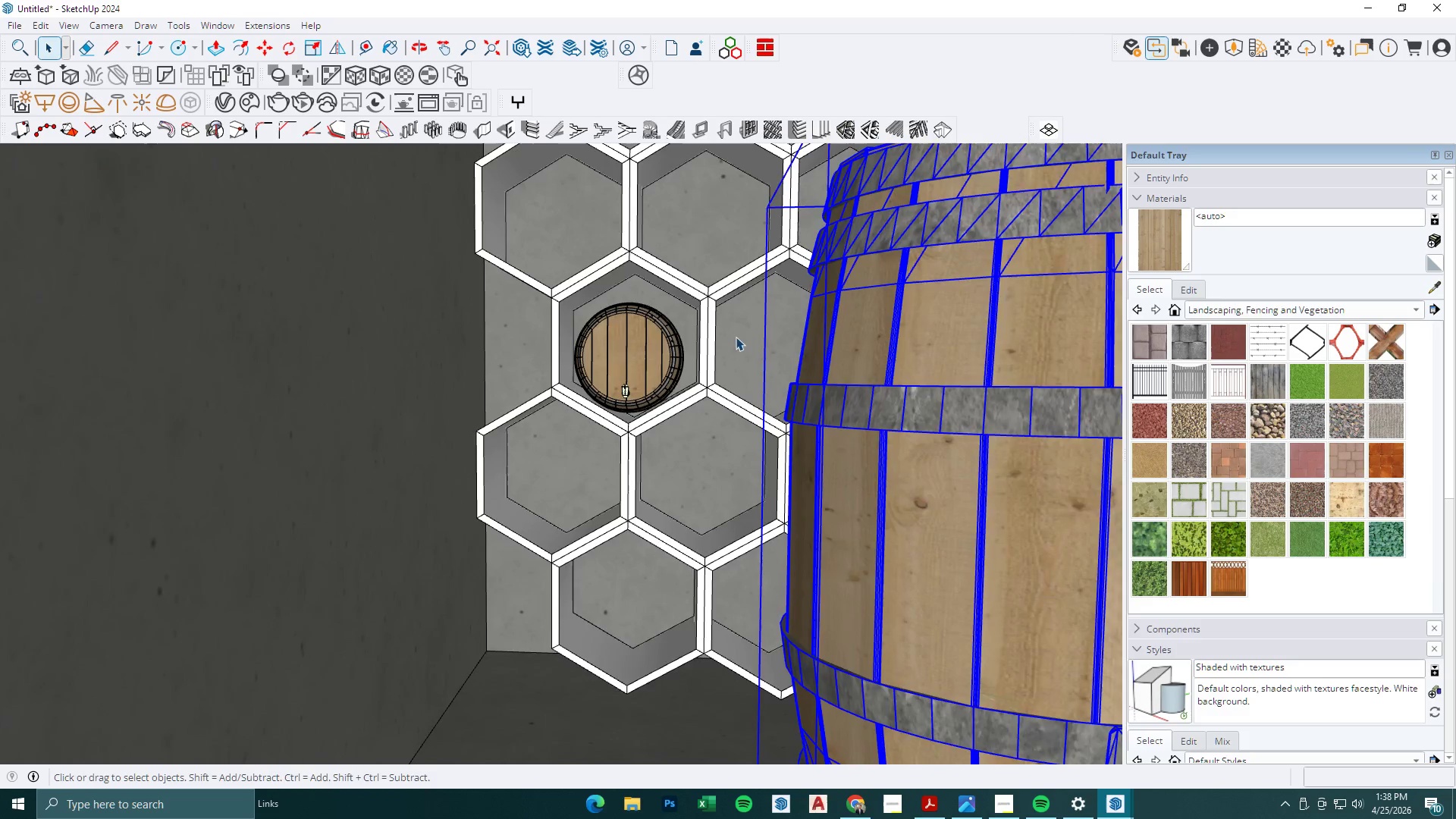 
key(Delete)
 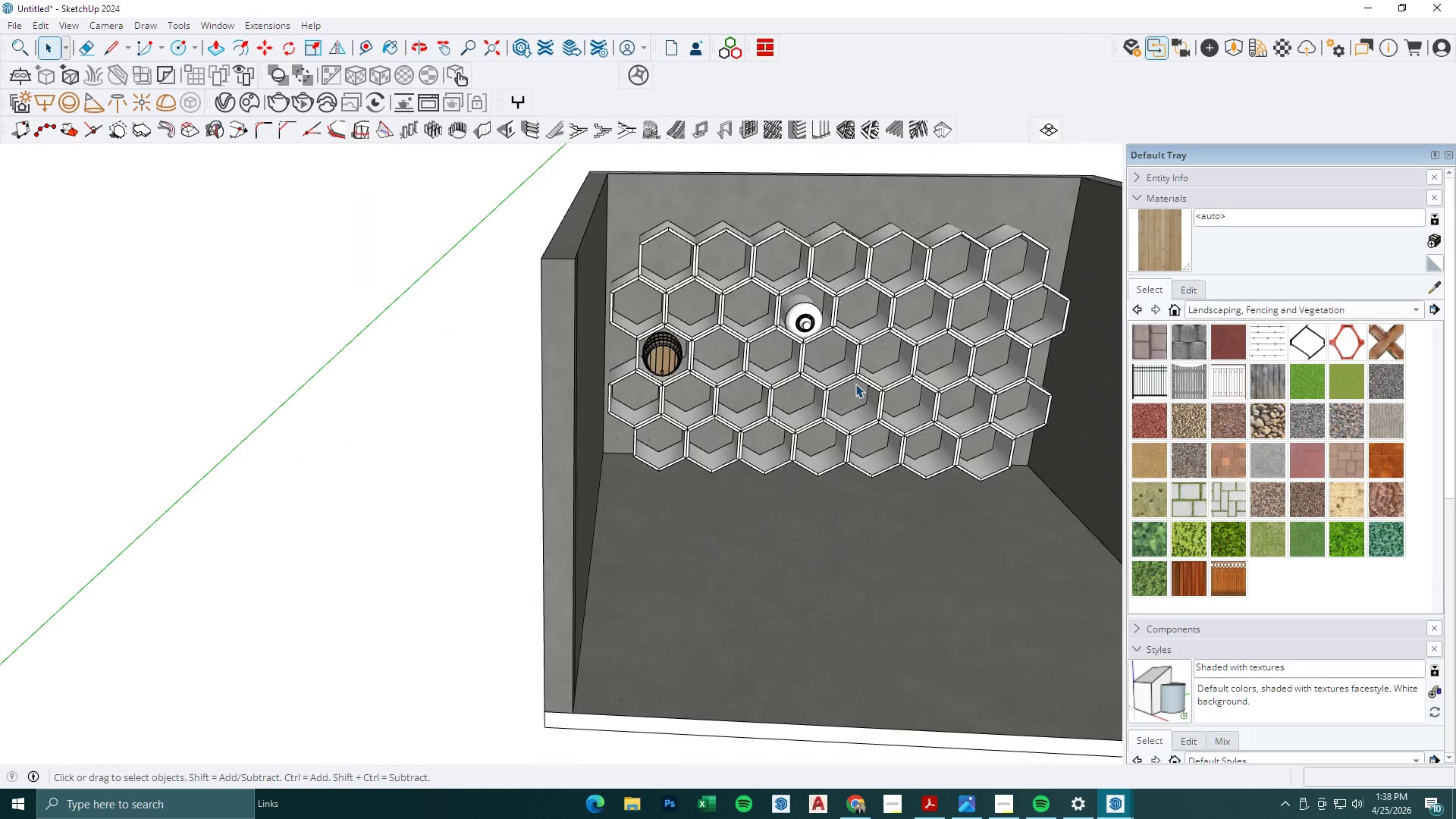 
scroll: coordinate [674, 393], scroll_direction: down, amount: 11.0
 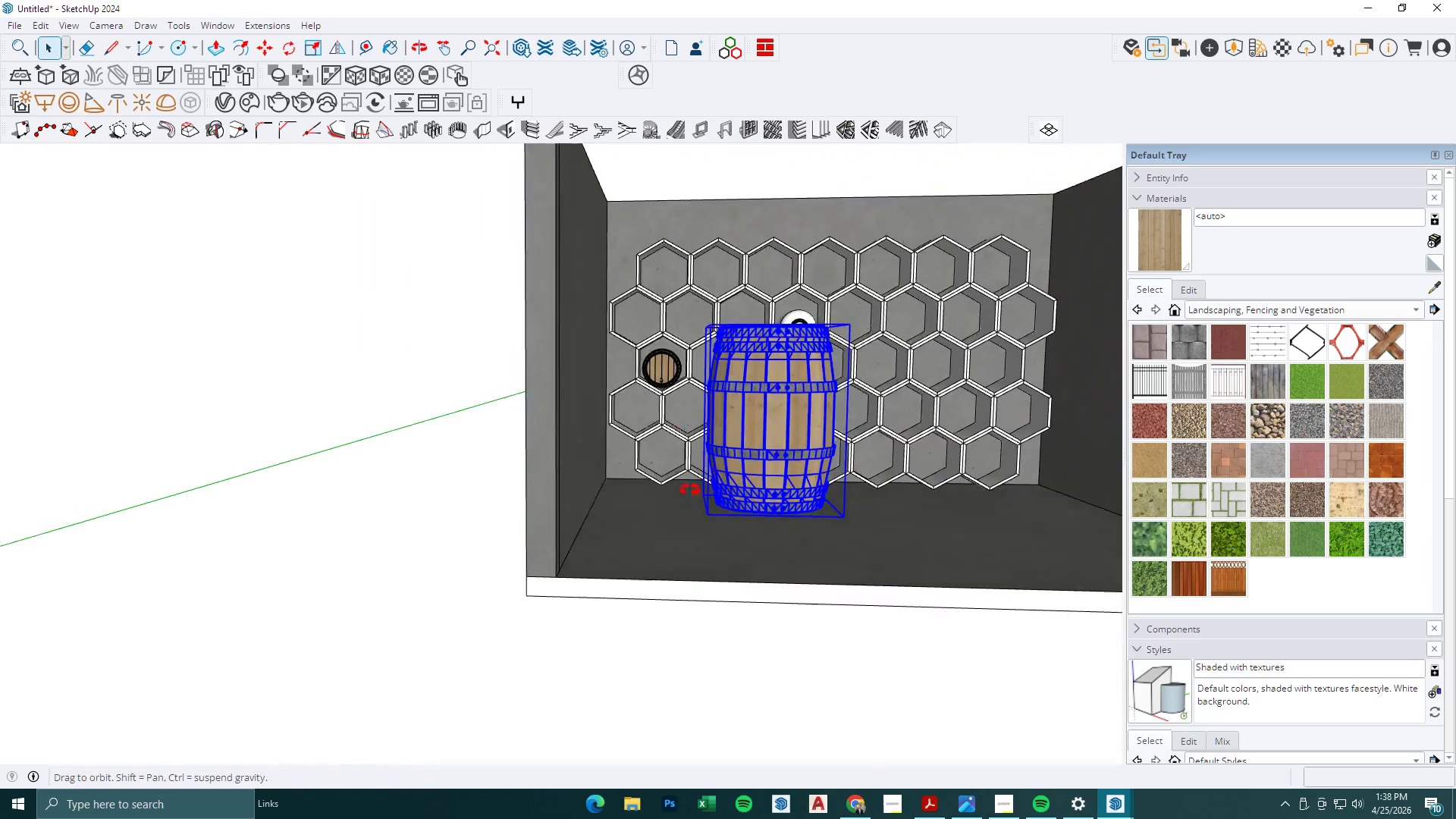 
scroll: coordinate [366, 371], scroll_direction: up, amount: 18.0
 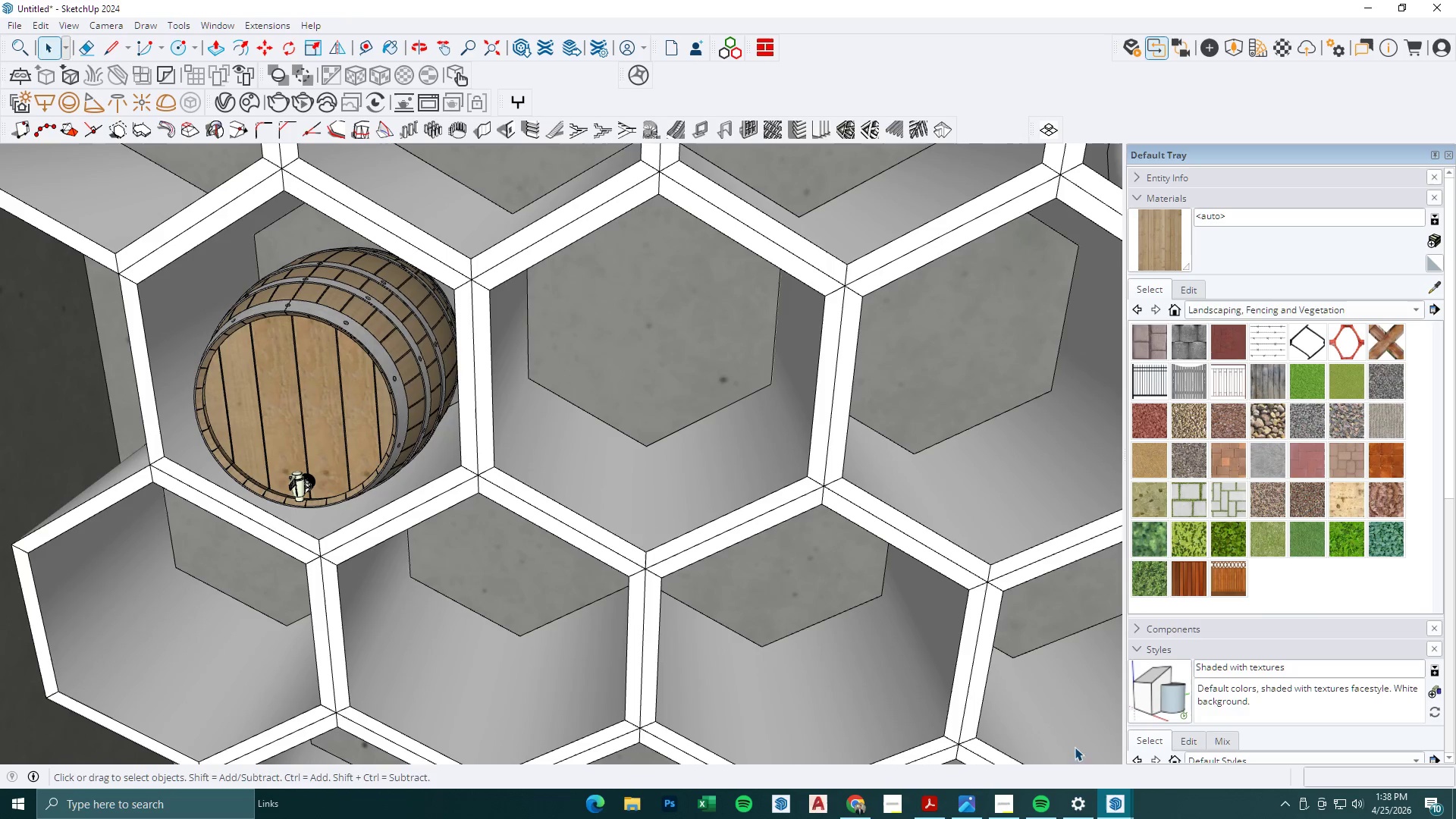 
left_click([1108, 802])
 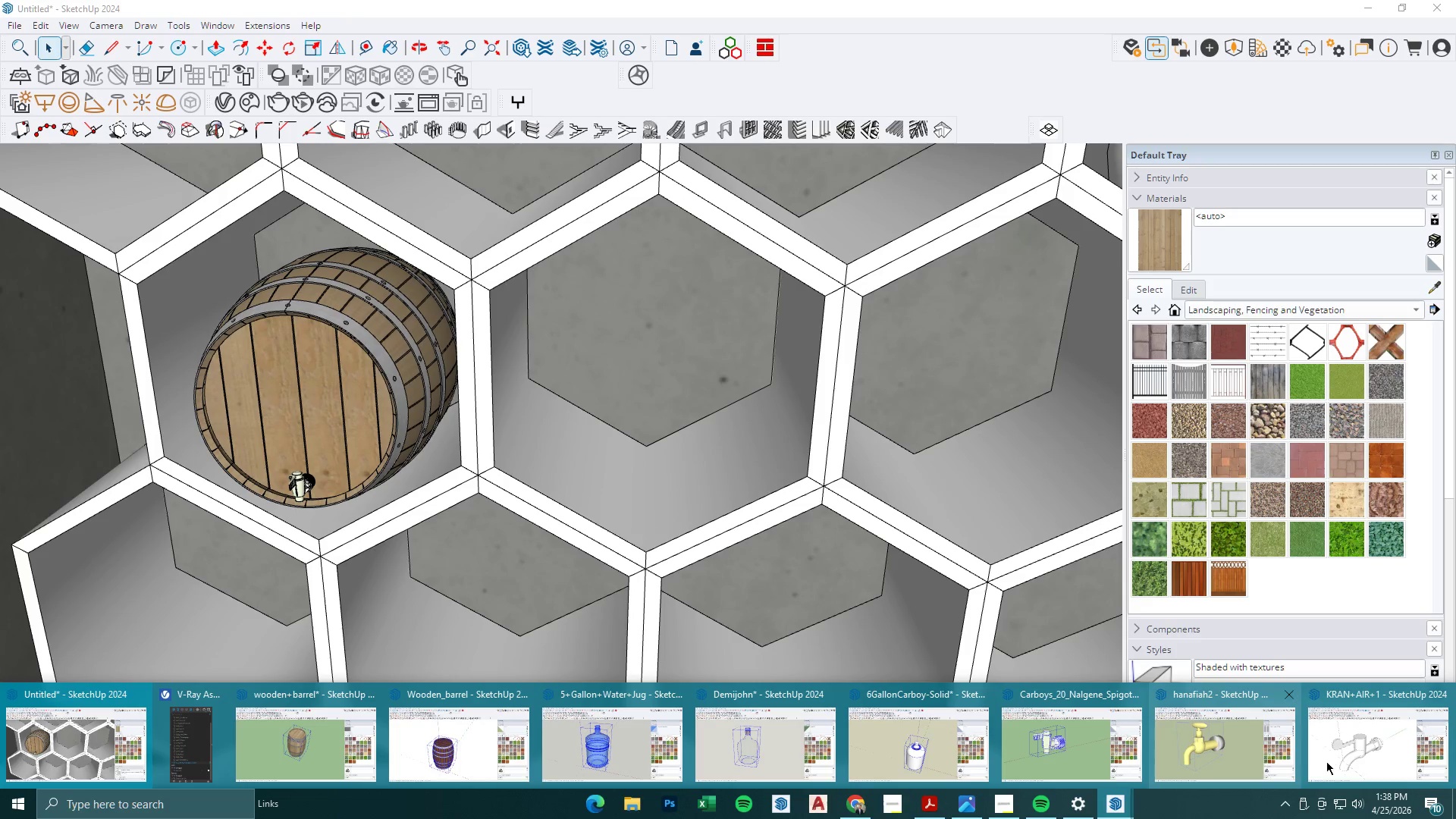 
left_click([1352, 760])
 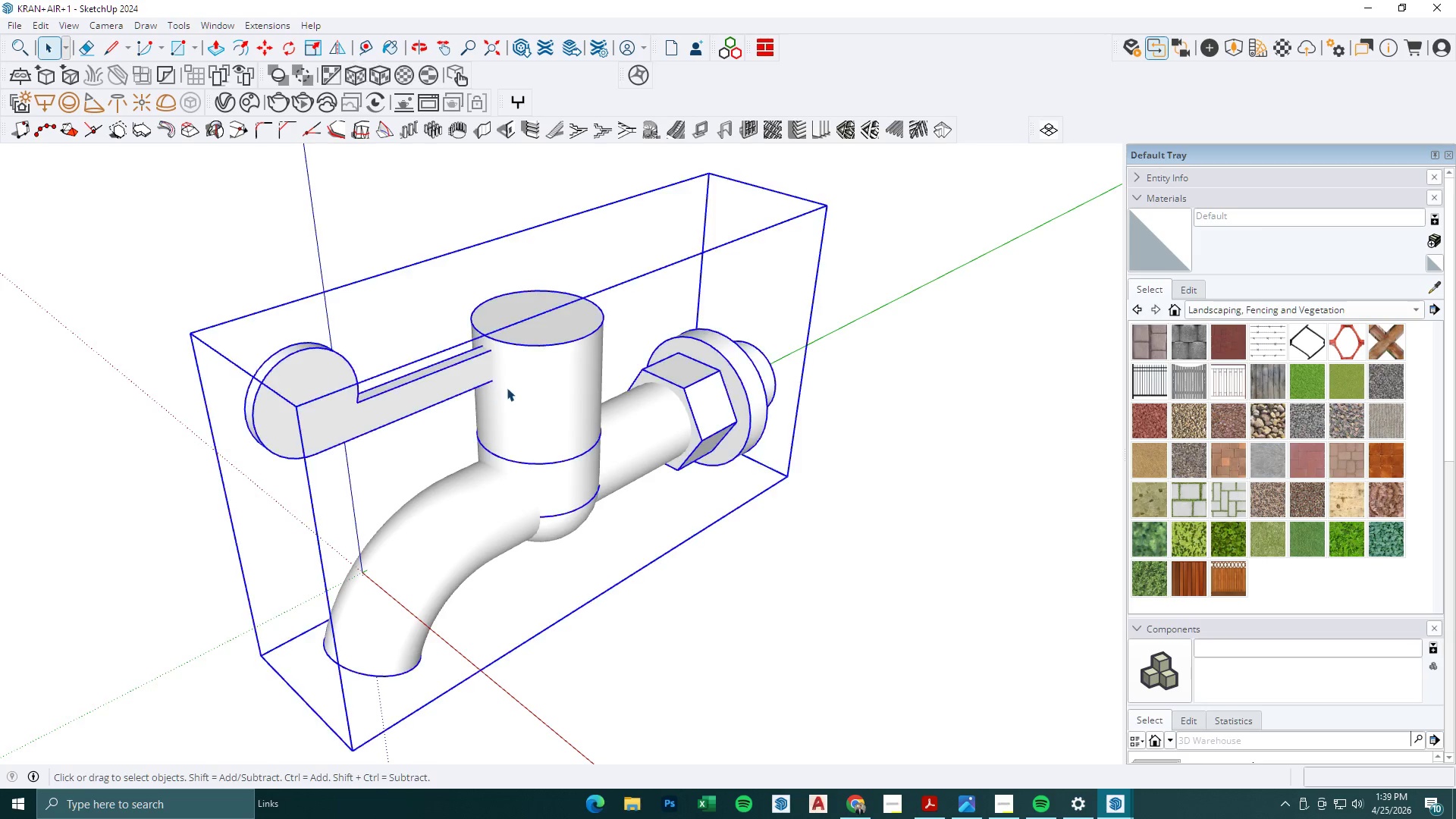 
key(Control+C)
 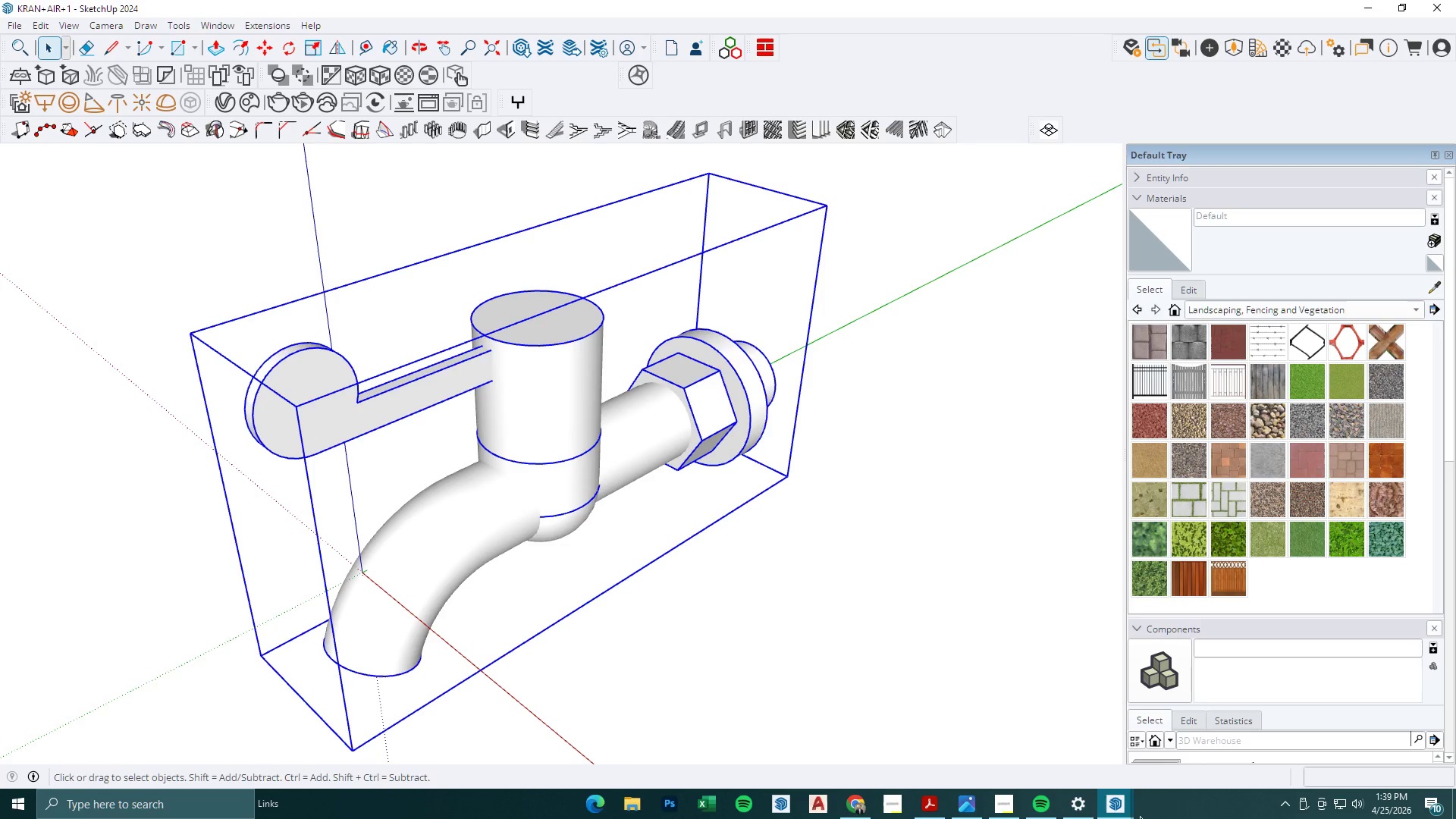 
left_click([1125, 806])
 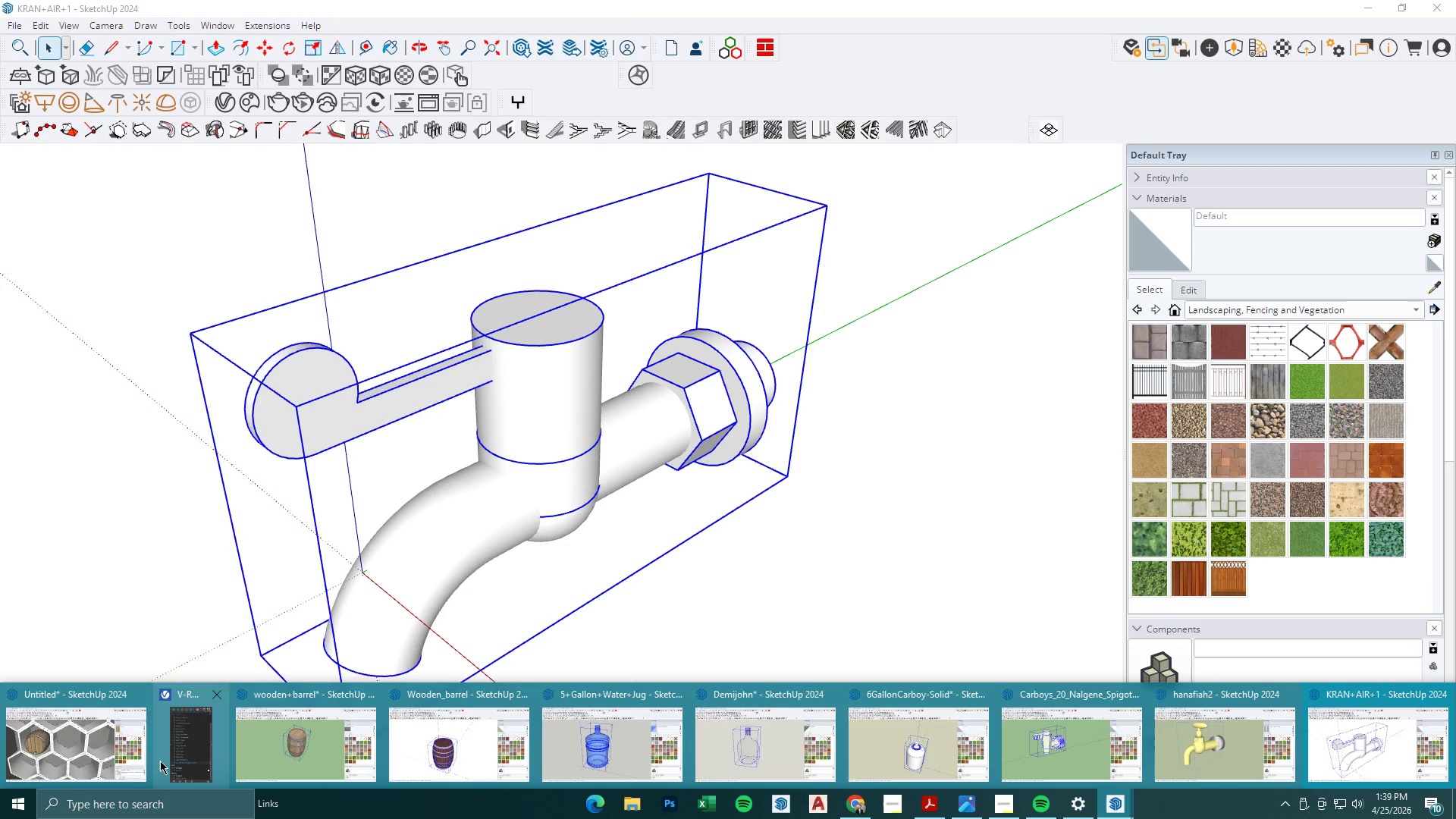 
left_click([106, 761])
 